 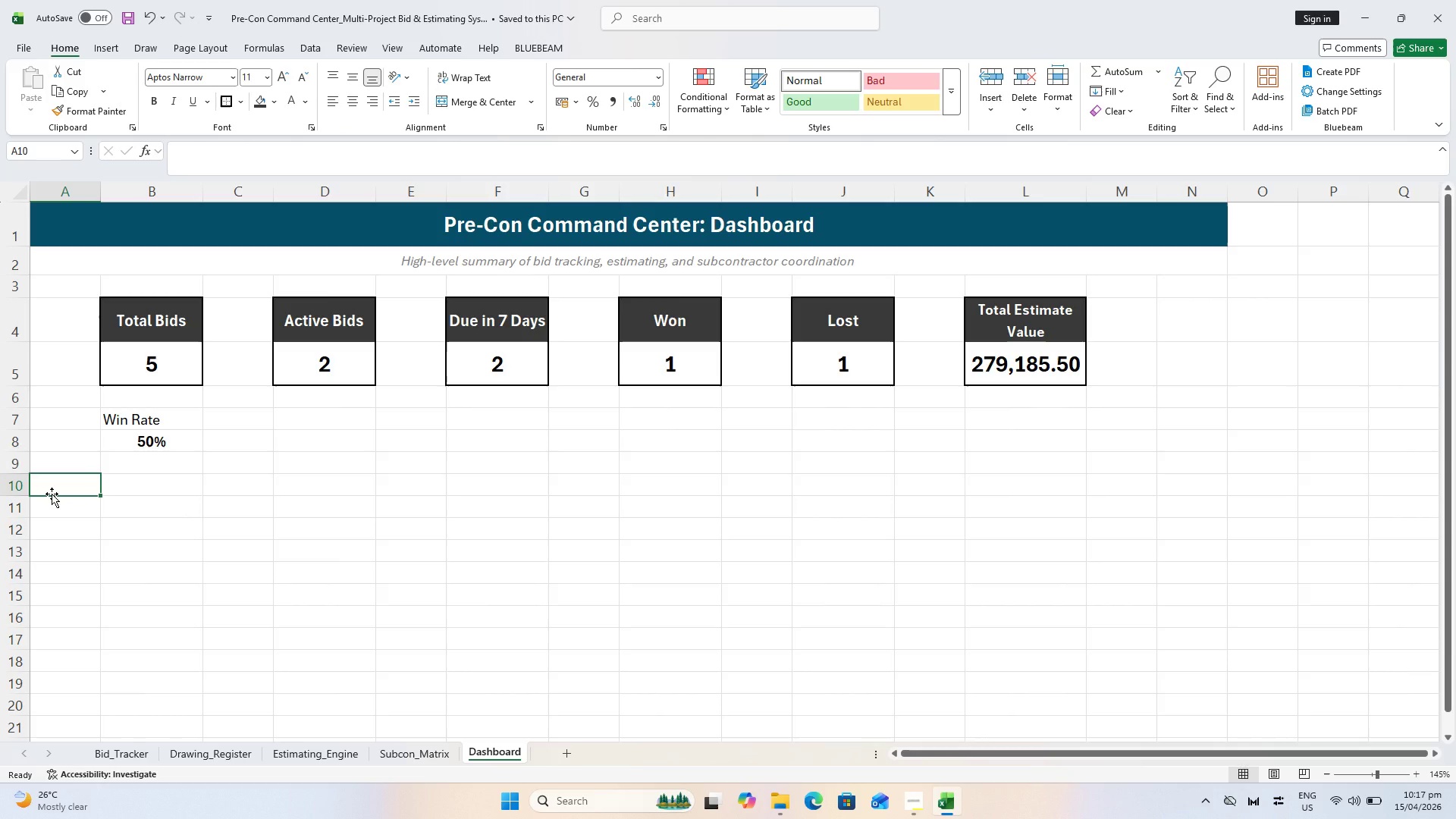 
left_click([54, 536])
 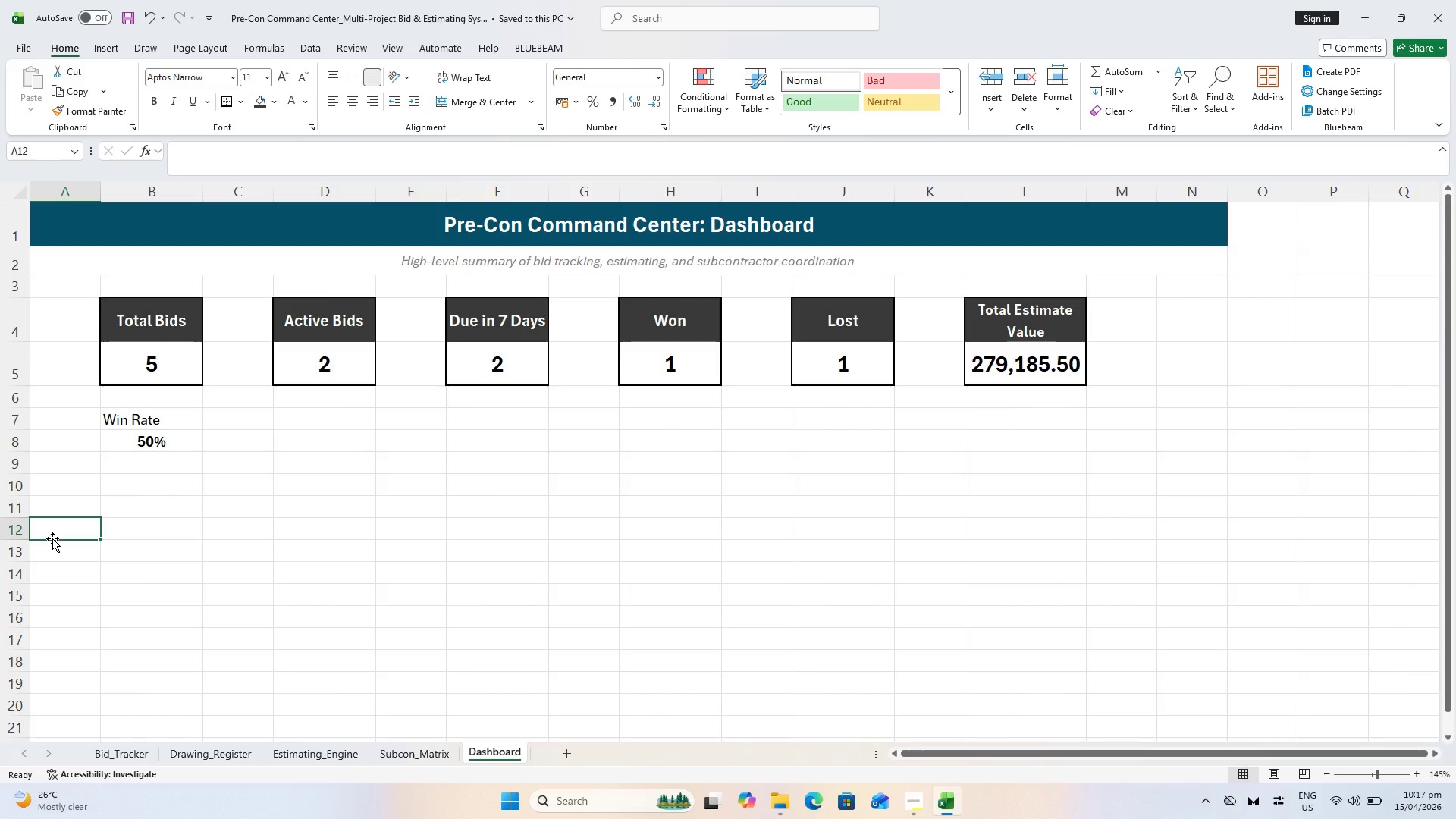 
type(Status)
 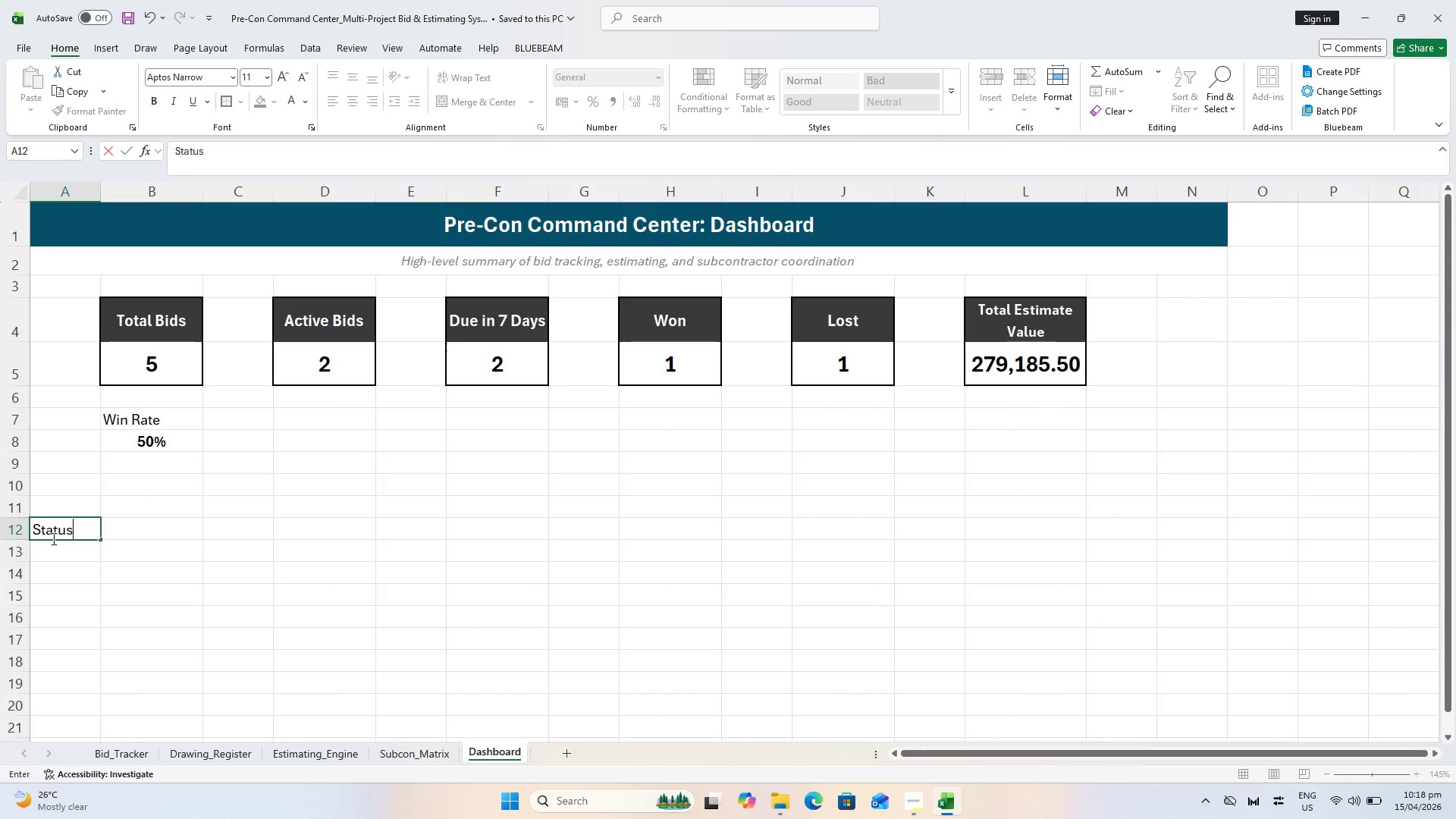 
key(ArrowRight)
 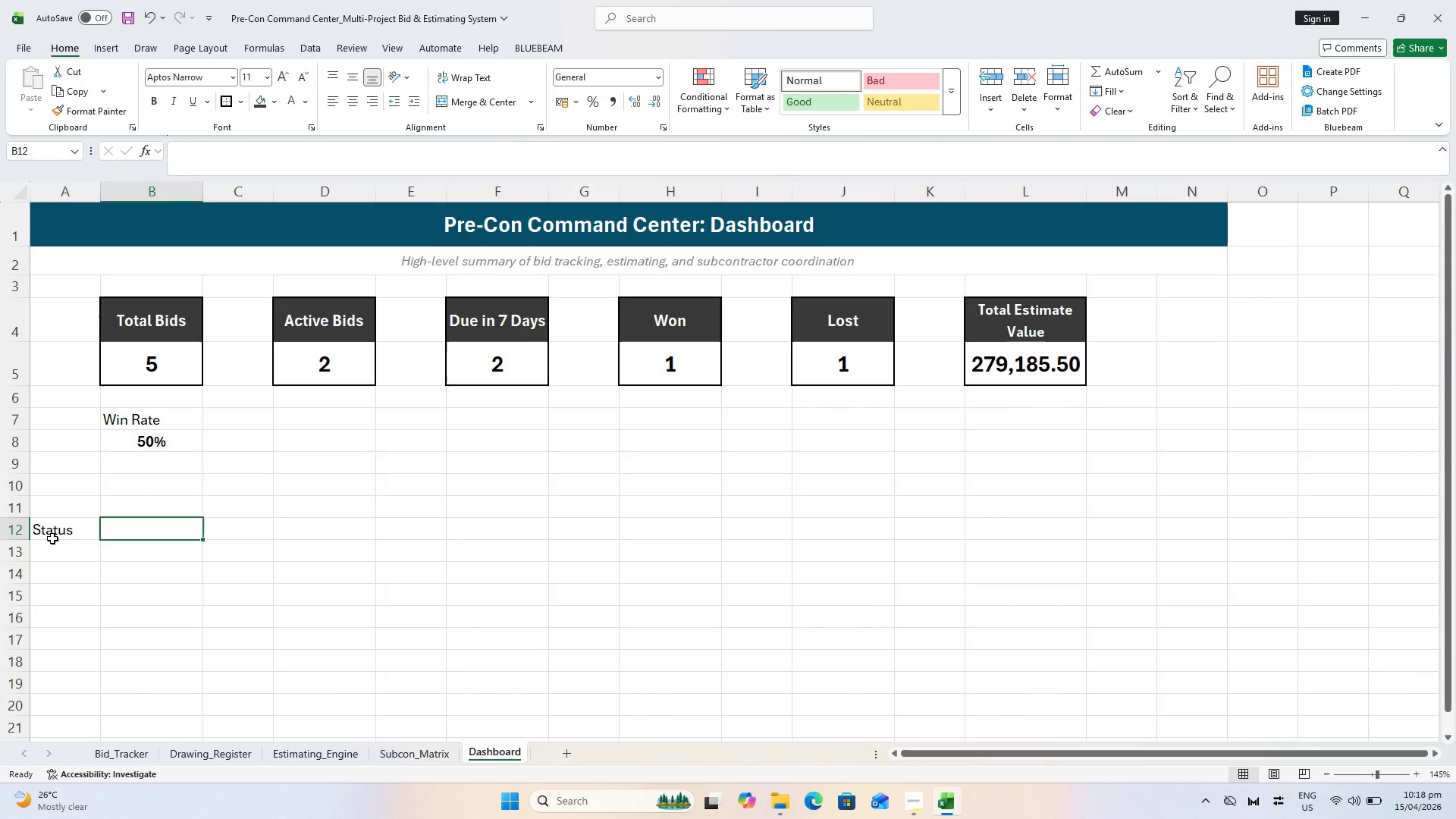 
type(Count)
 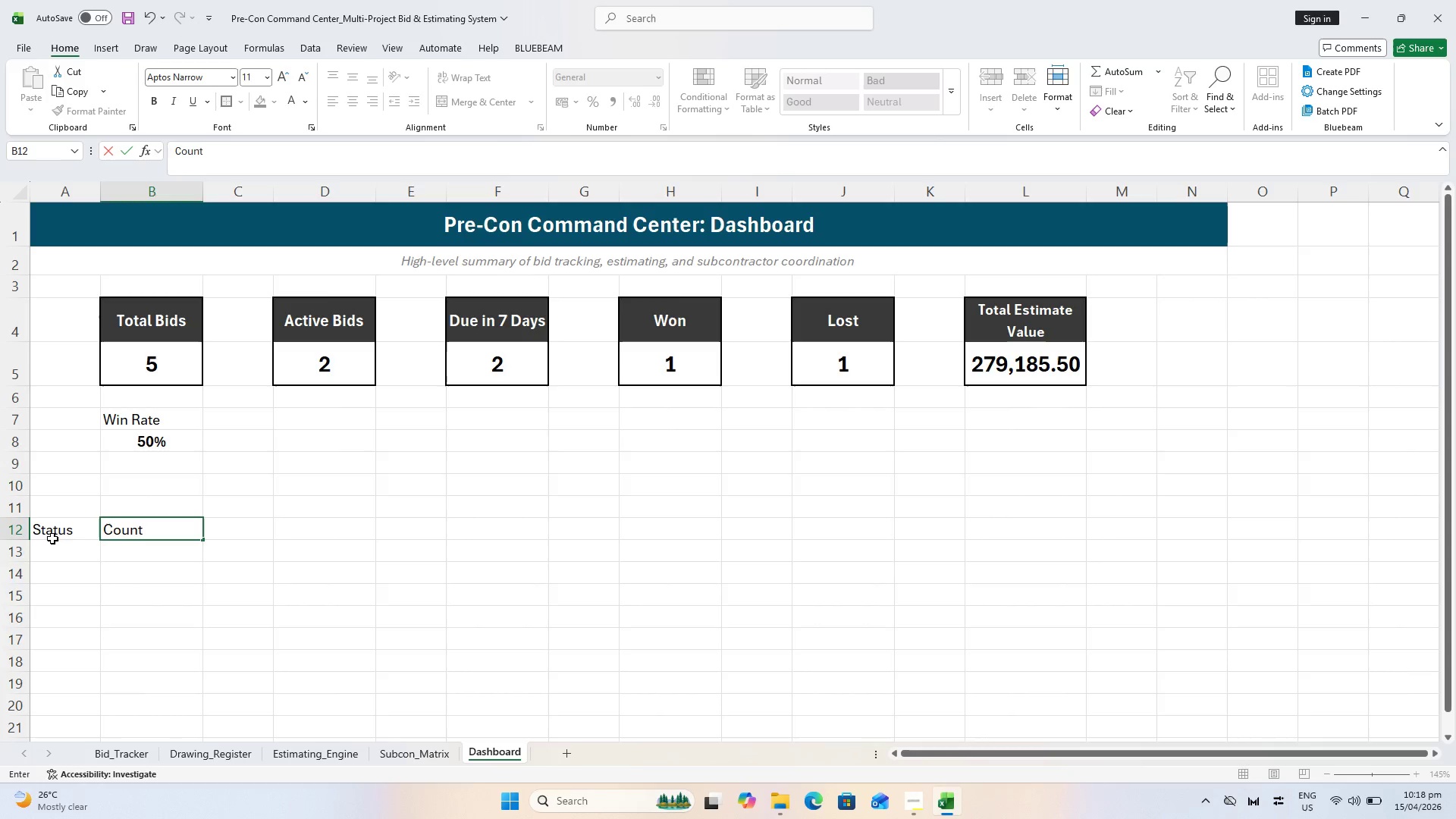 
wait(5.11)
 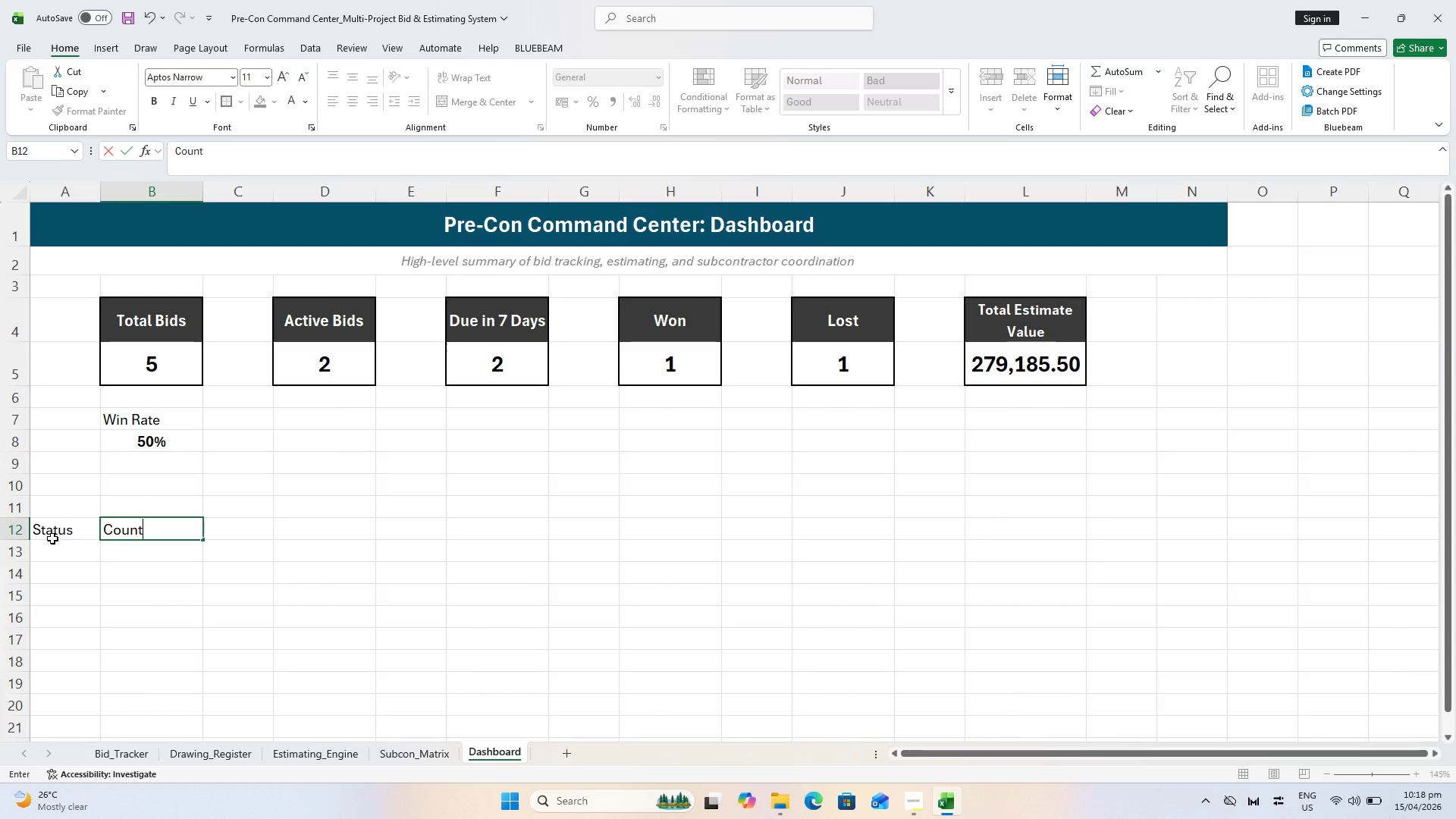 
left_click([61, 554])
 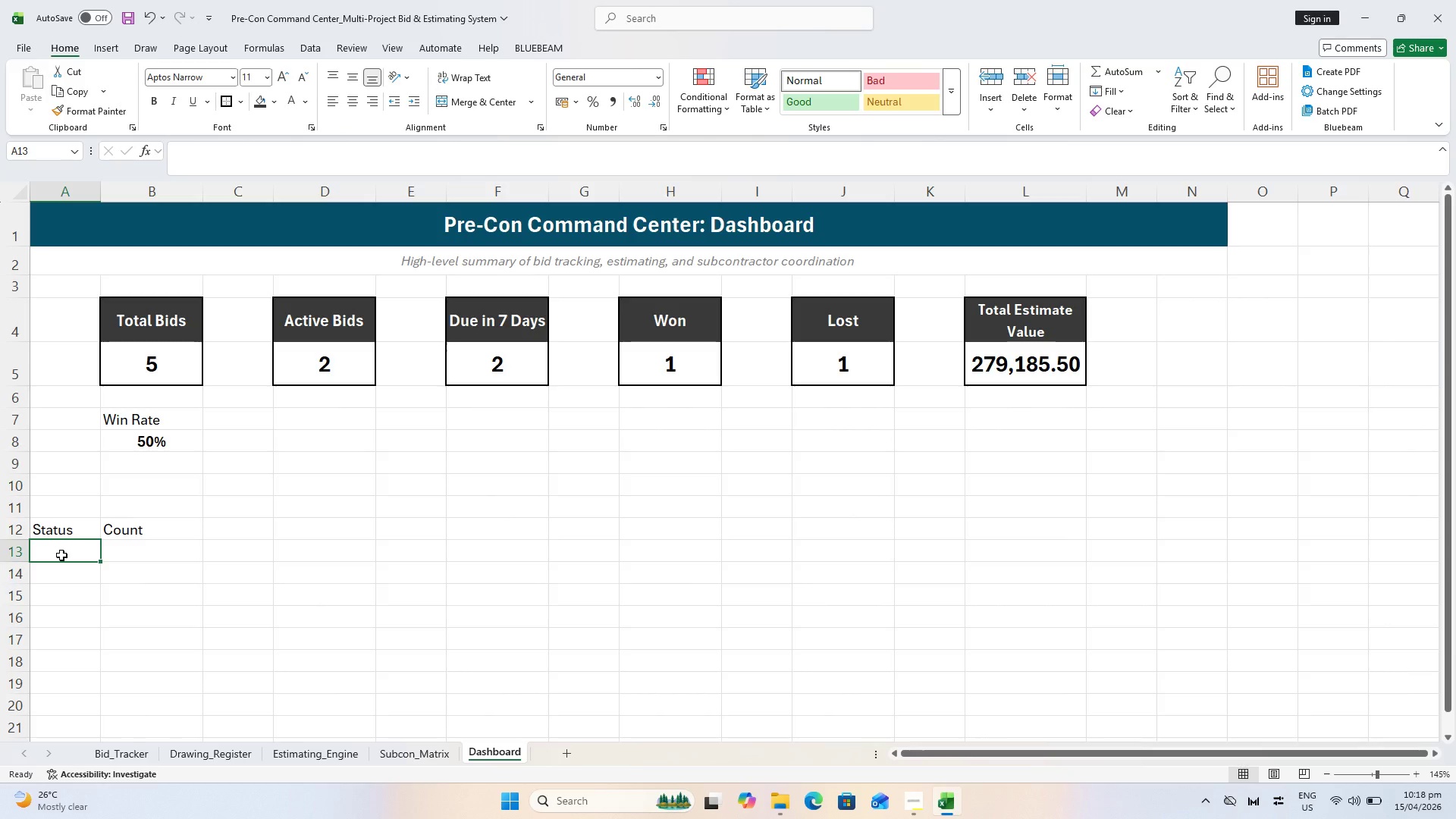 
type(Bidding)
 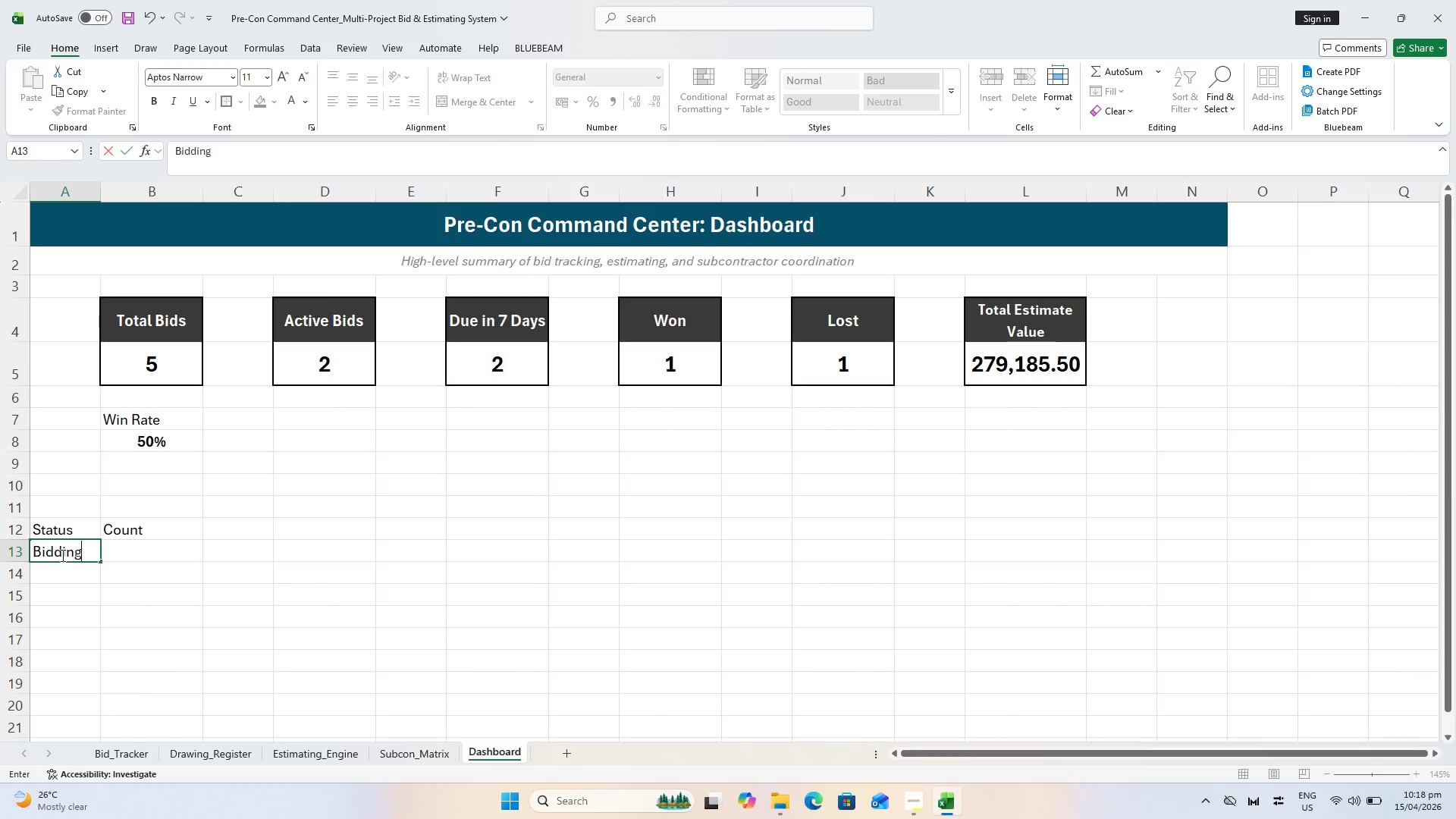 
key(Enter)
 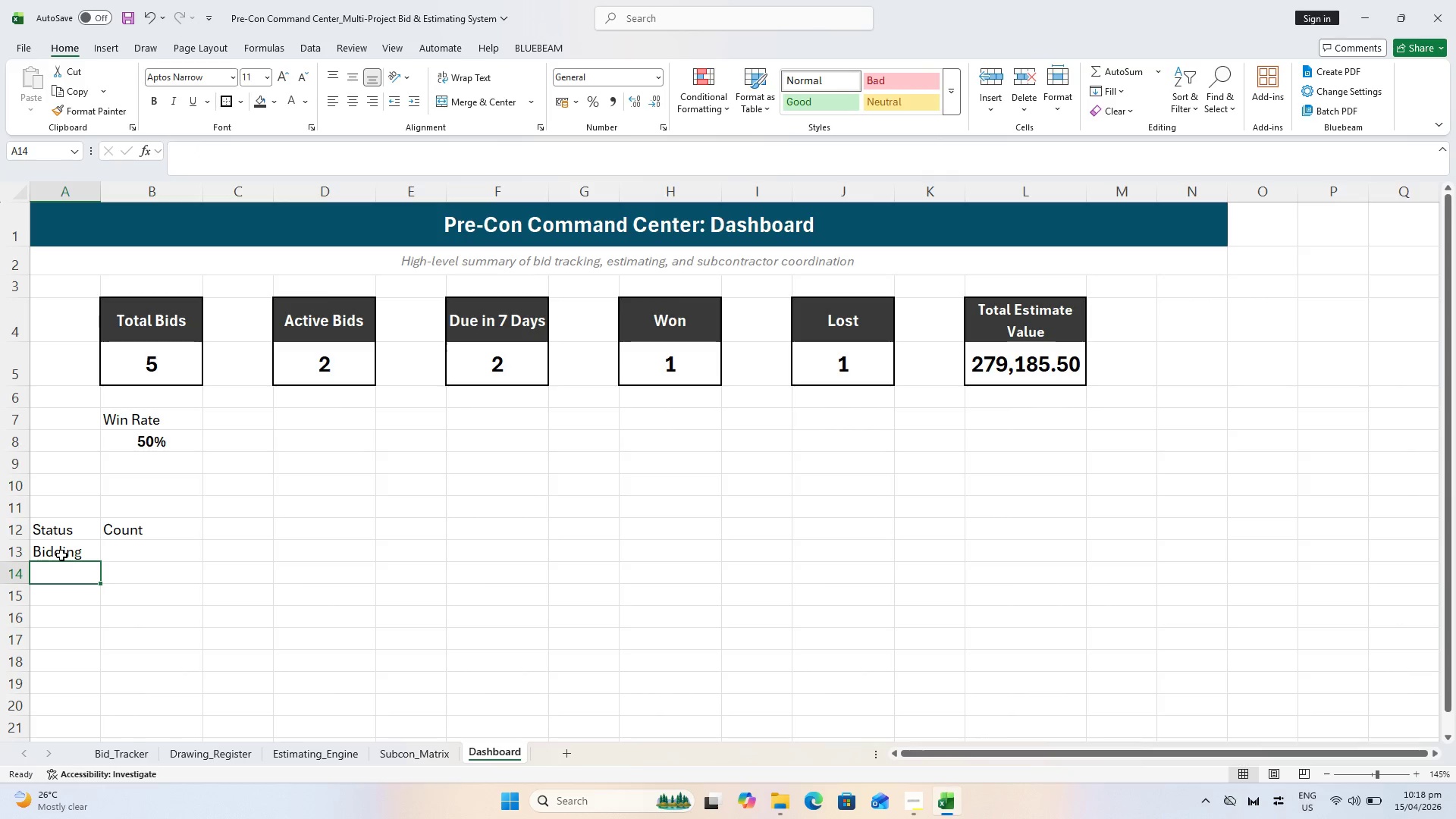 
type(Won)
 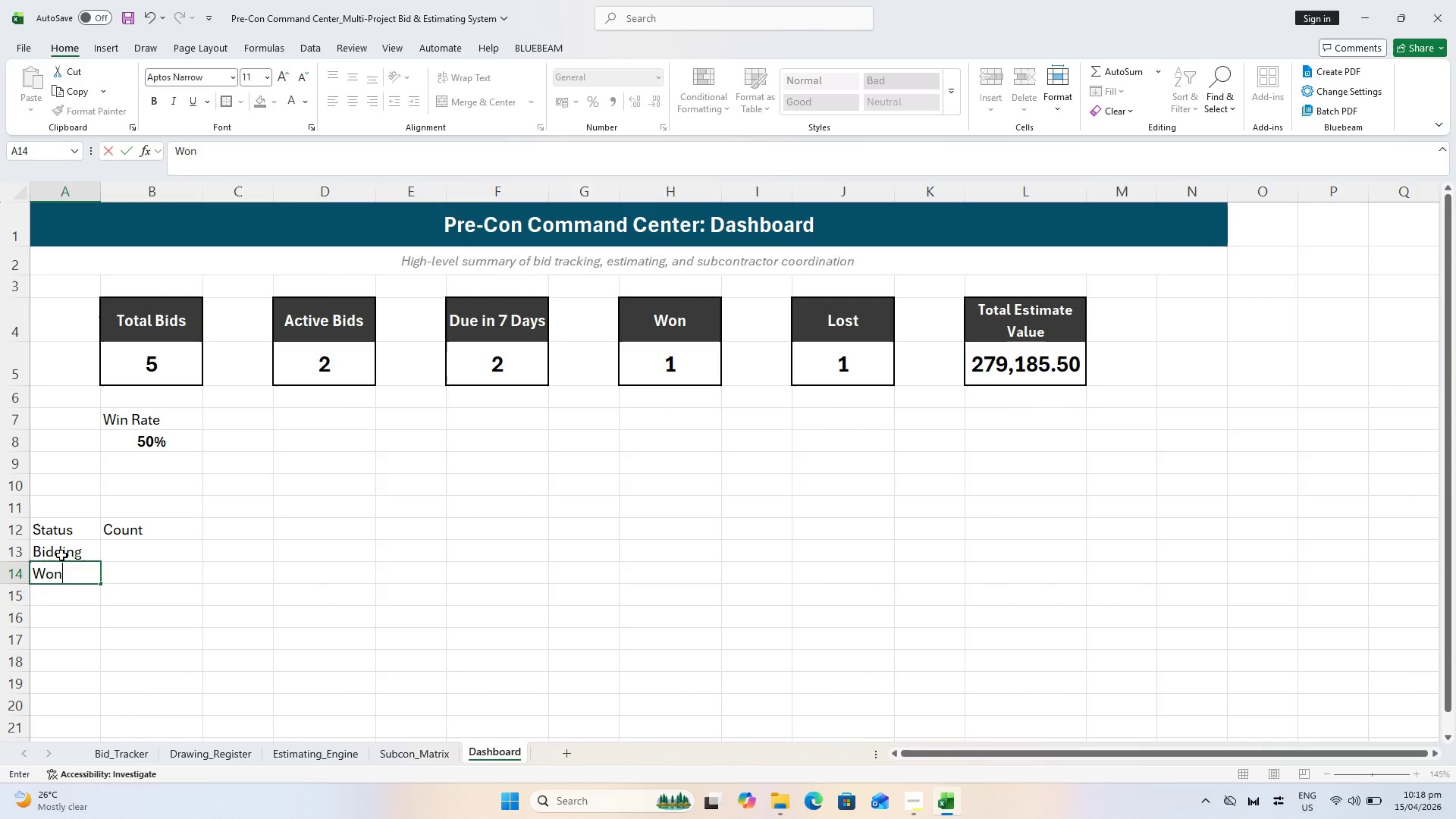 
key(Enter)
 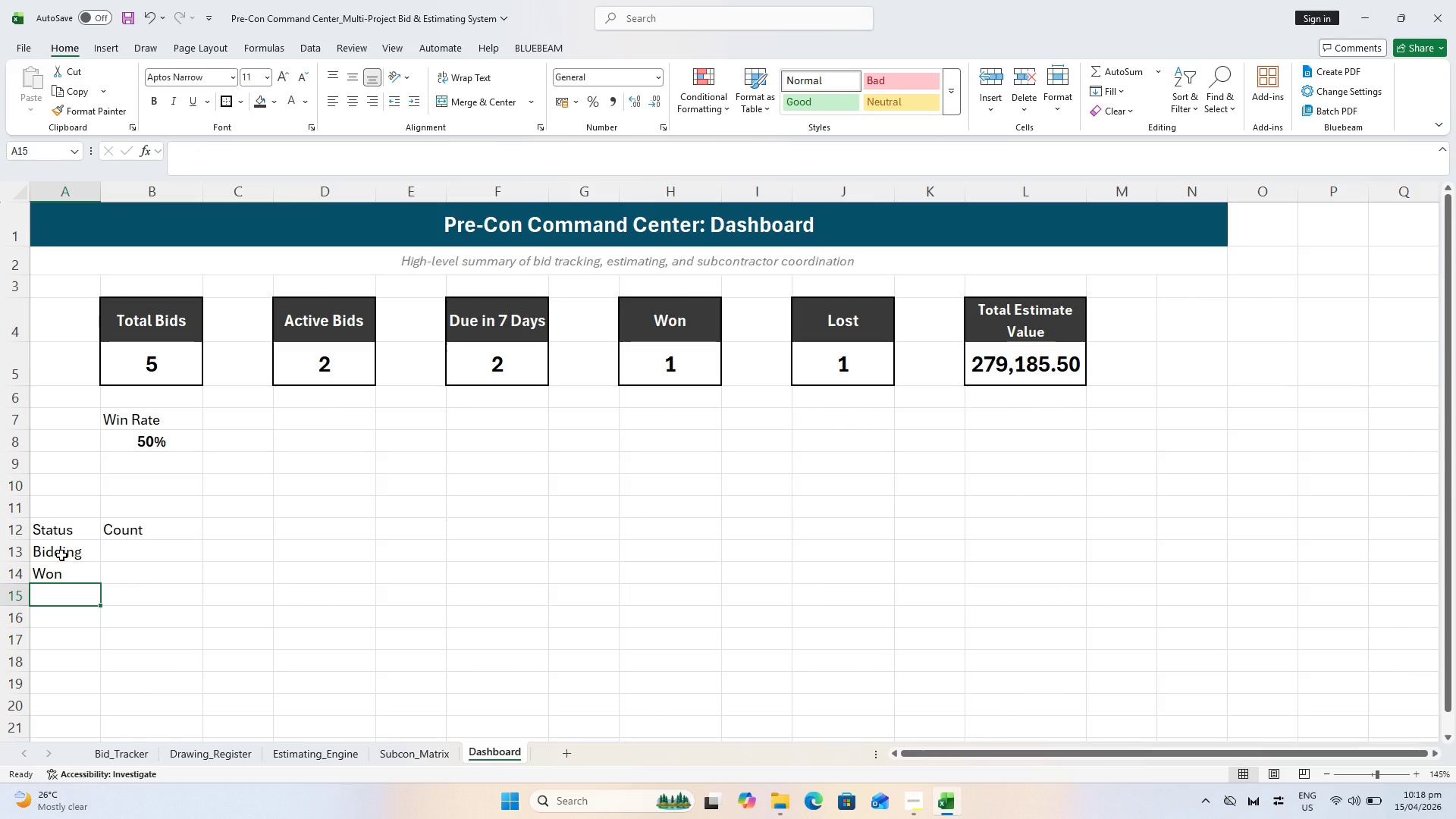 
type(Lost)
 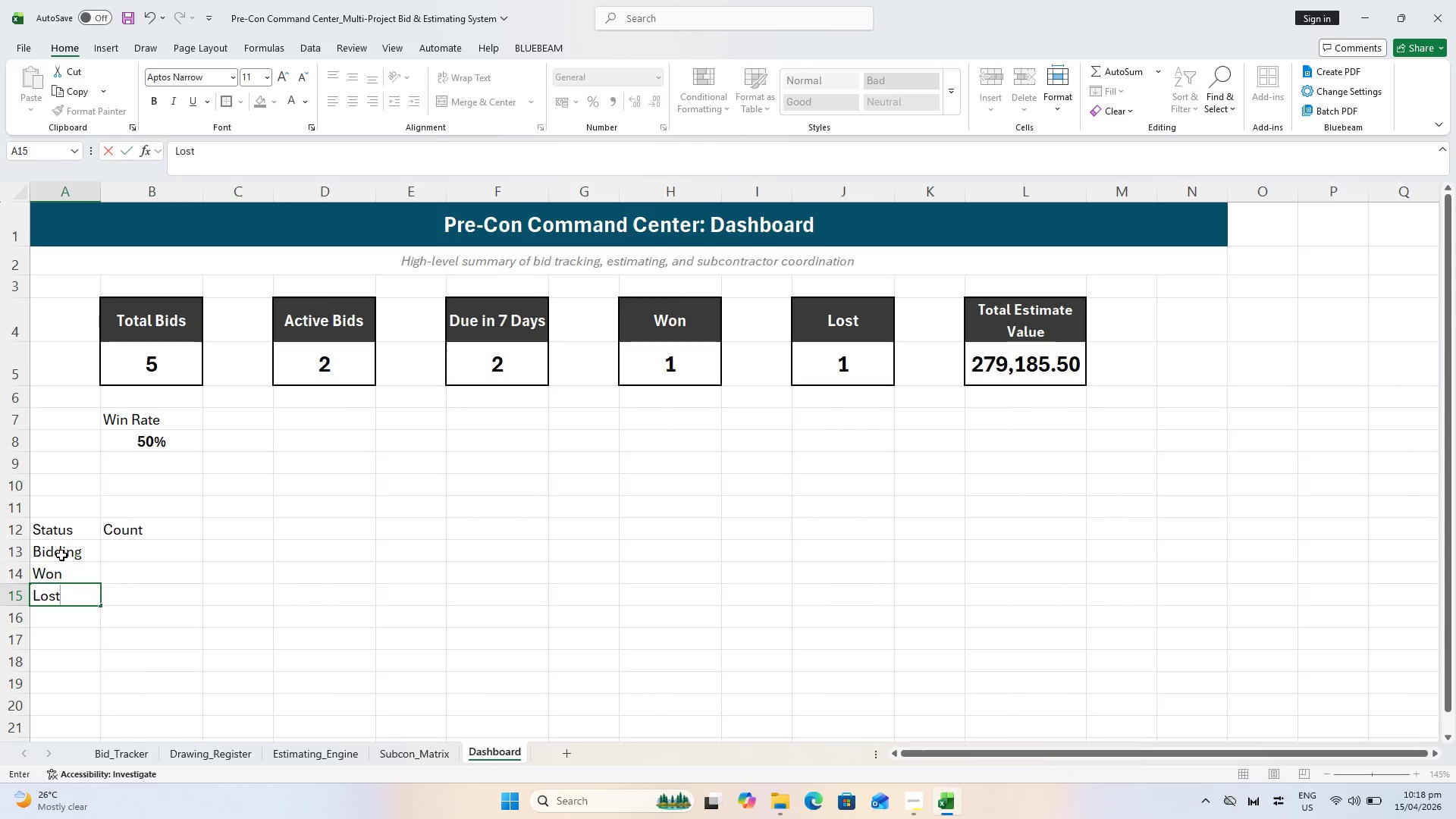 
key(Enter)
 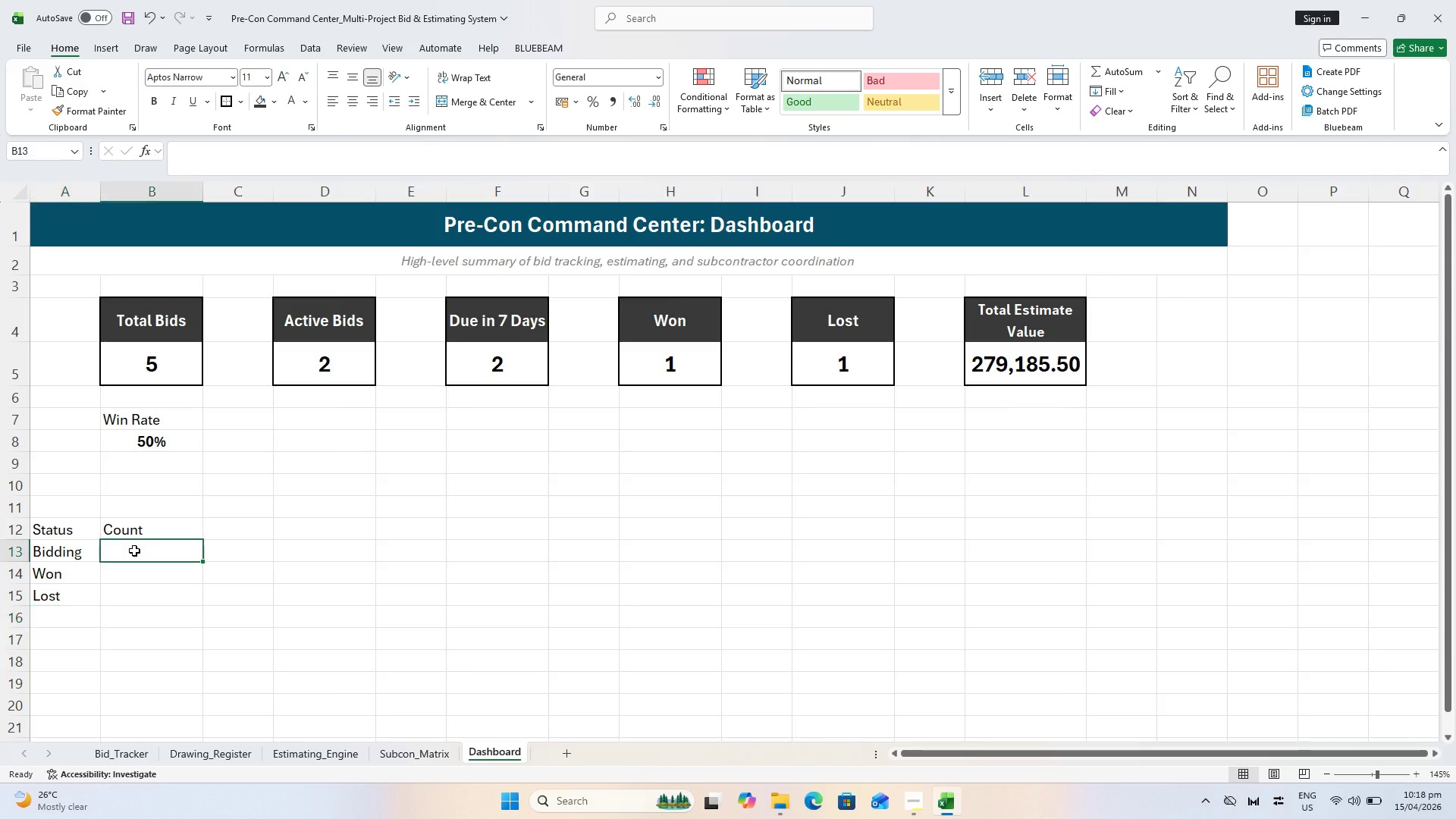 
type(=COUNTIF()
 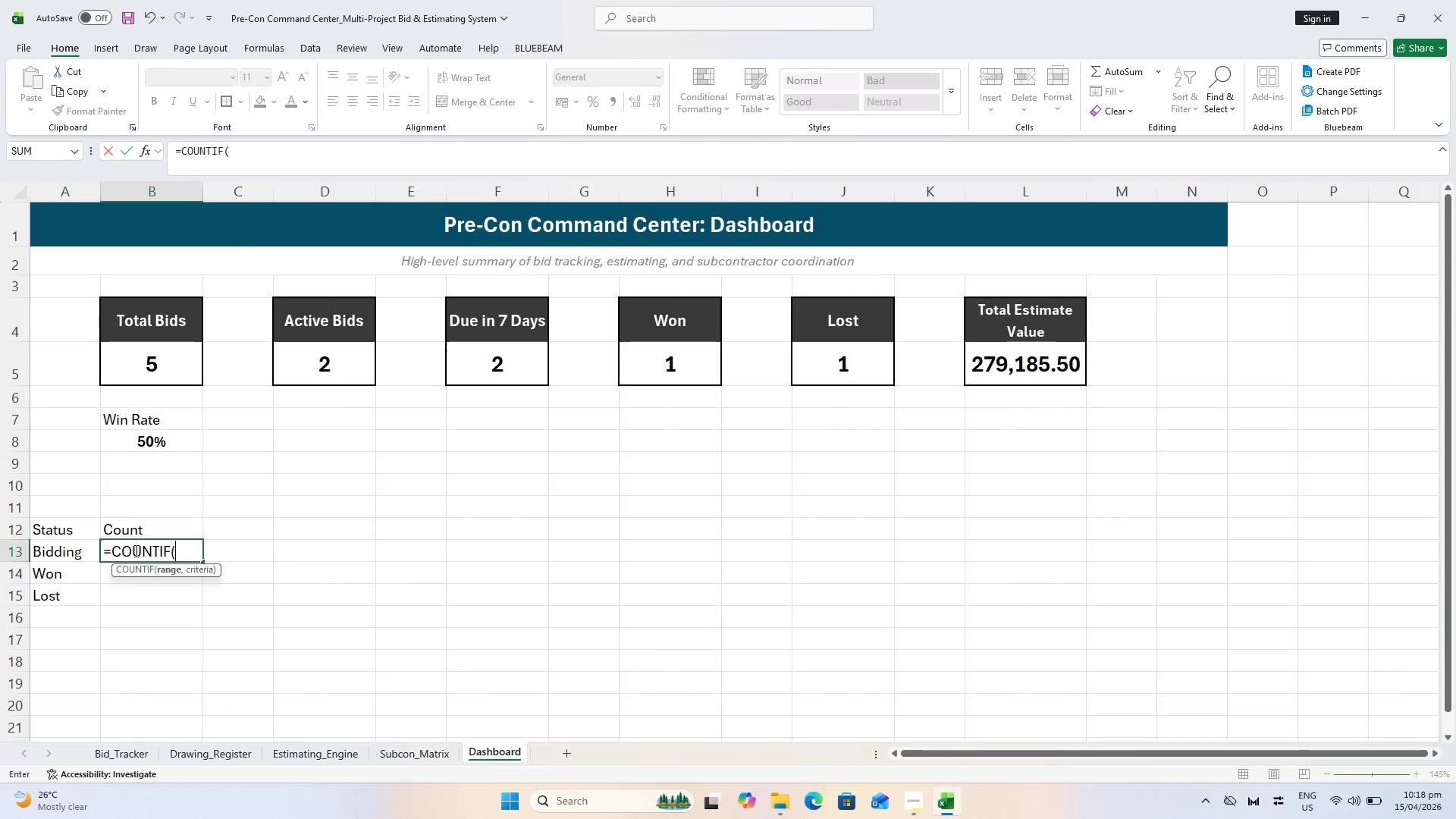 
wait(9.36)
 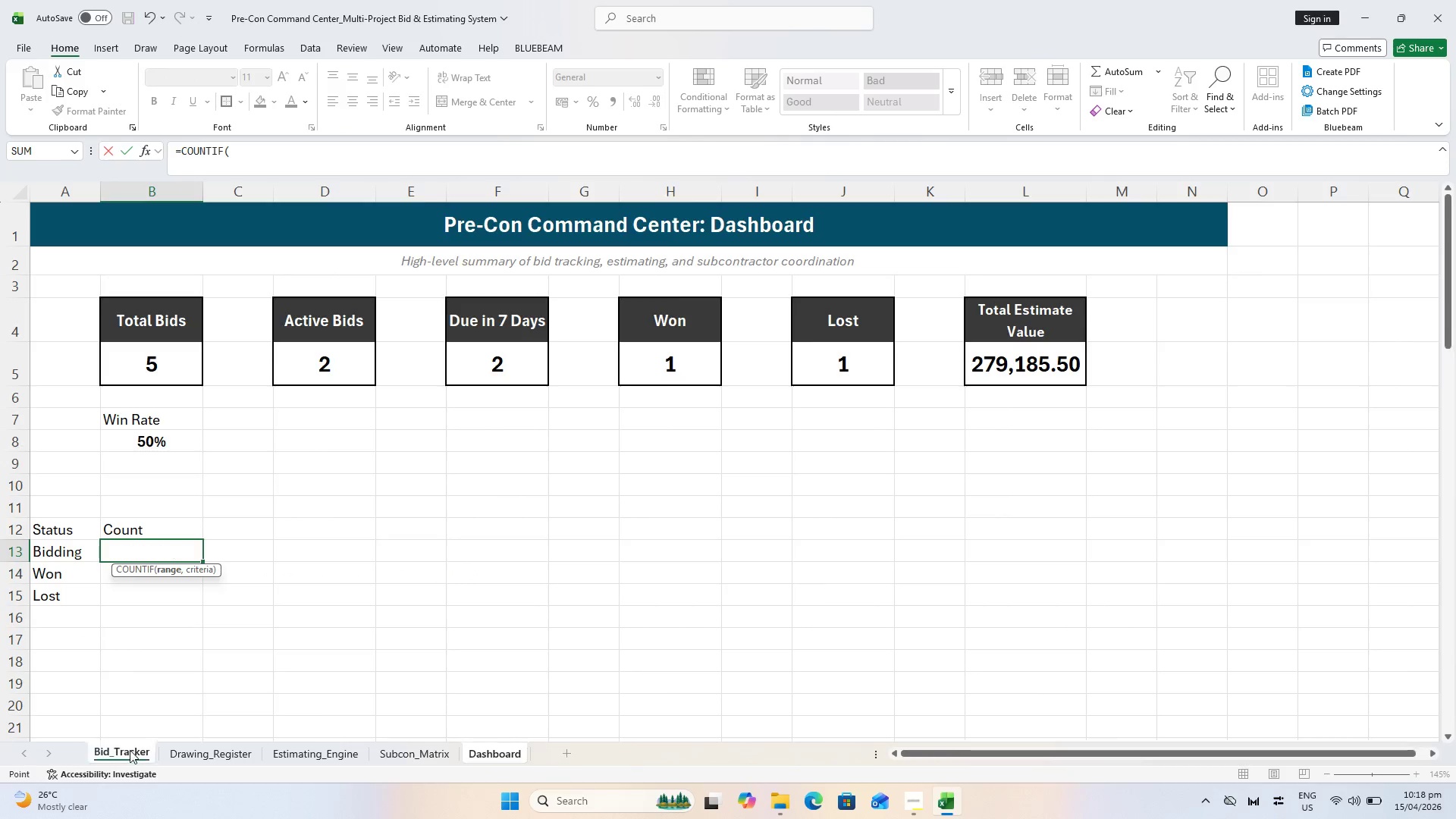 
scroll: coordinate [1079, 312], scroll_direction: up, amount: 1.0
 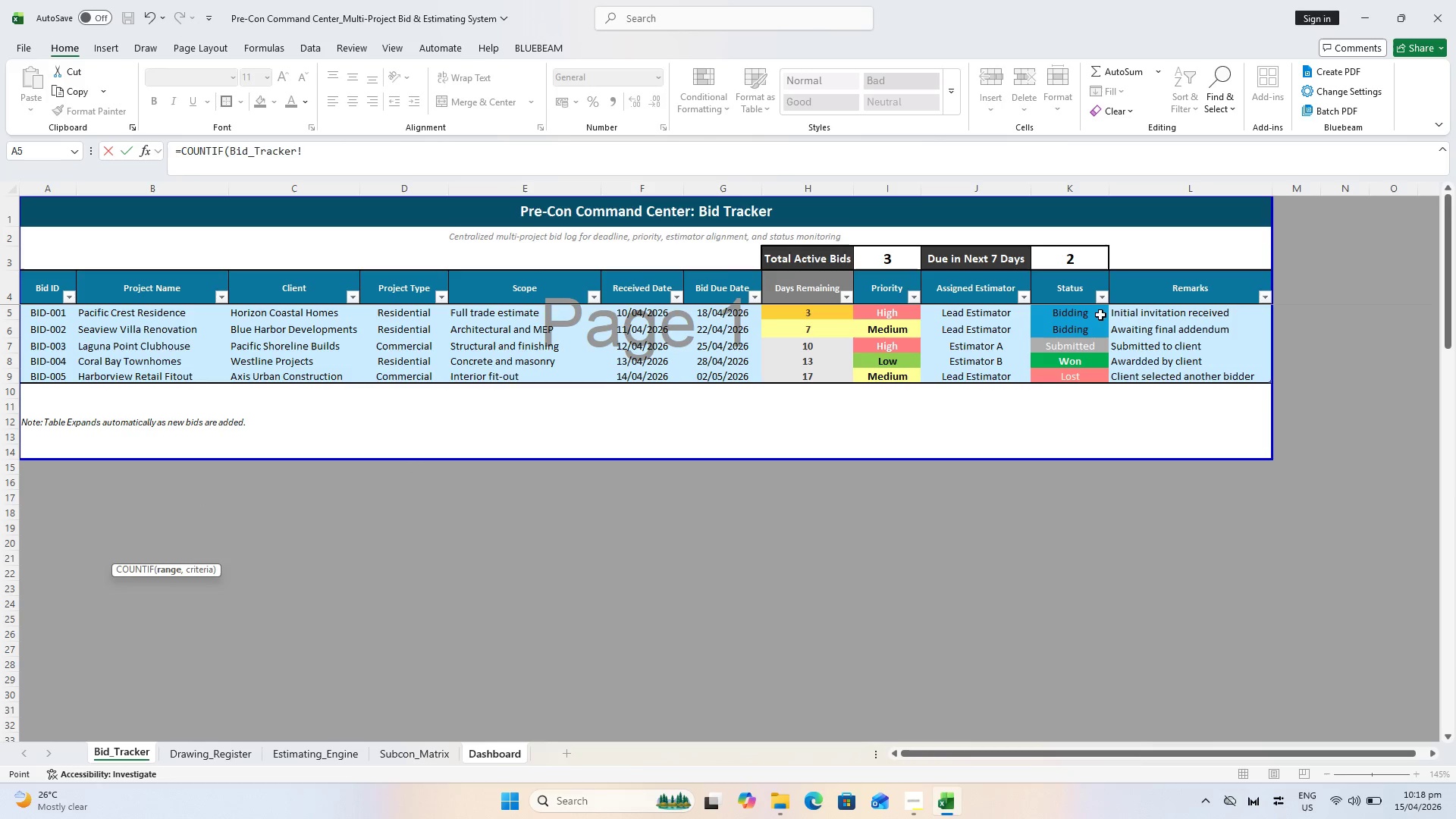 
left_click_drag(start_coordinate=[1093, 314], to_coordinate=[1086, 371])
 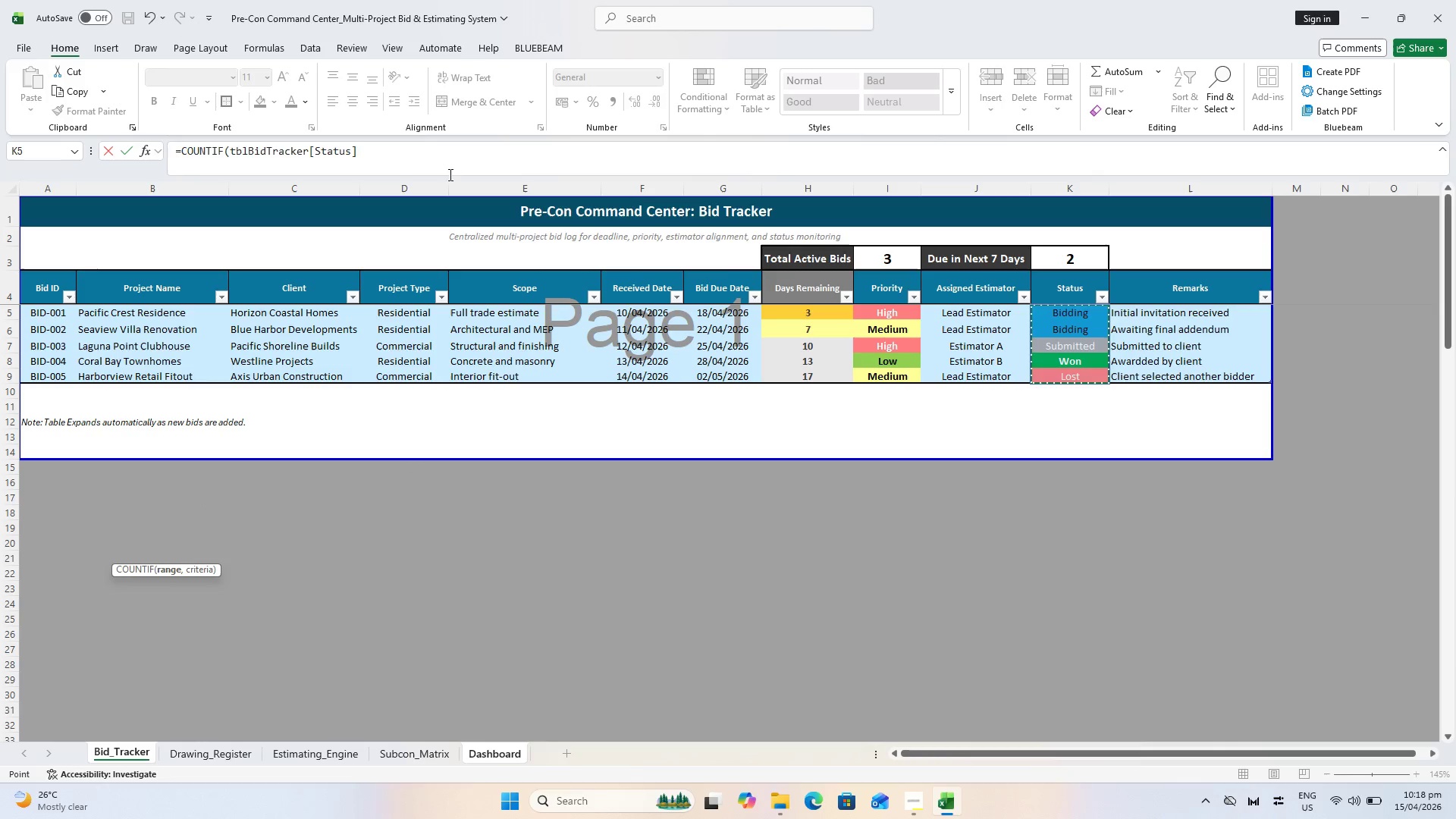 
left_click([441, 156])
 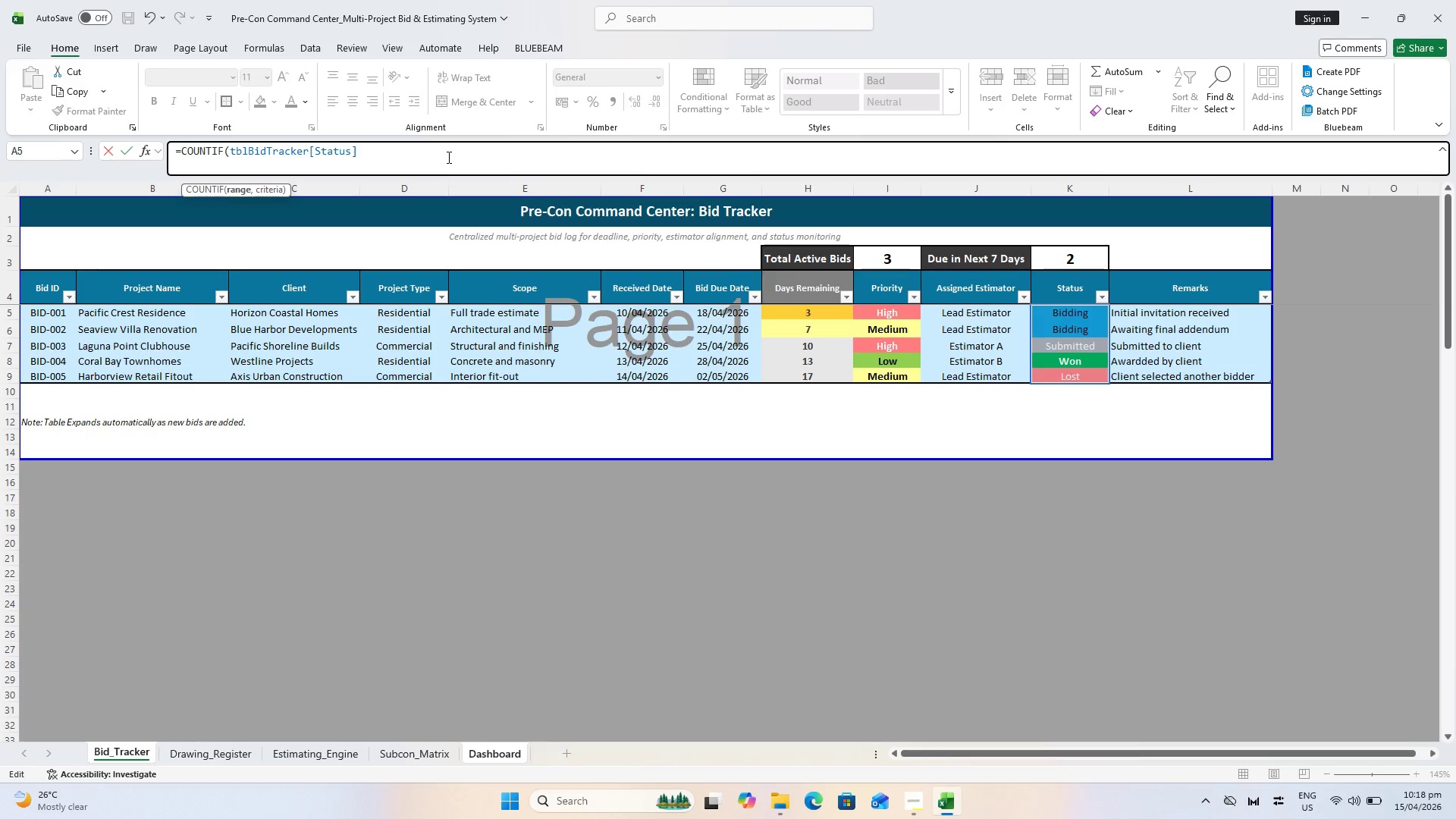 
type(, "Bidding"))
 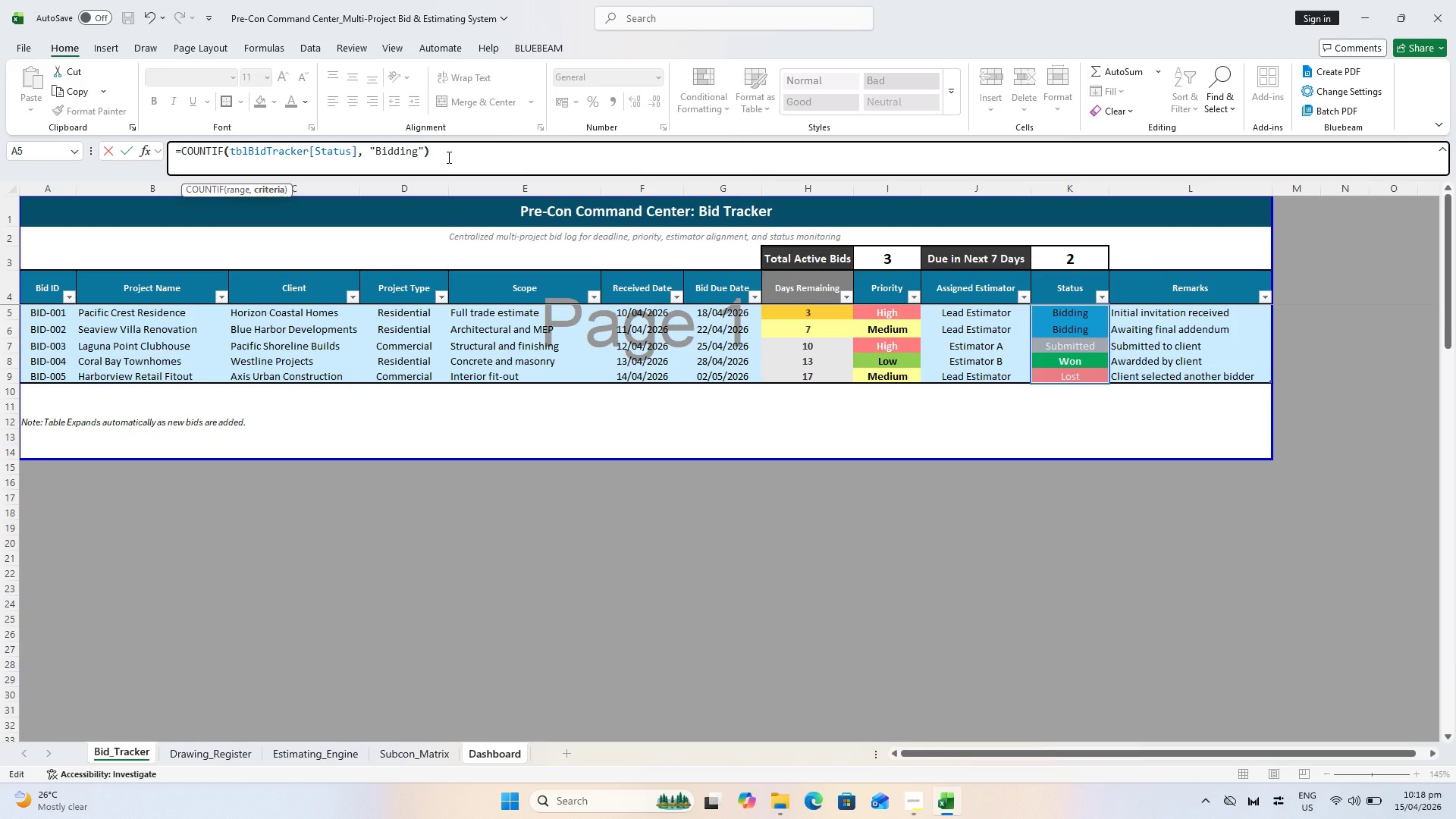 
key(Enter)
 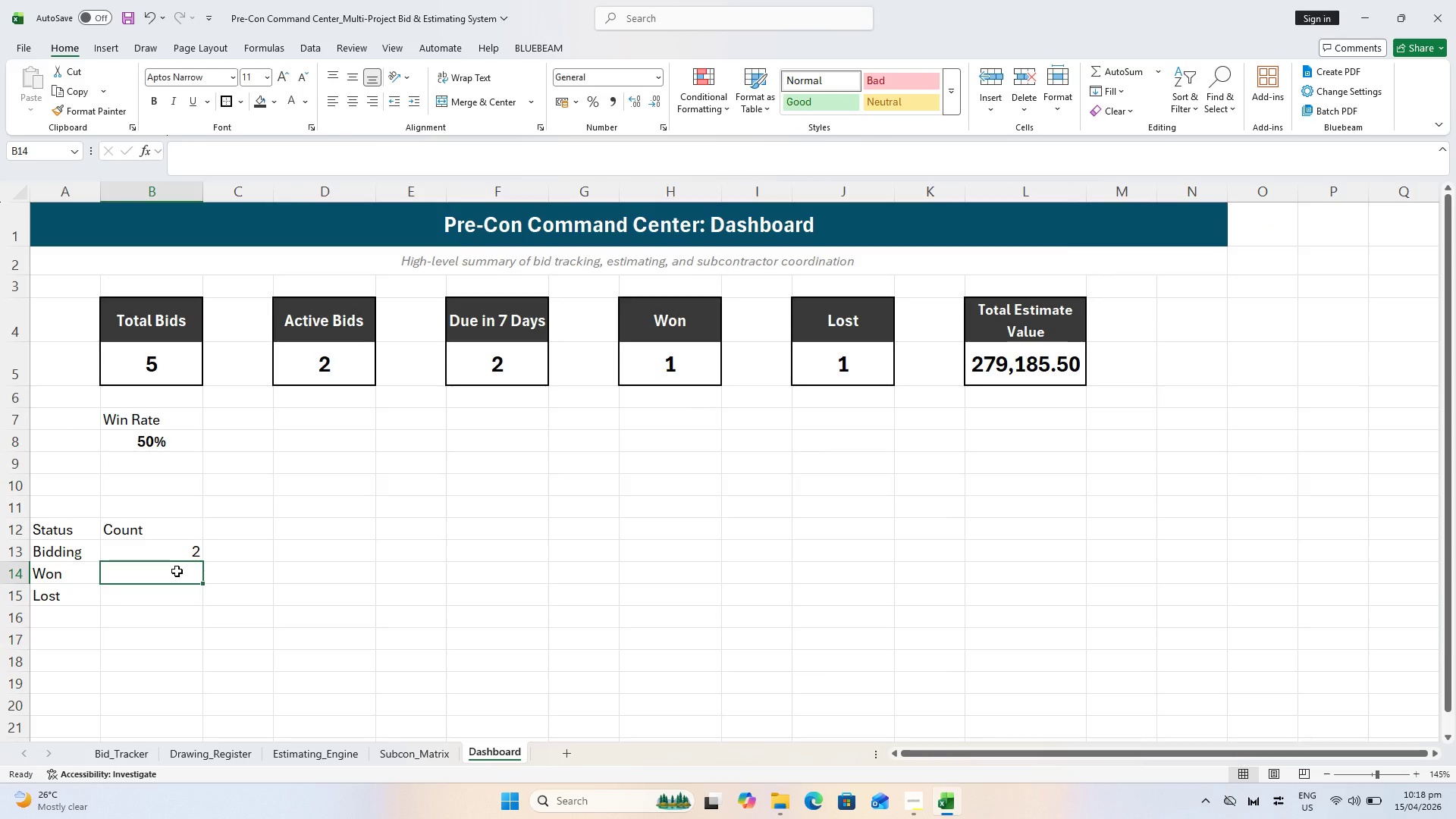 
key(Equal)
 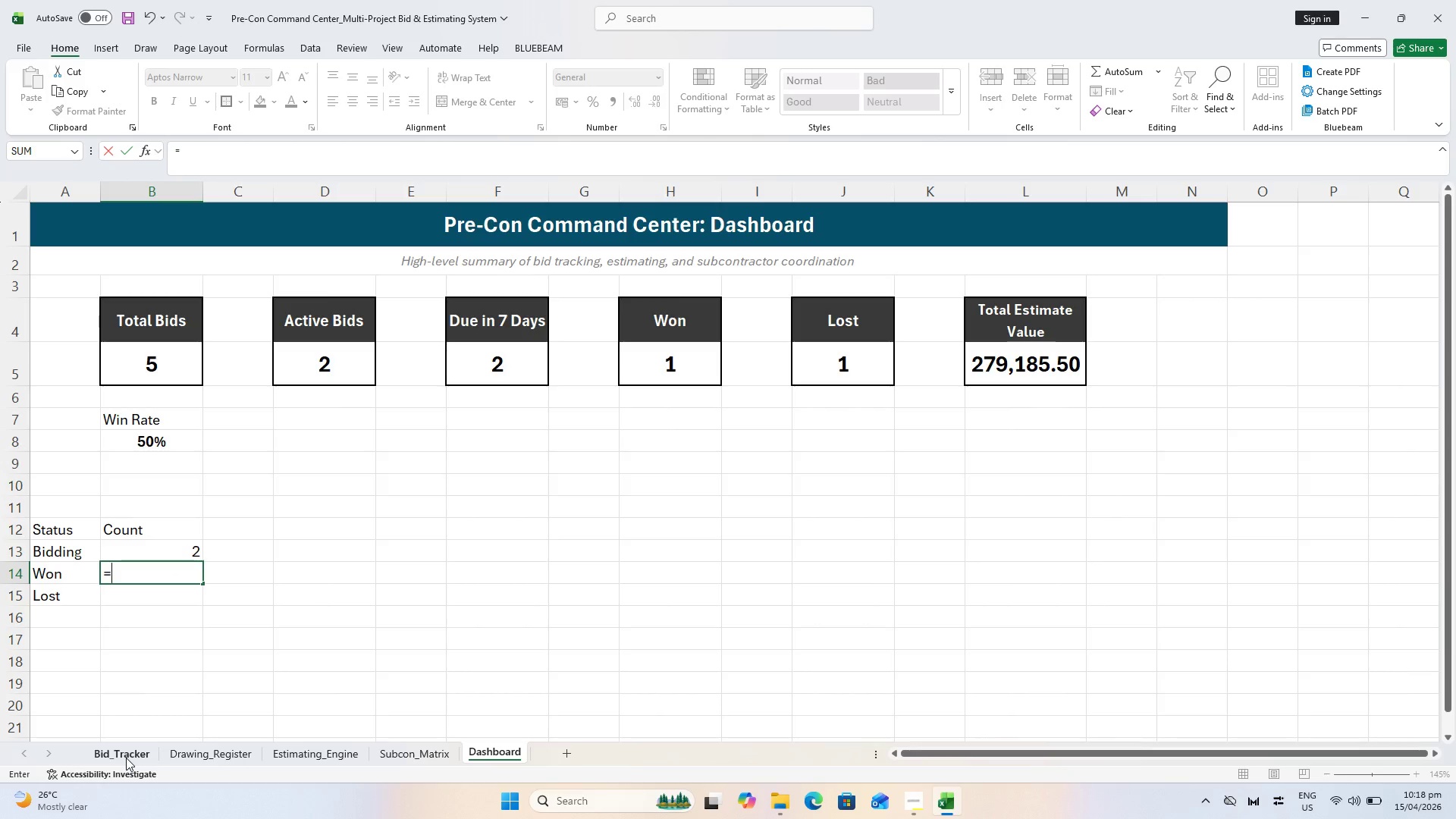 
wait(5.53)
 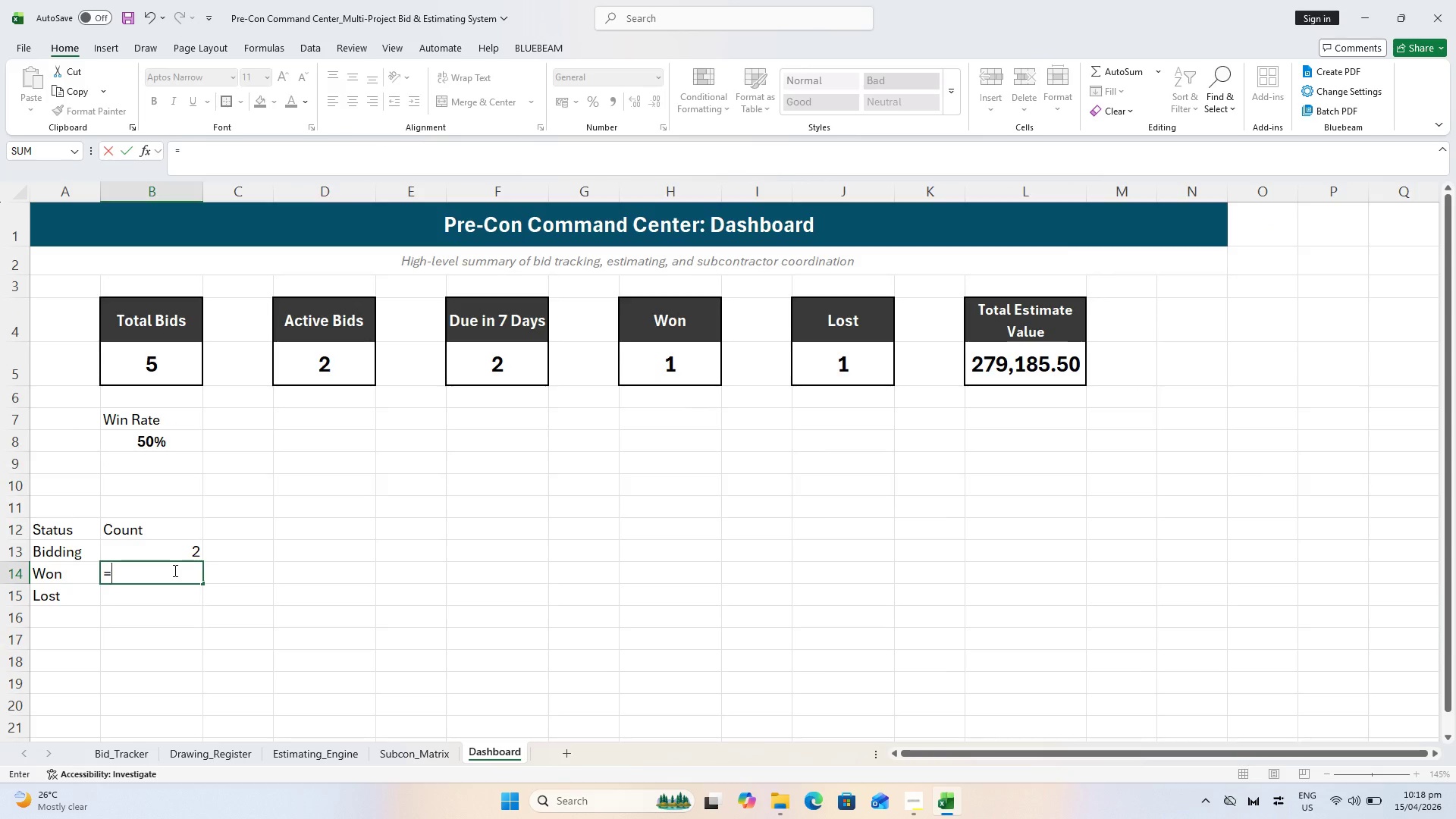 
type(COUNTIF))
key(Backspace)
type(()
 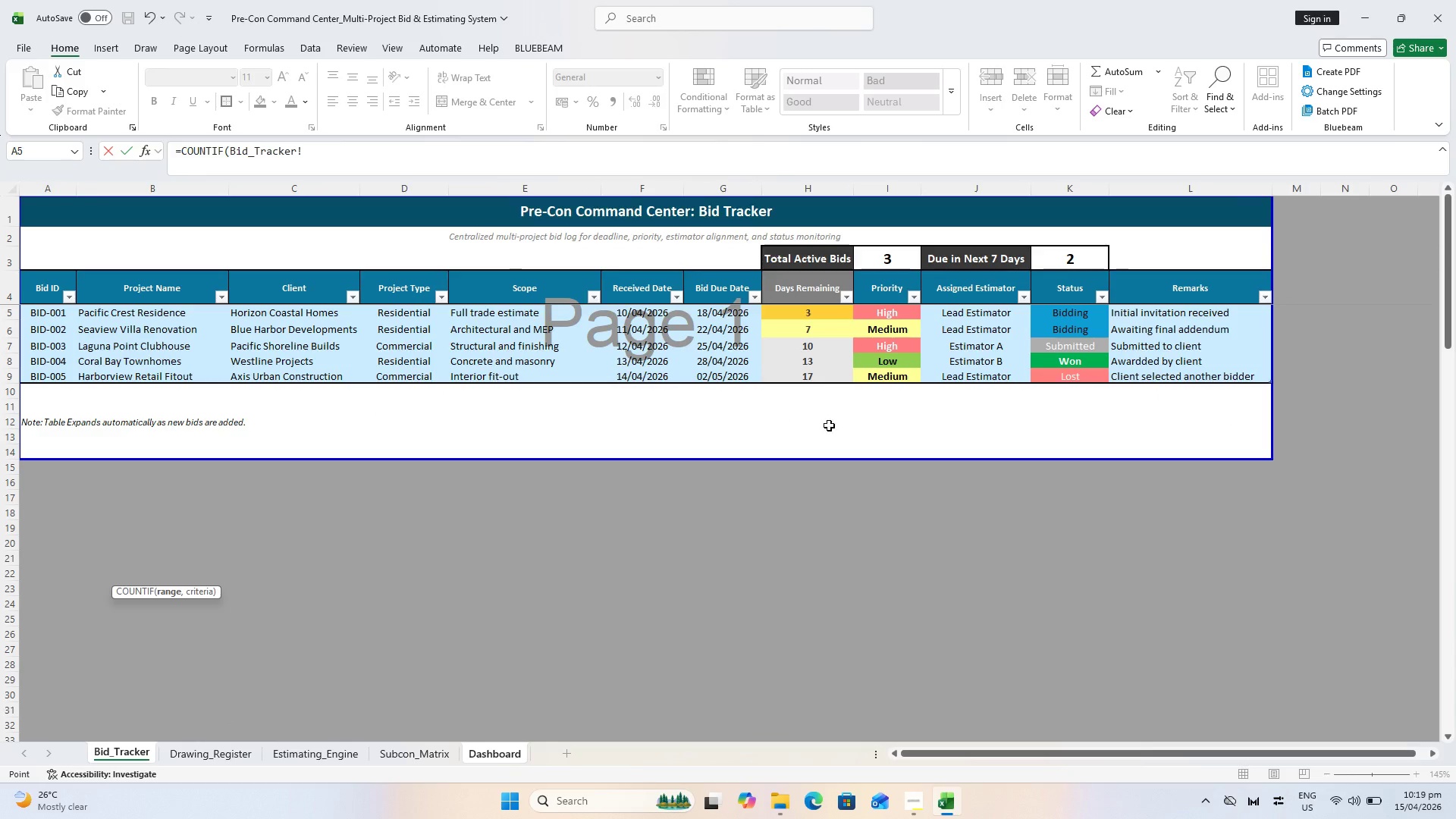 
wait(5.27)
 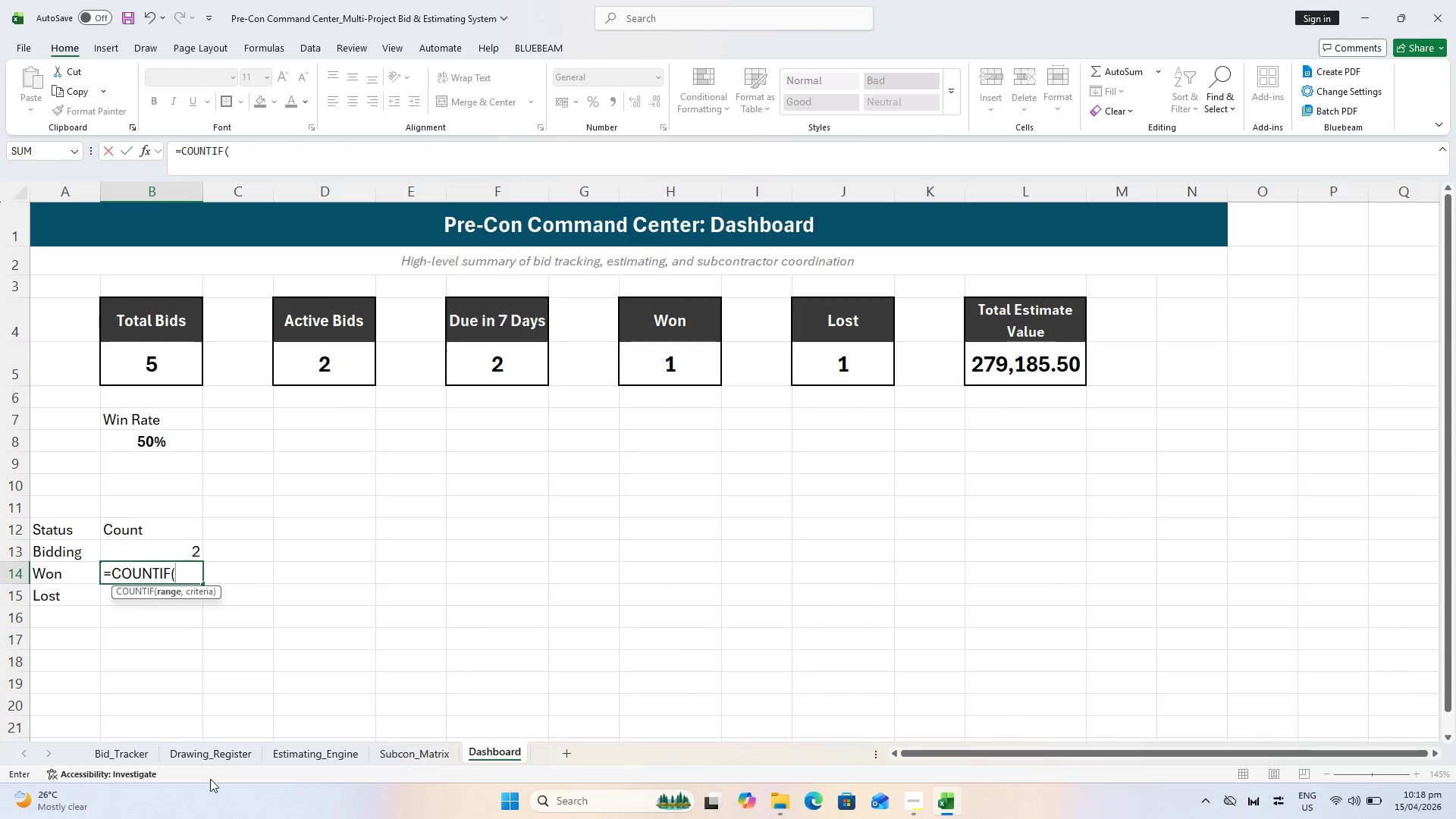 
hold_key(key=ShiftLeft, duration=0.77)
left_click([1075, 373])
 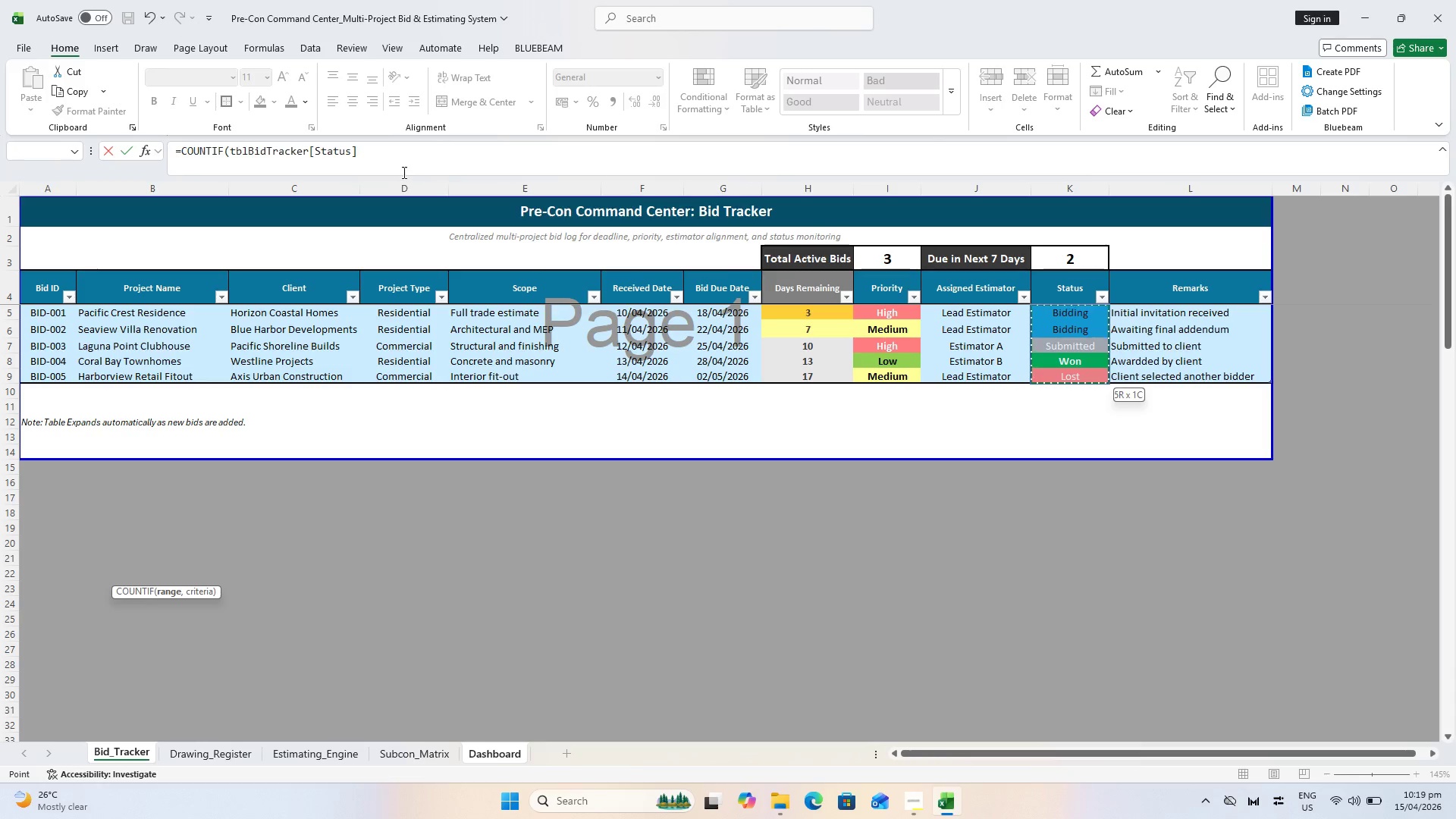 
left_click([399, 144])
 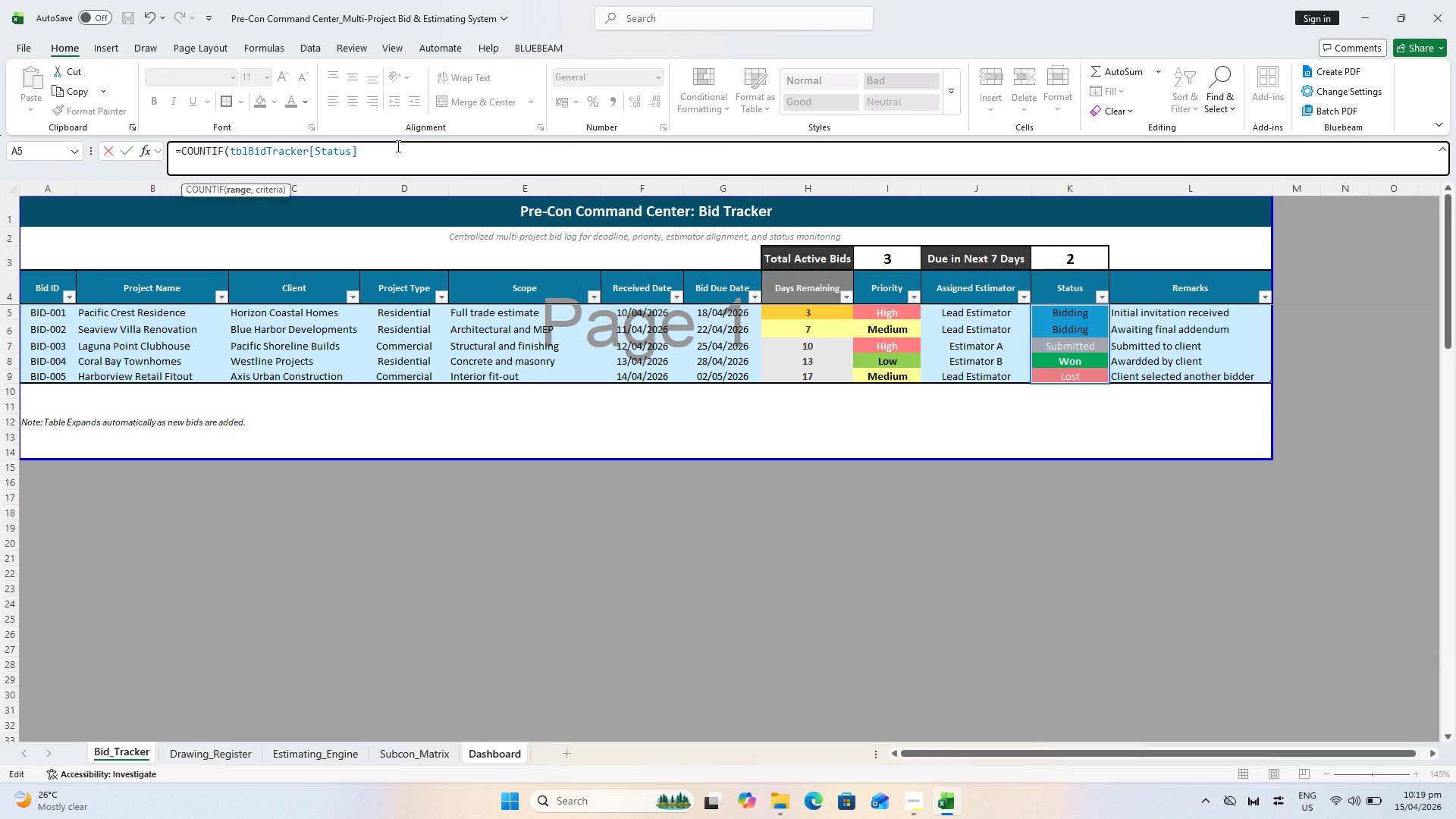 
wait(5.01)
 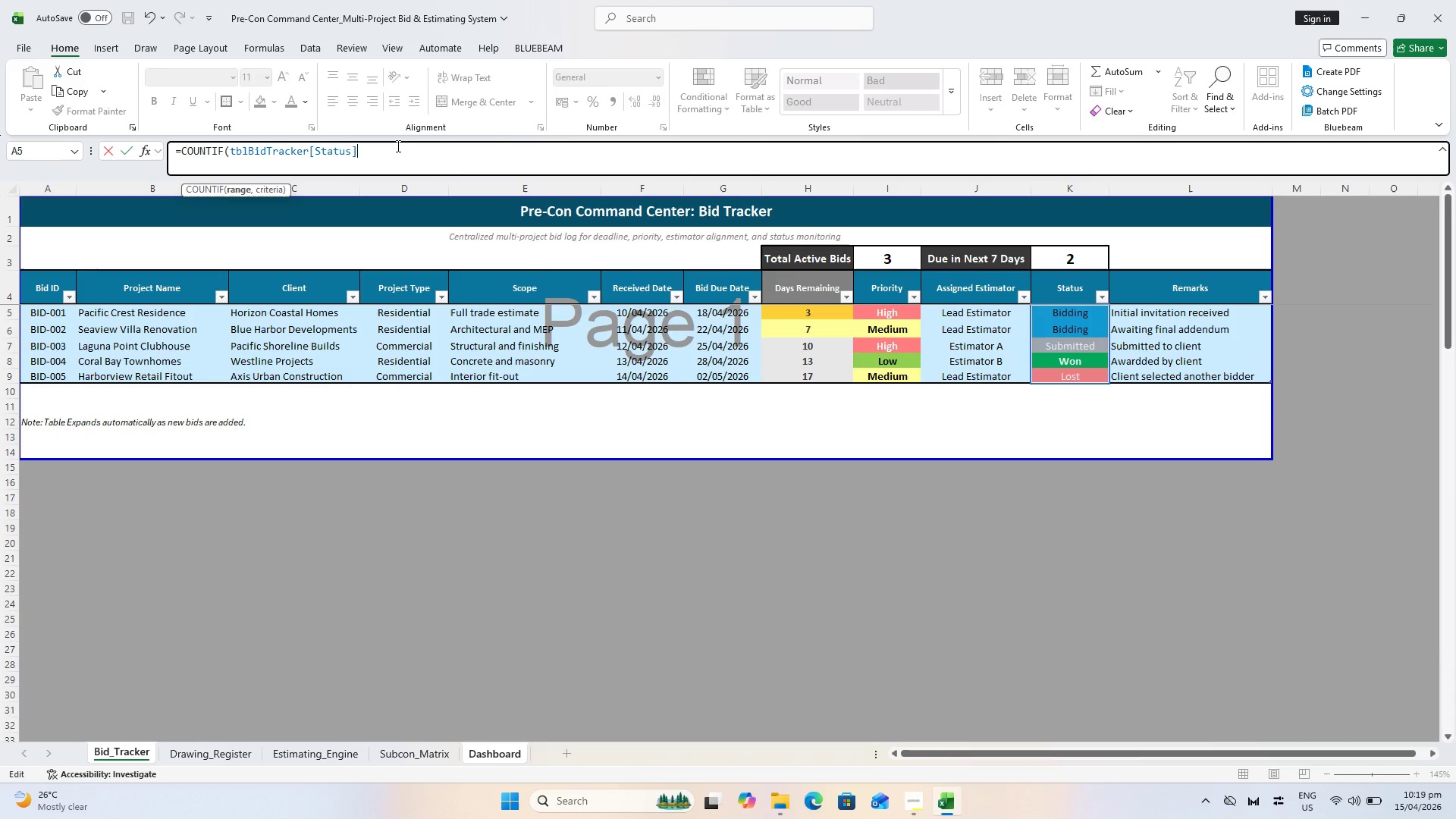 
type(, w)
key(Backspace)
type(Won)
key(Backspace)
key(Backspace)
key(Backspace)
type("Won"))
 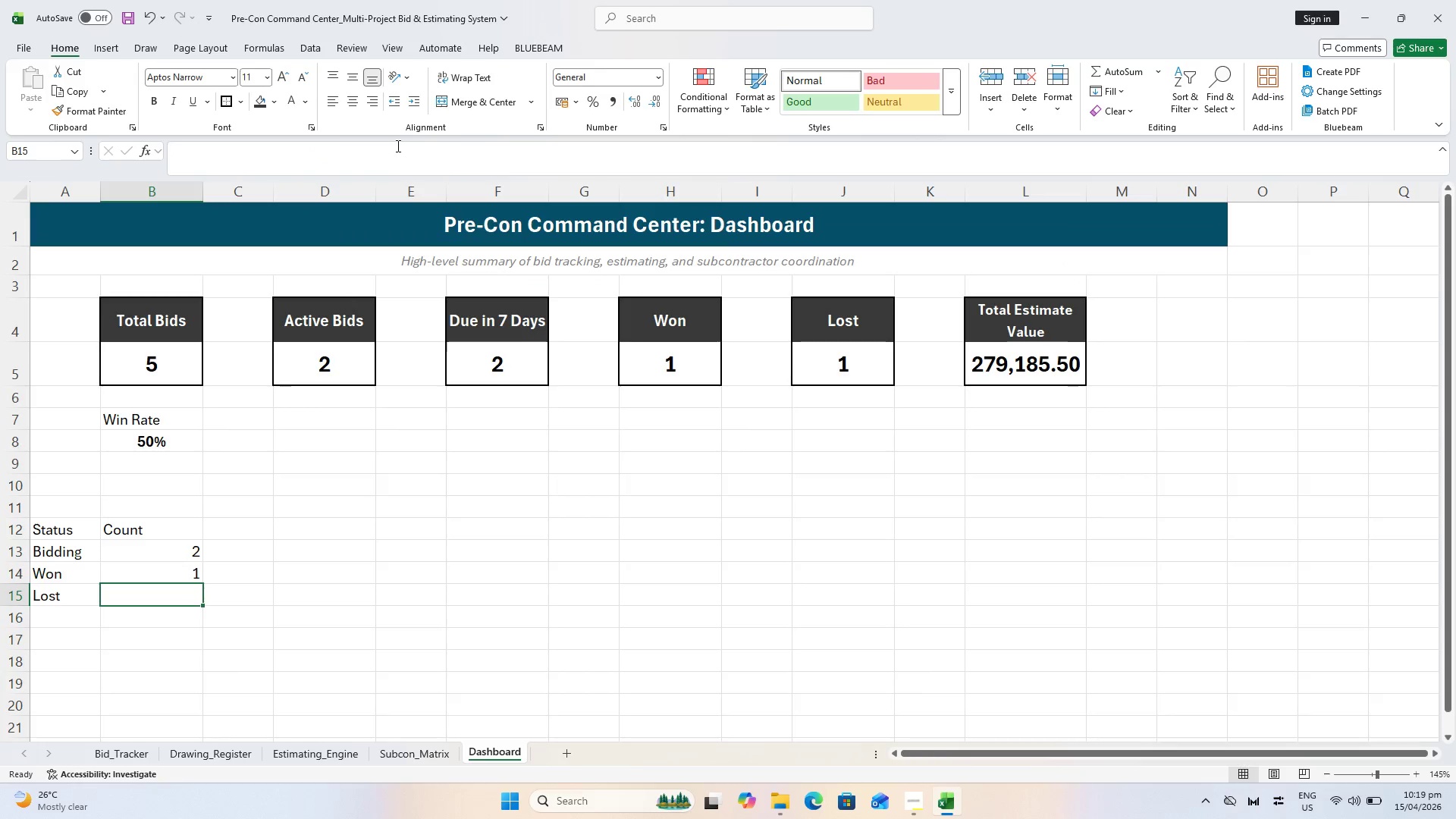 
 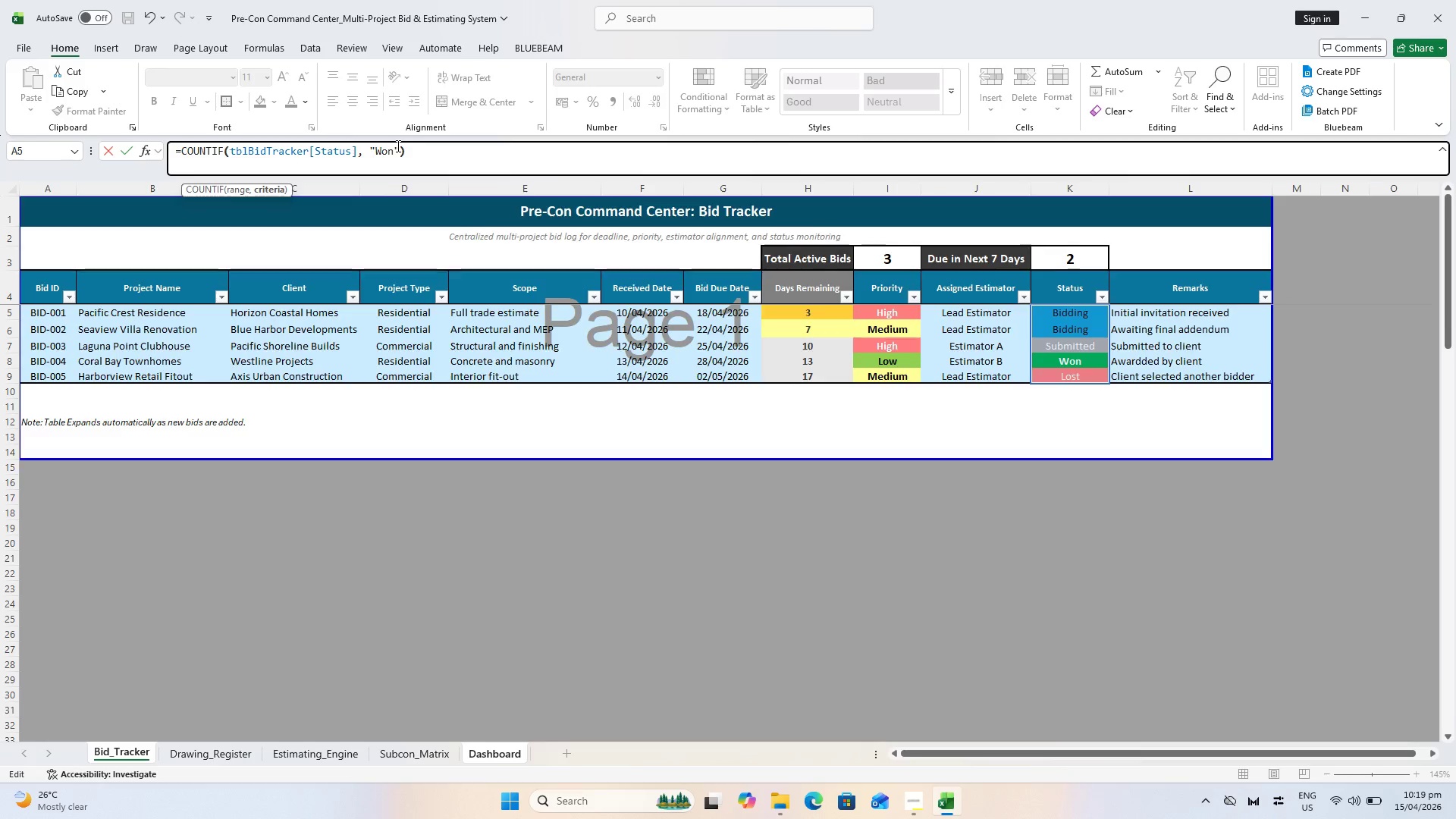 
key(Enter)
 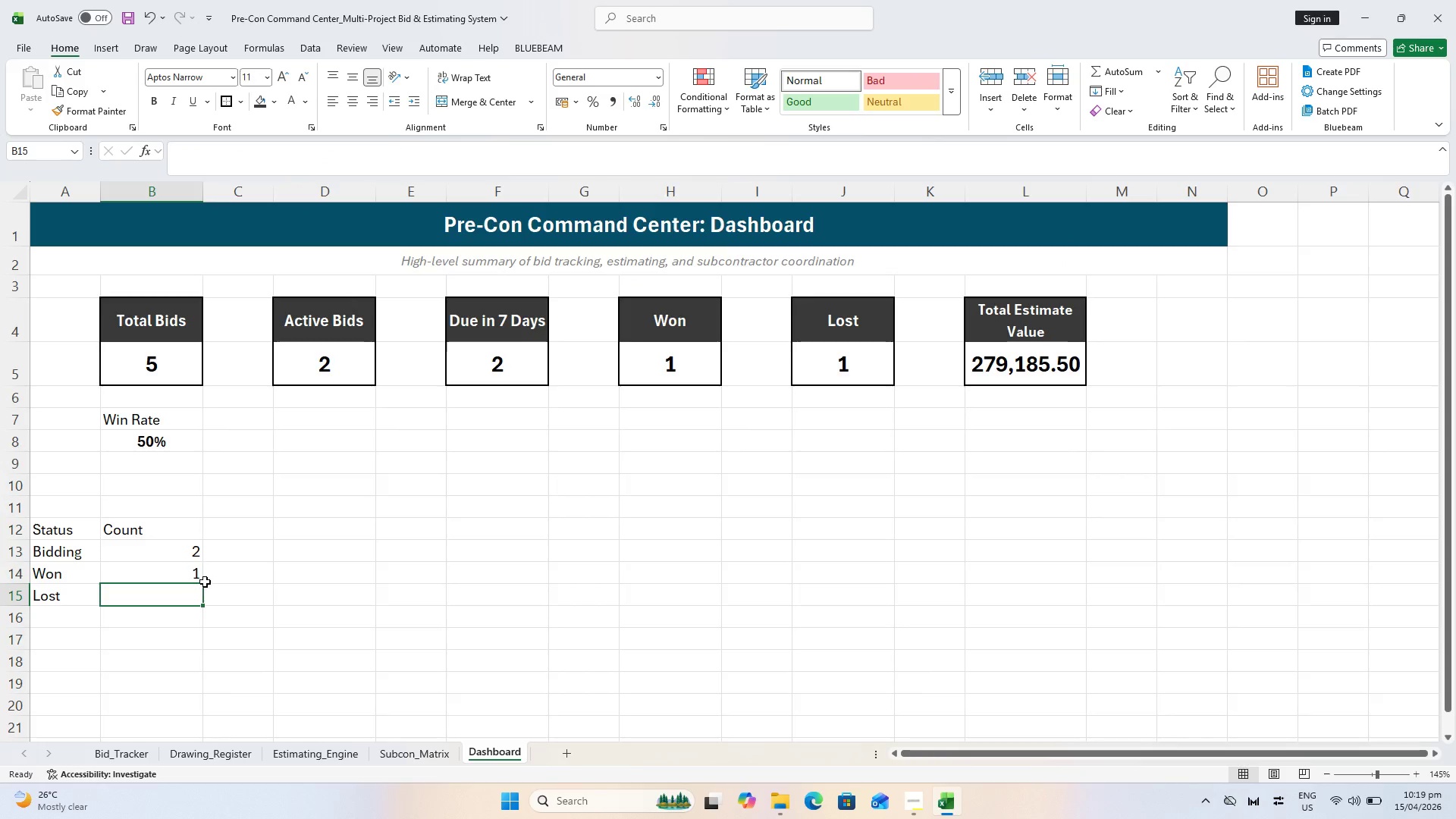 
left_click([180, 570])
 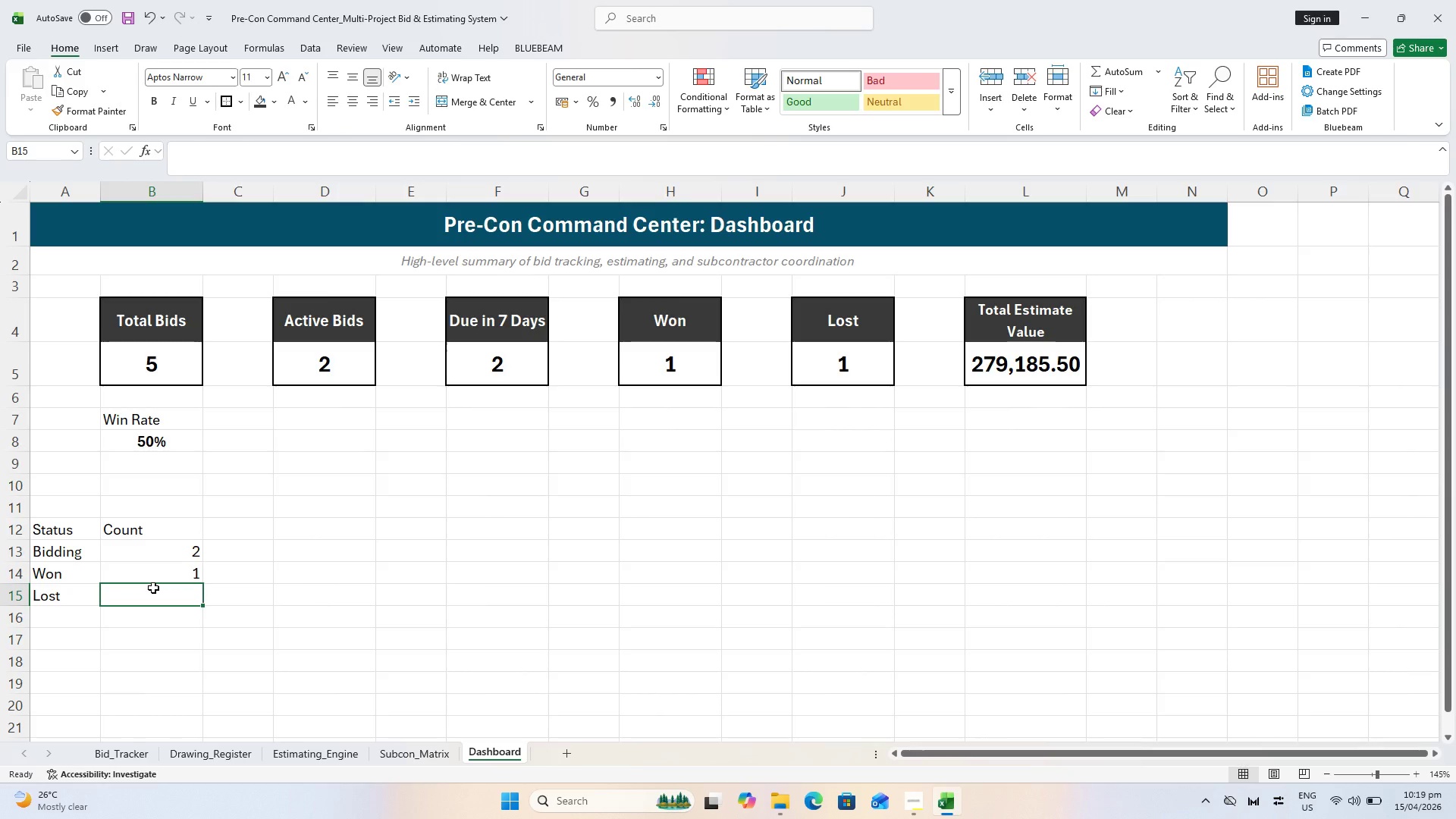 
key(Backspace)
type(=COUNTIF()
 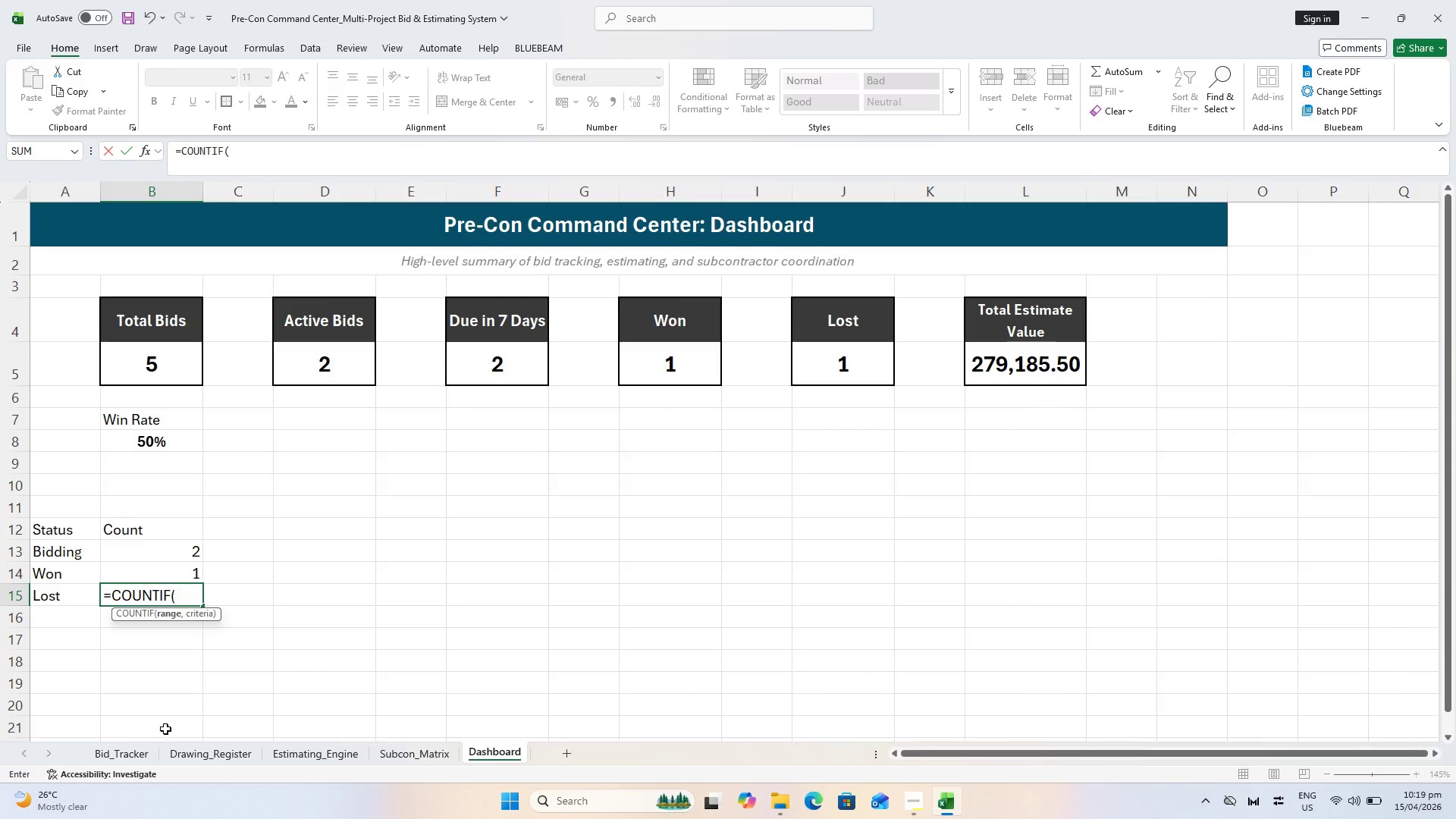 
left_click([141, 761])
 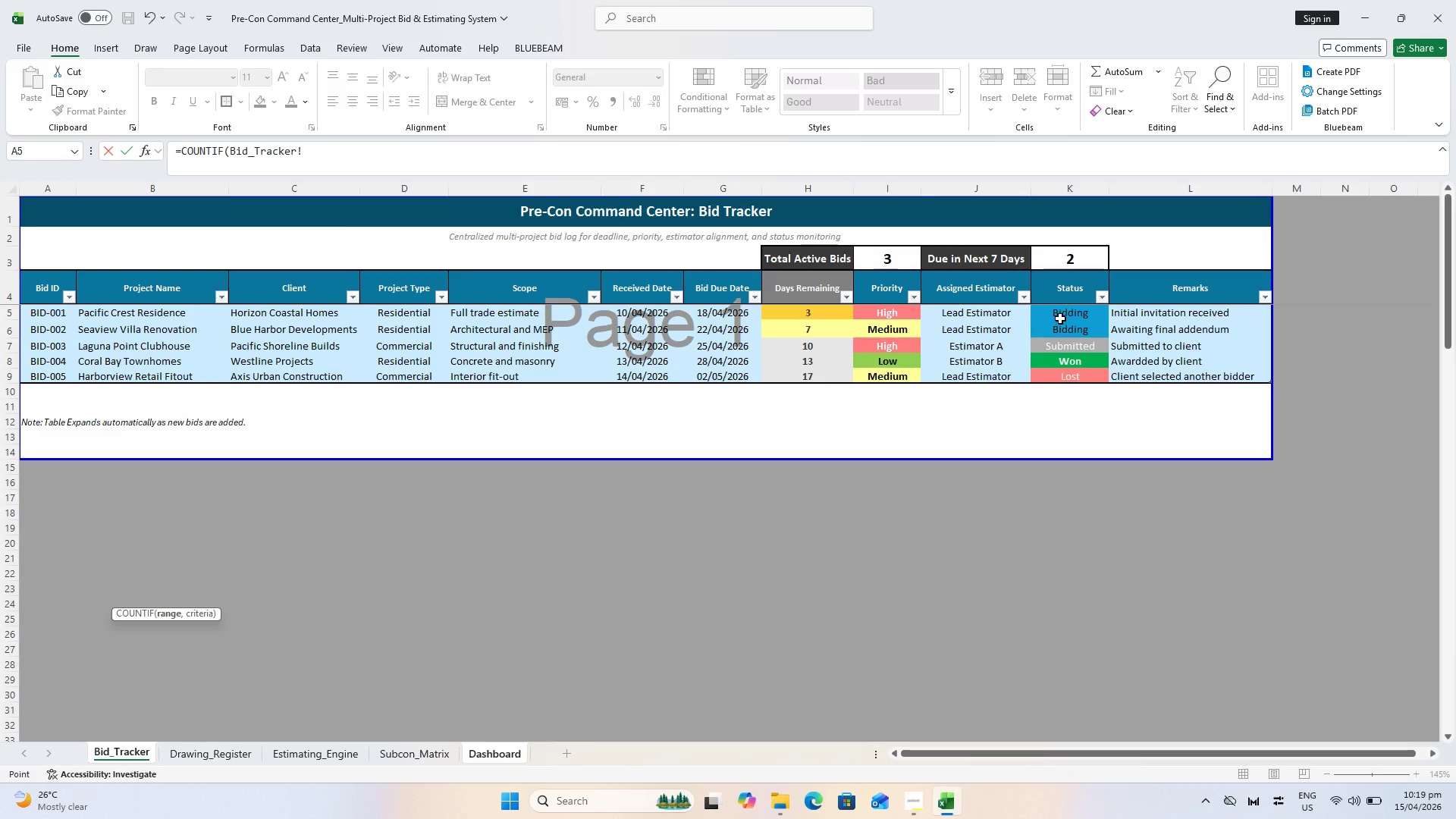 
left_click([1061, 318])
 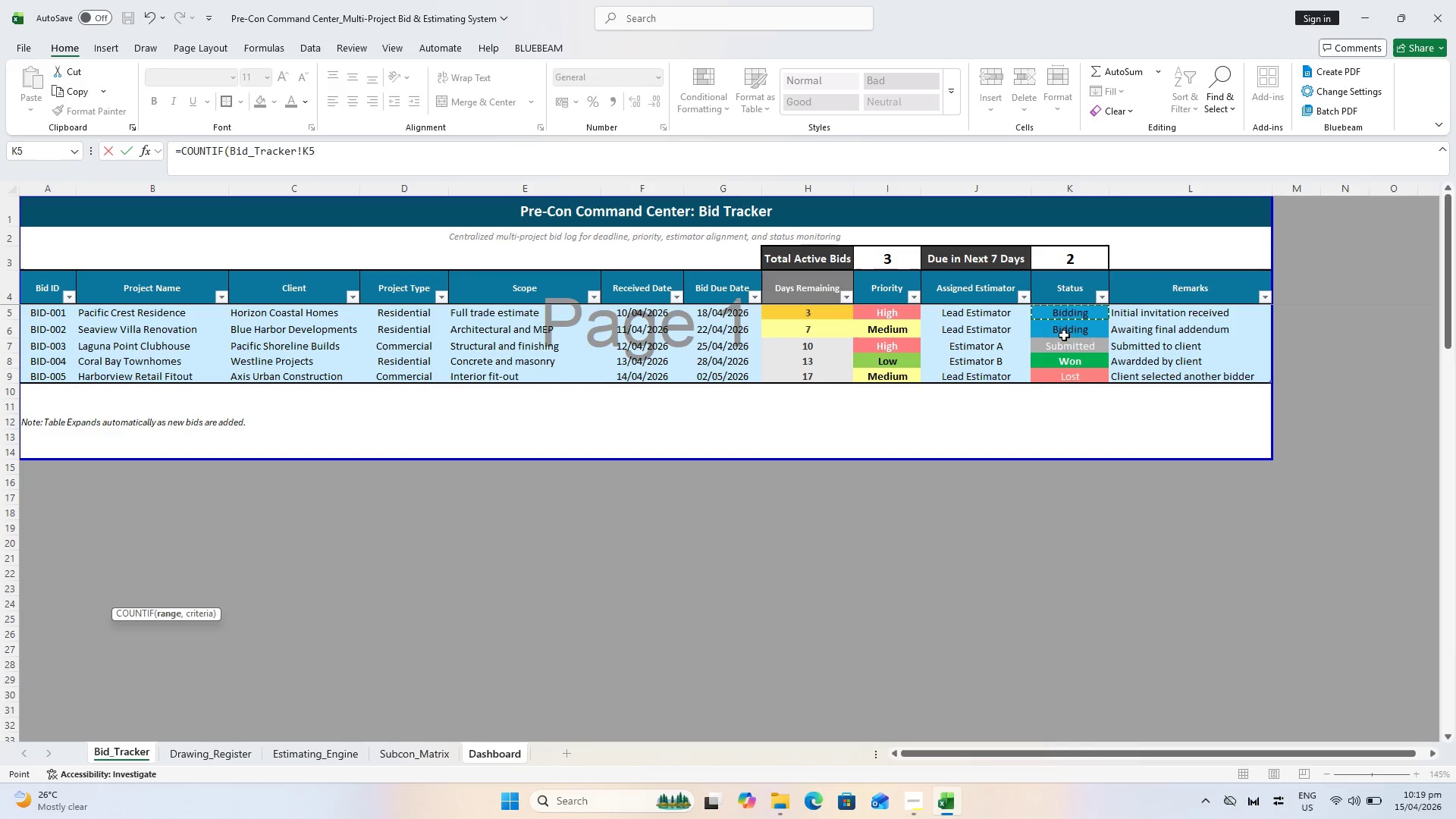 
hold_key(key=ShiftLeft, duration=0.8)
 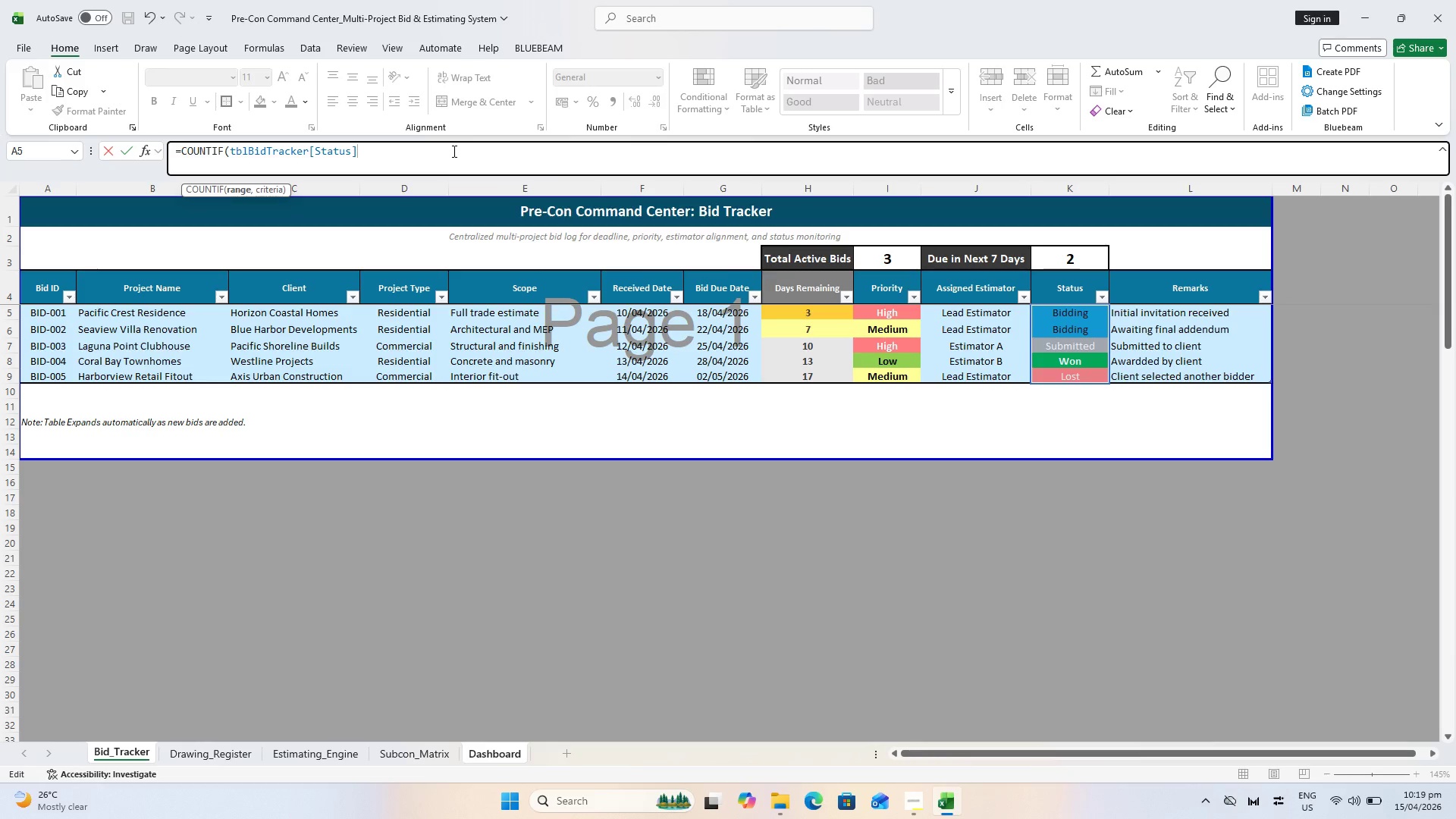 
key(Comma)
 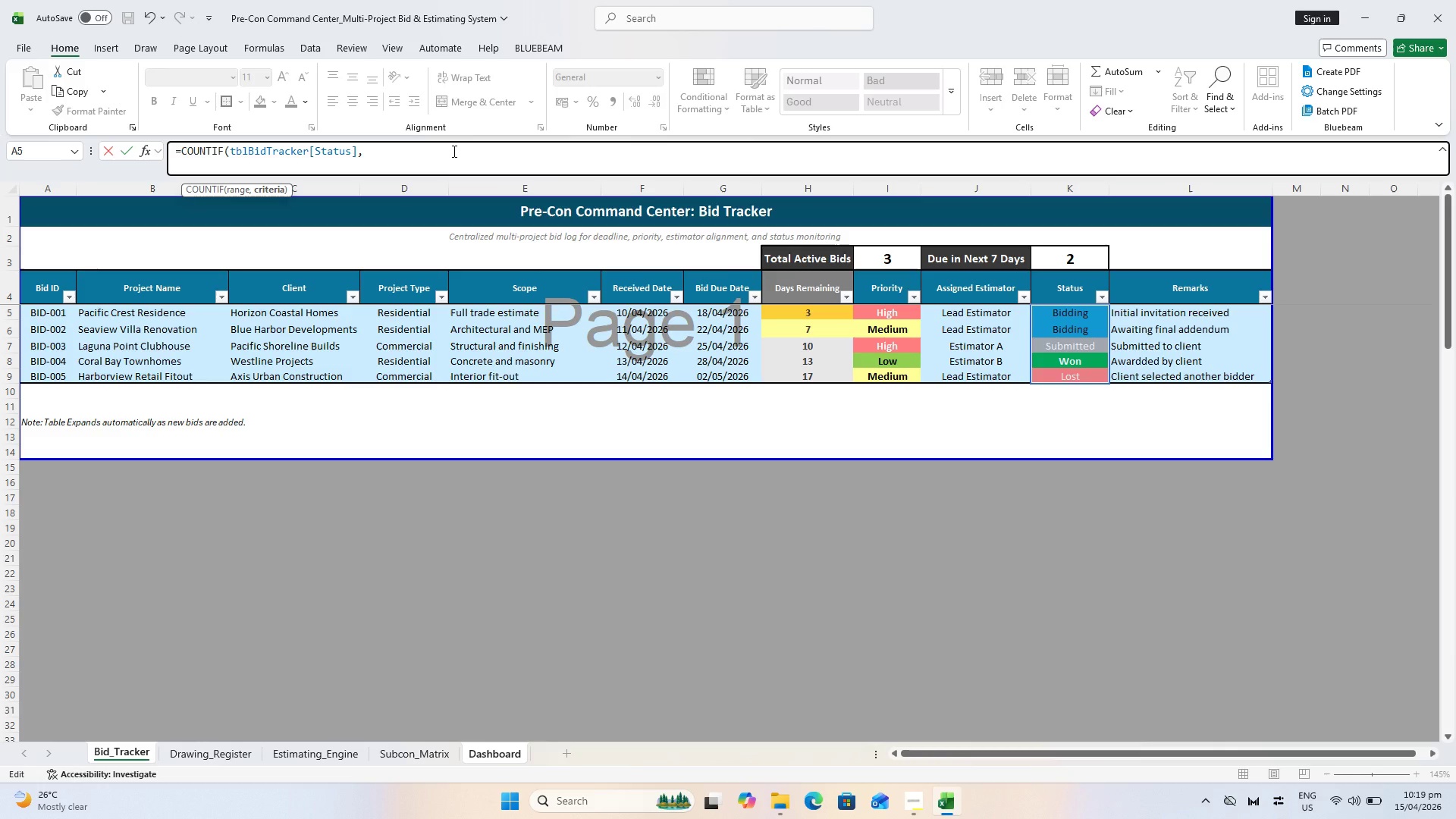 
key(Space)
 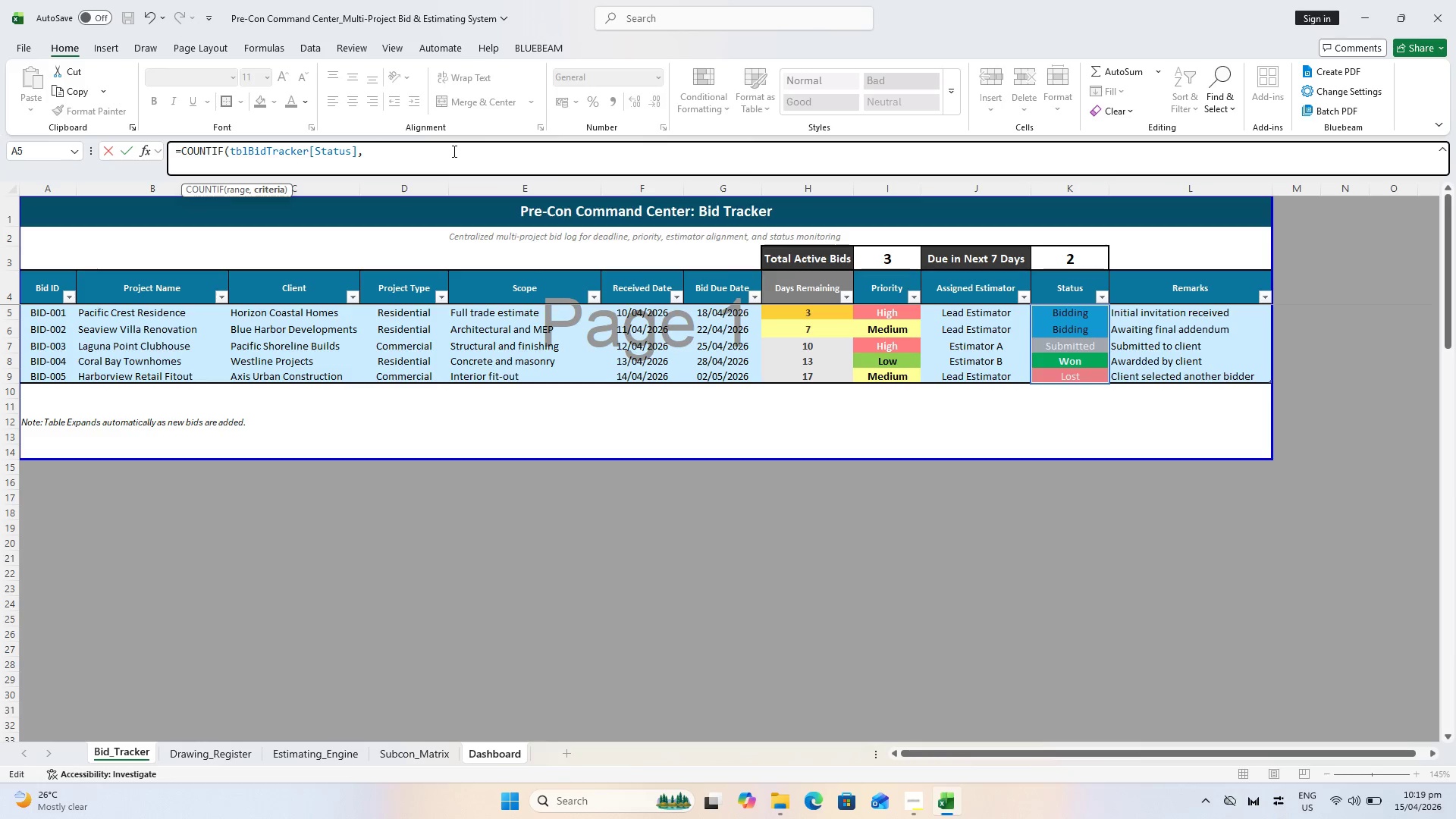 
key(Shift+ShiftLeft)
 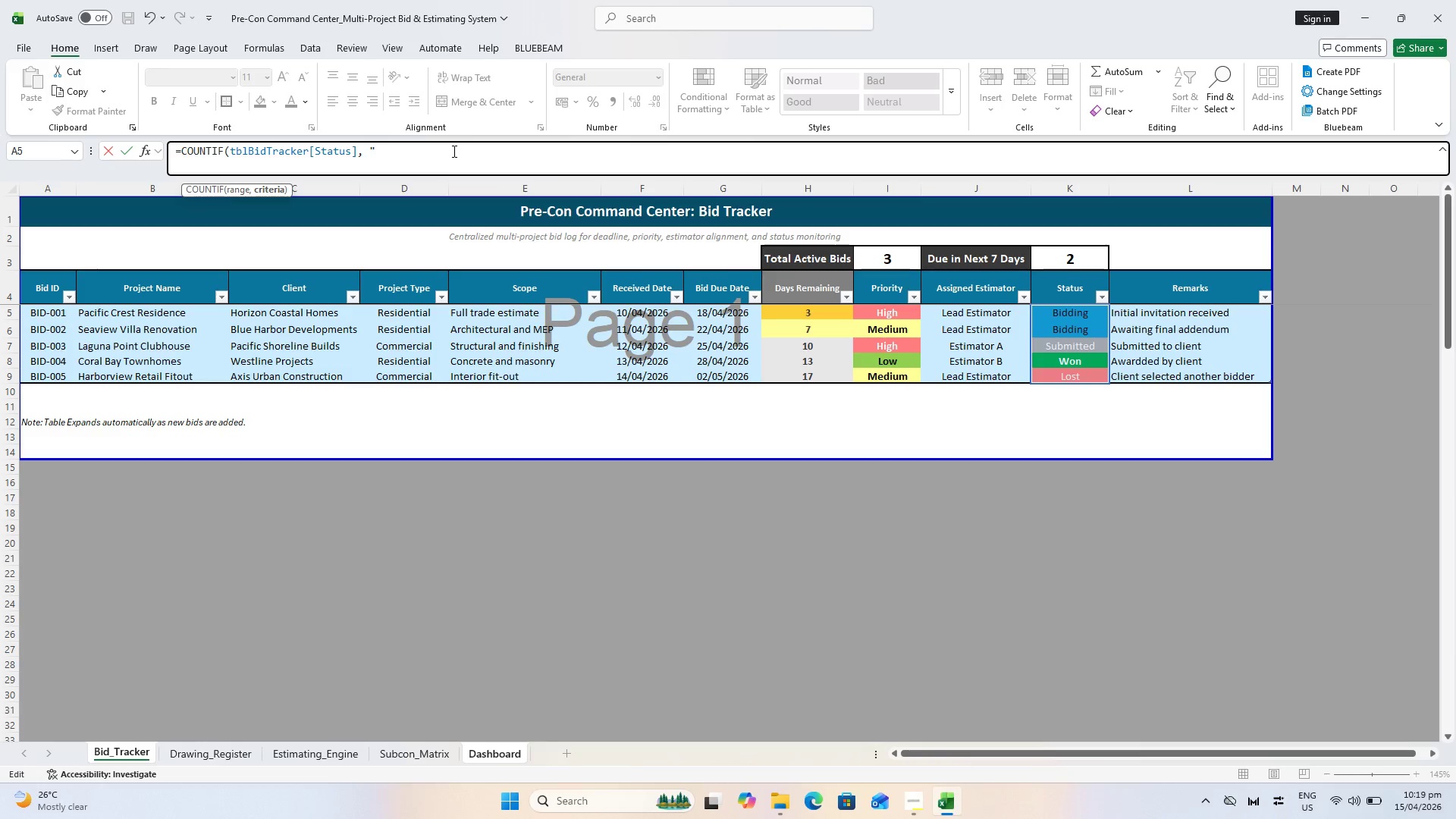 
key(Shift+Quote)
 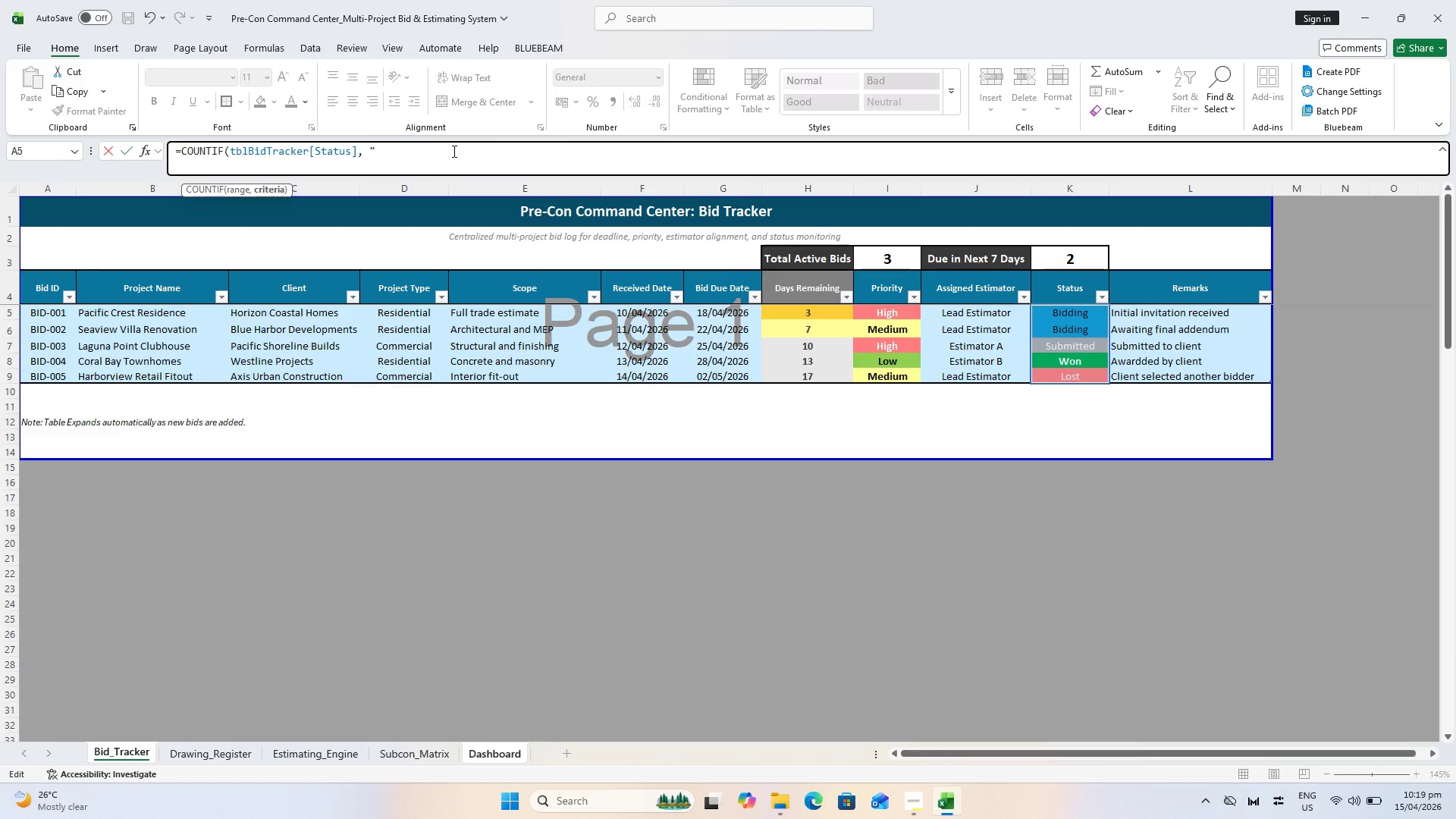 
type(lOS)
key(Backspace)
key(Backspace)
key(Backspace)
type(Lost")
 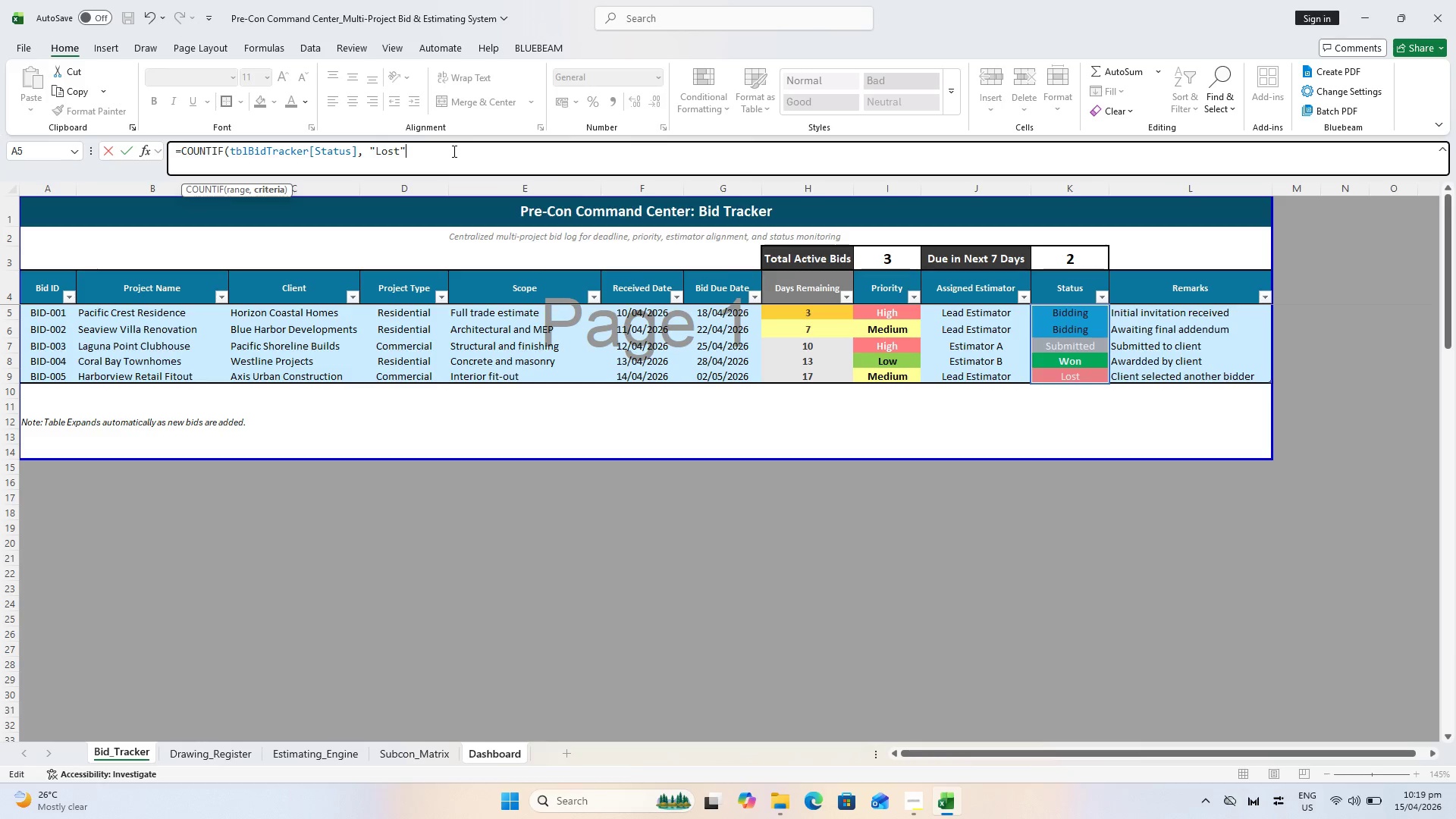 
wait(11.06)
 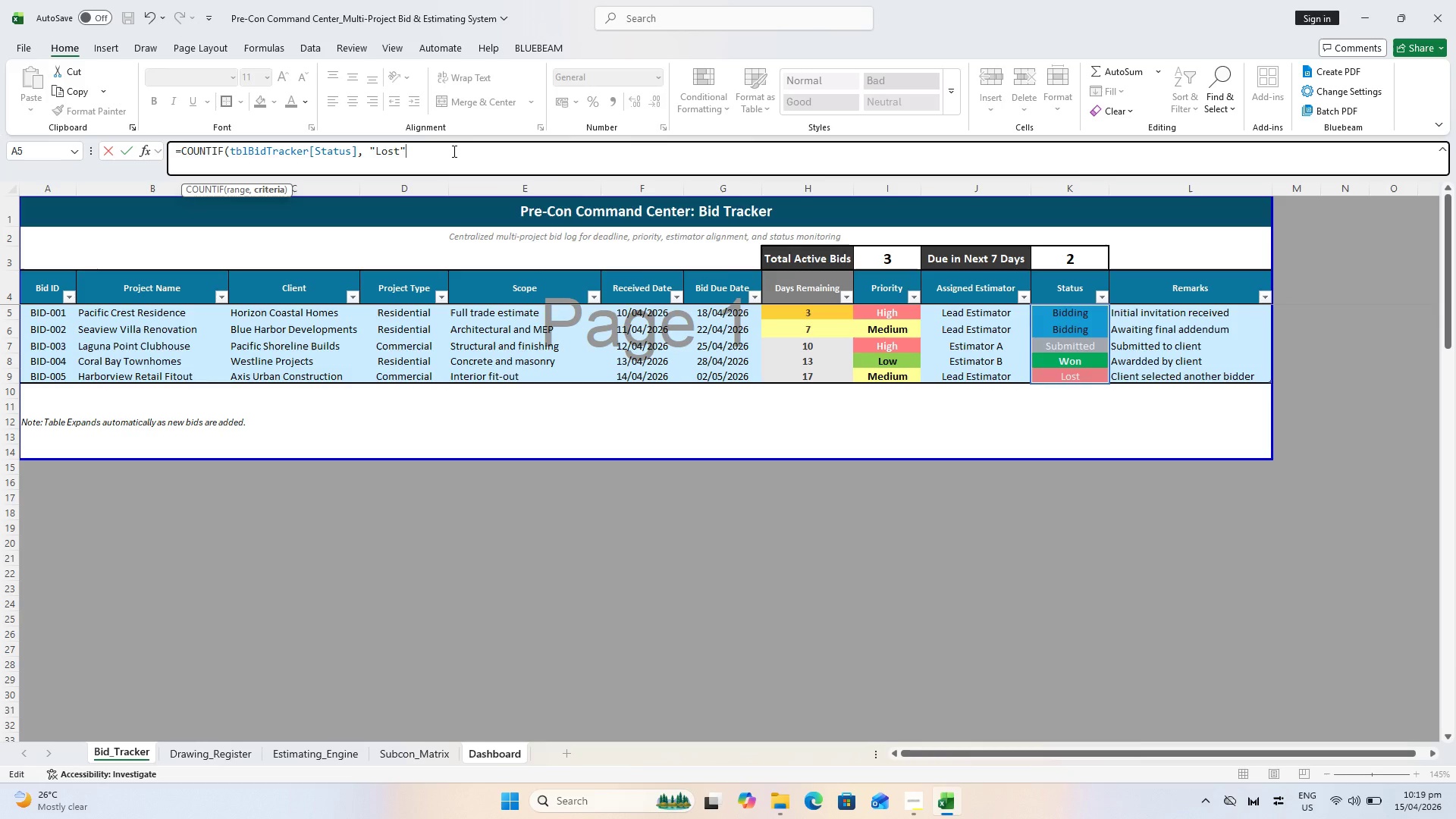 
key(Shift+0)
 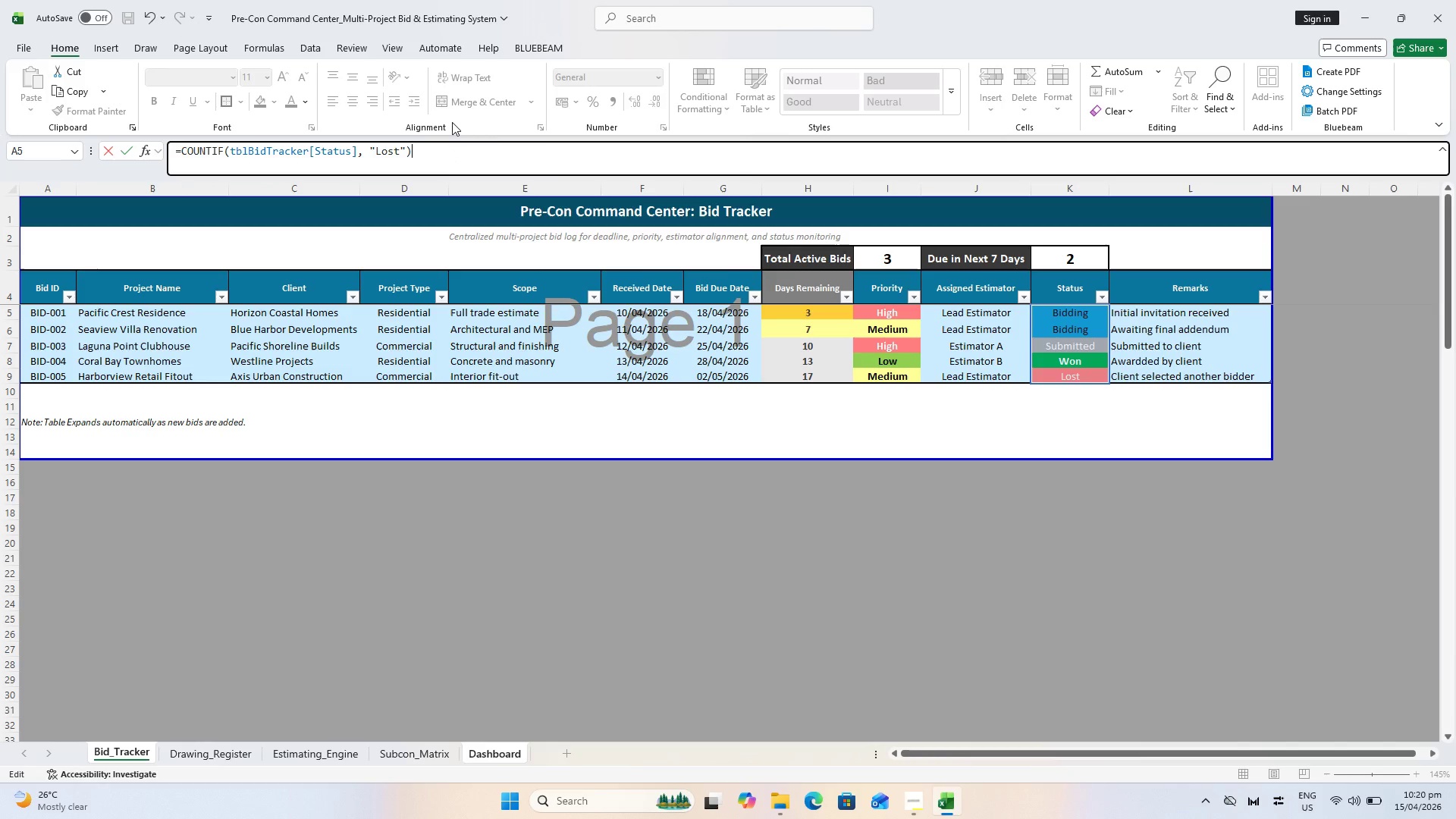 
key(Enter)
 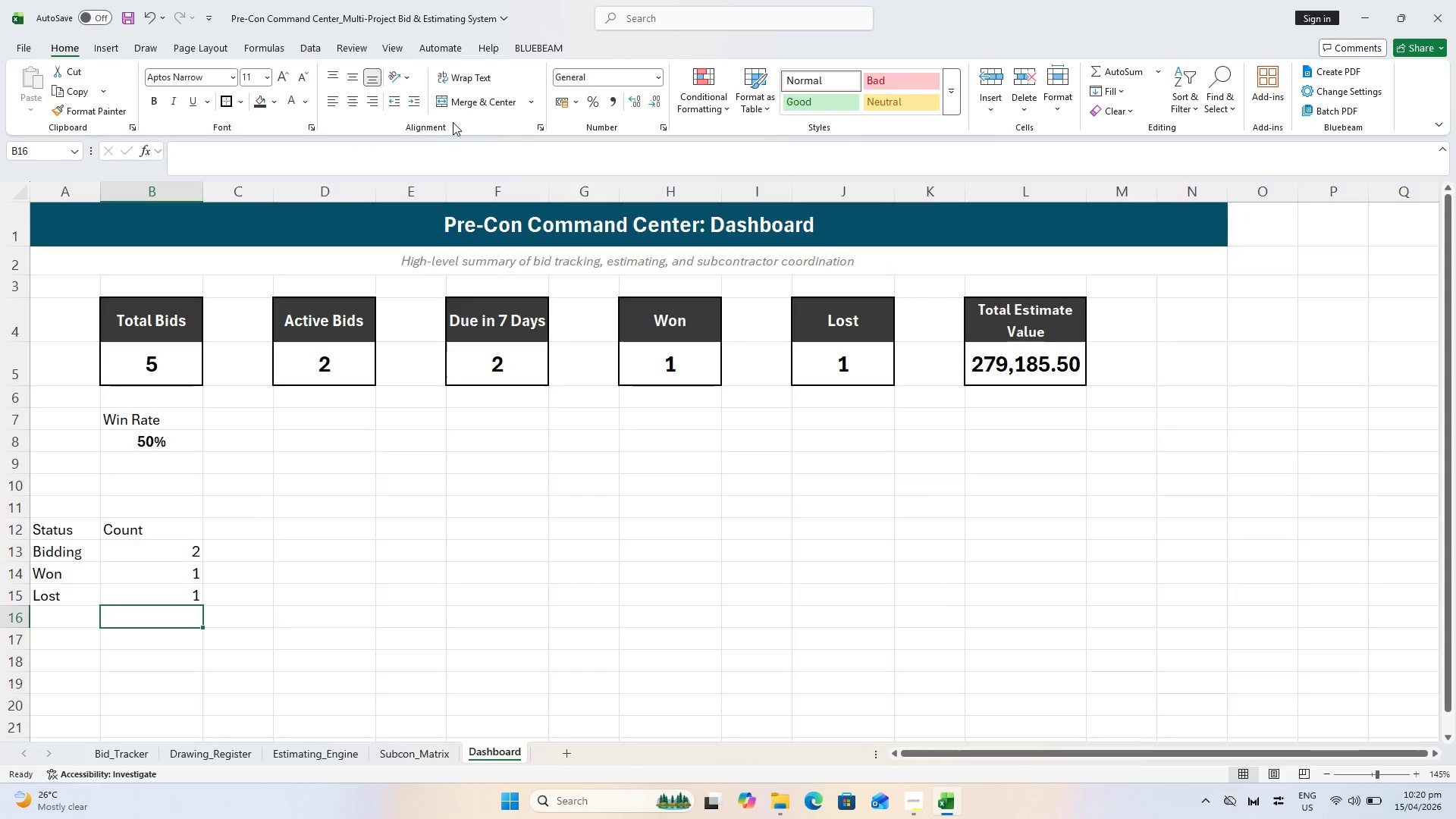 
scroll: coordinate [453, 122], scroll_direction: up, amount: 1.0
 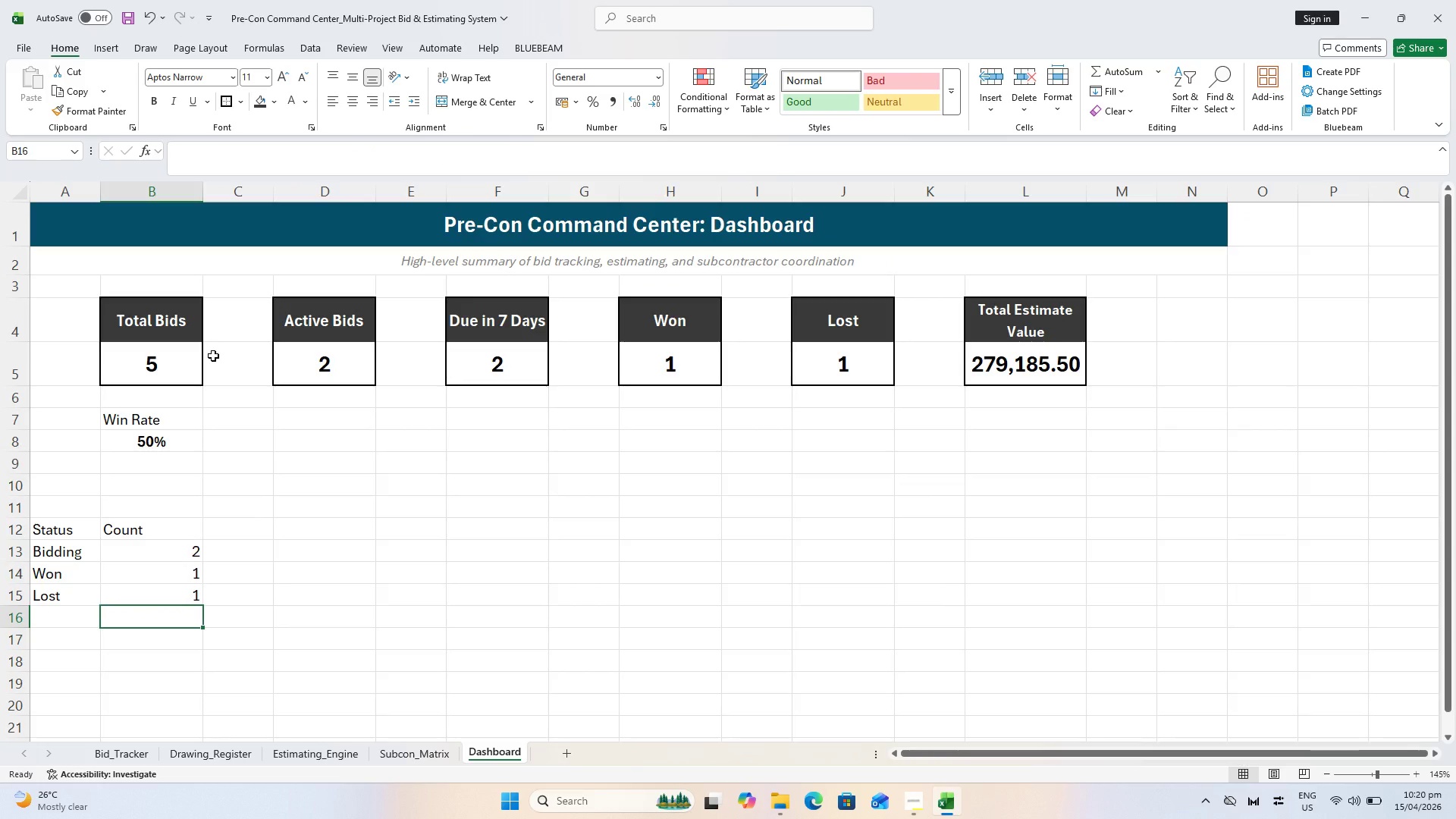 
key(Control+S)
 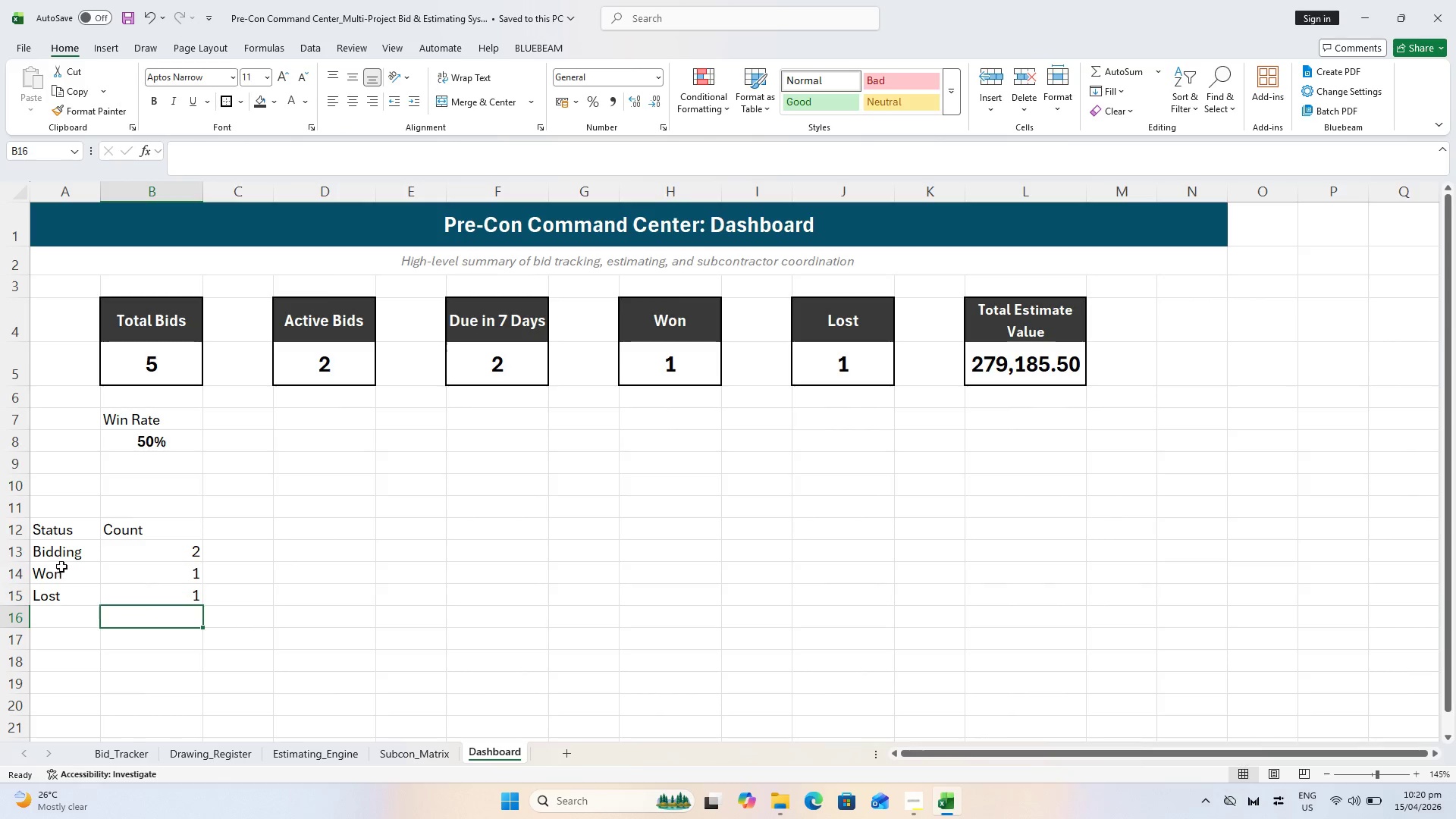 
key(Control+S)
 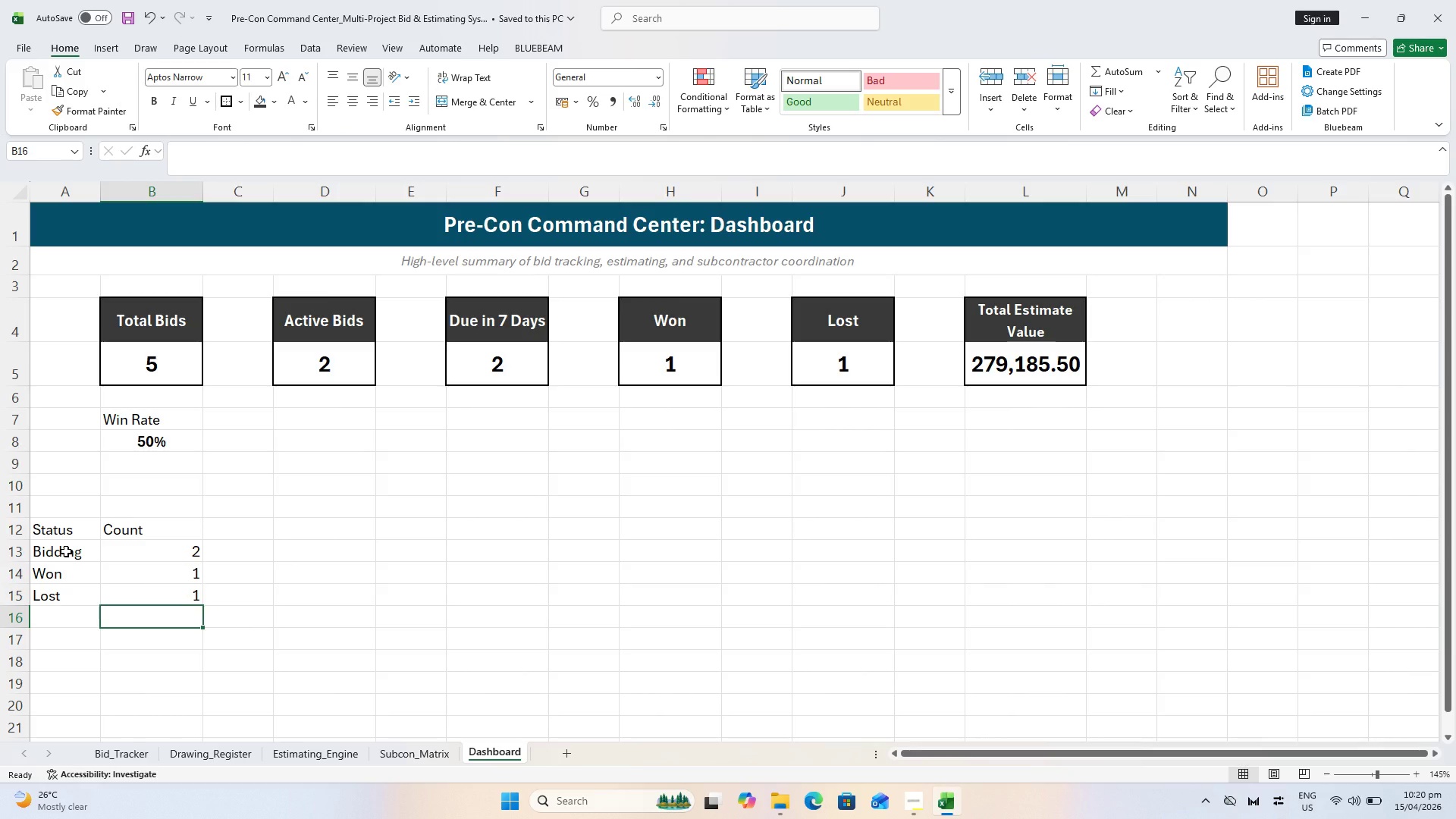 
wait(14.72)
 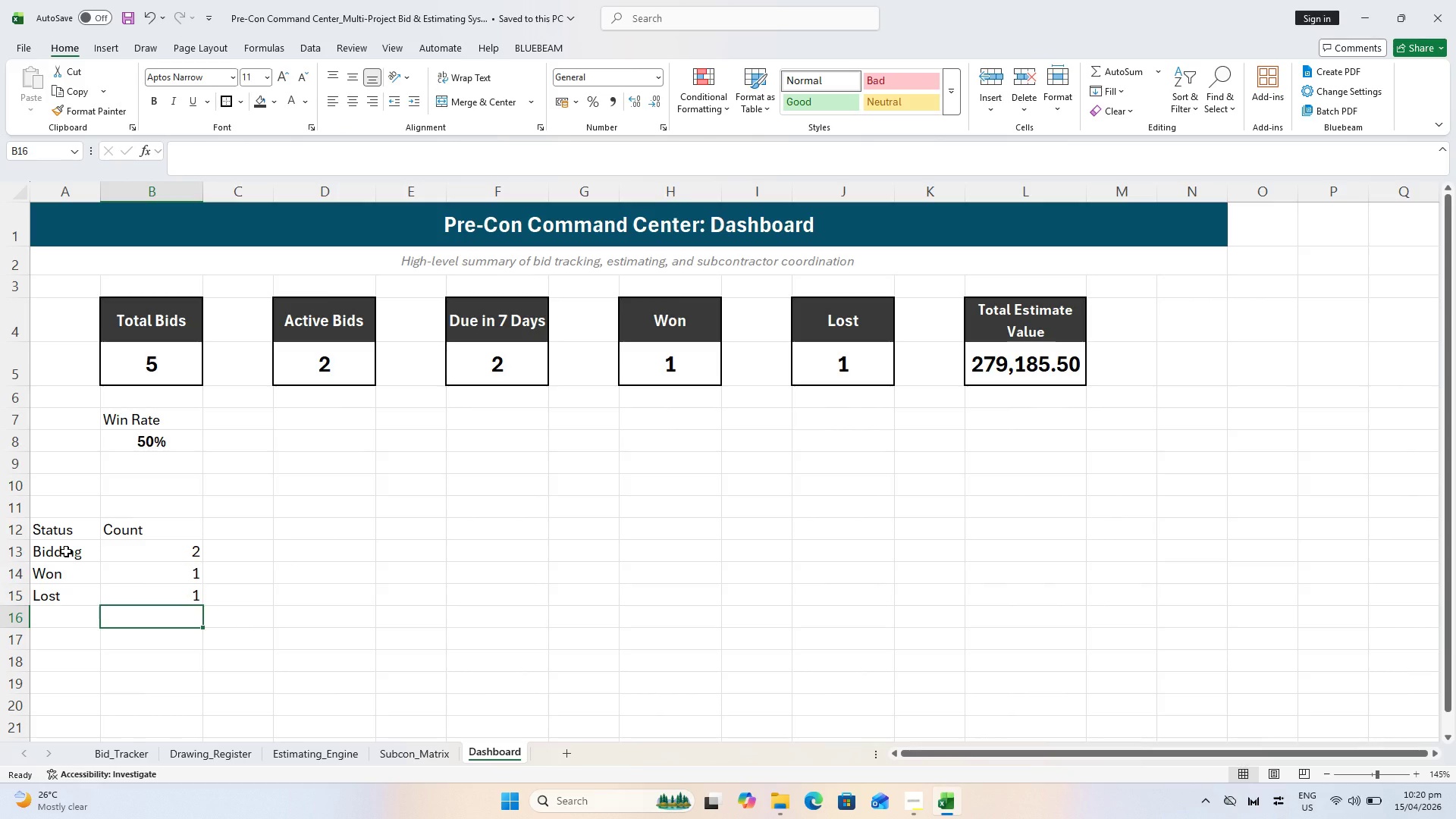 
left_click([231, 752])
 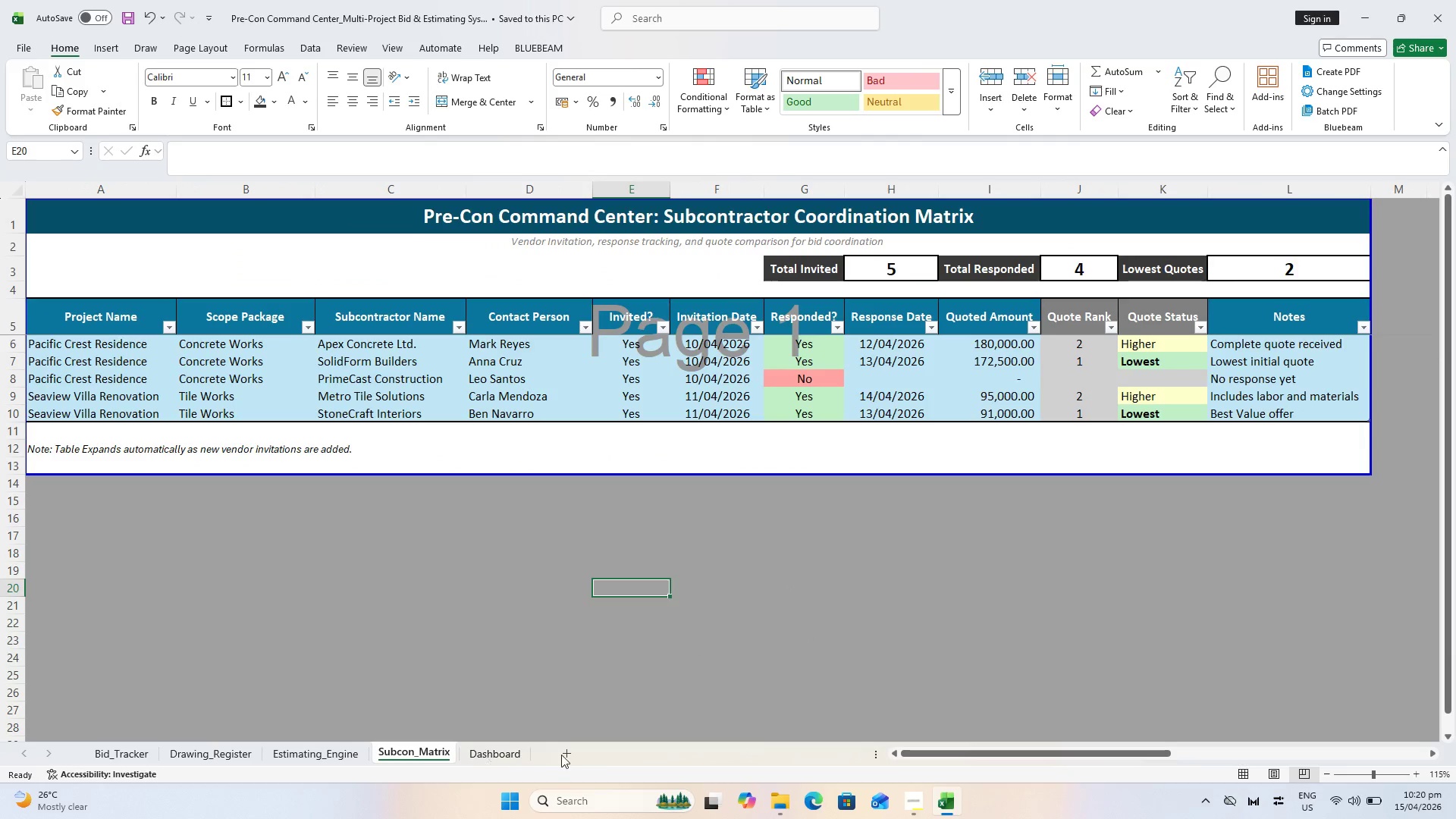 
left_click_drag(start_coordinate=[925, 757], to_coordinate=[1223, 764])
 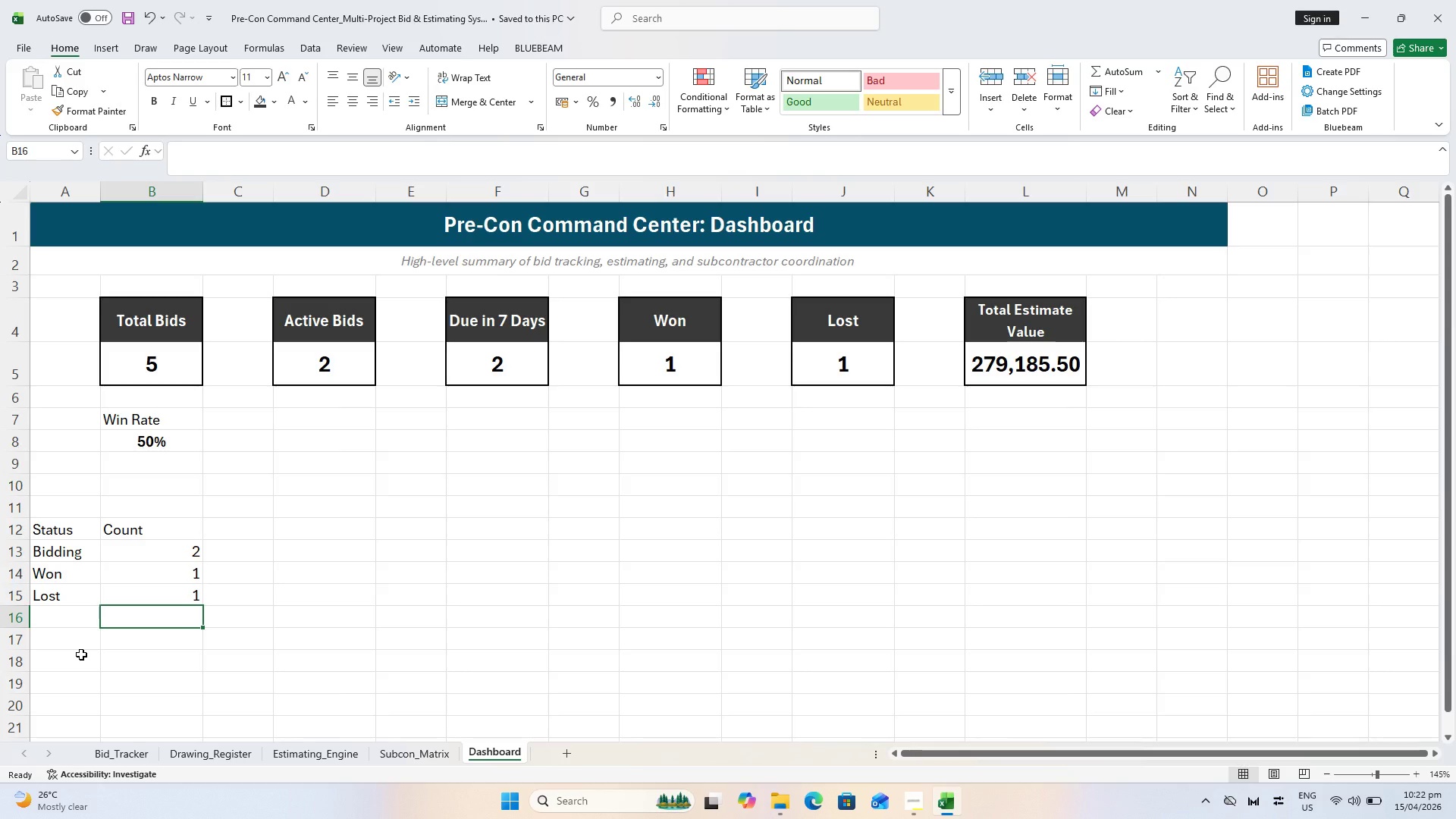 
wait(146.91)
 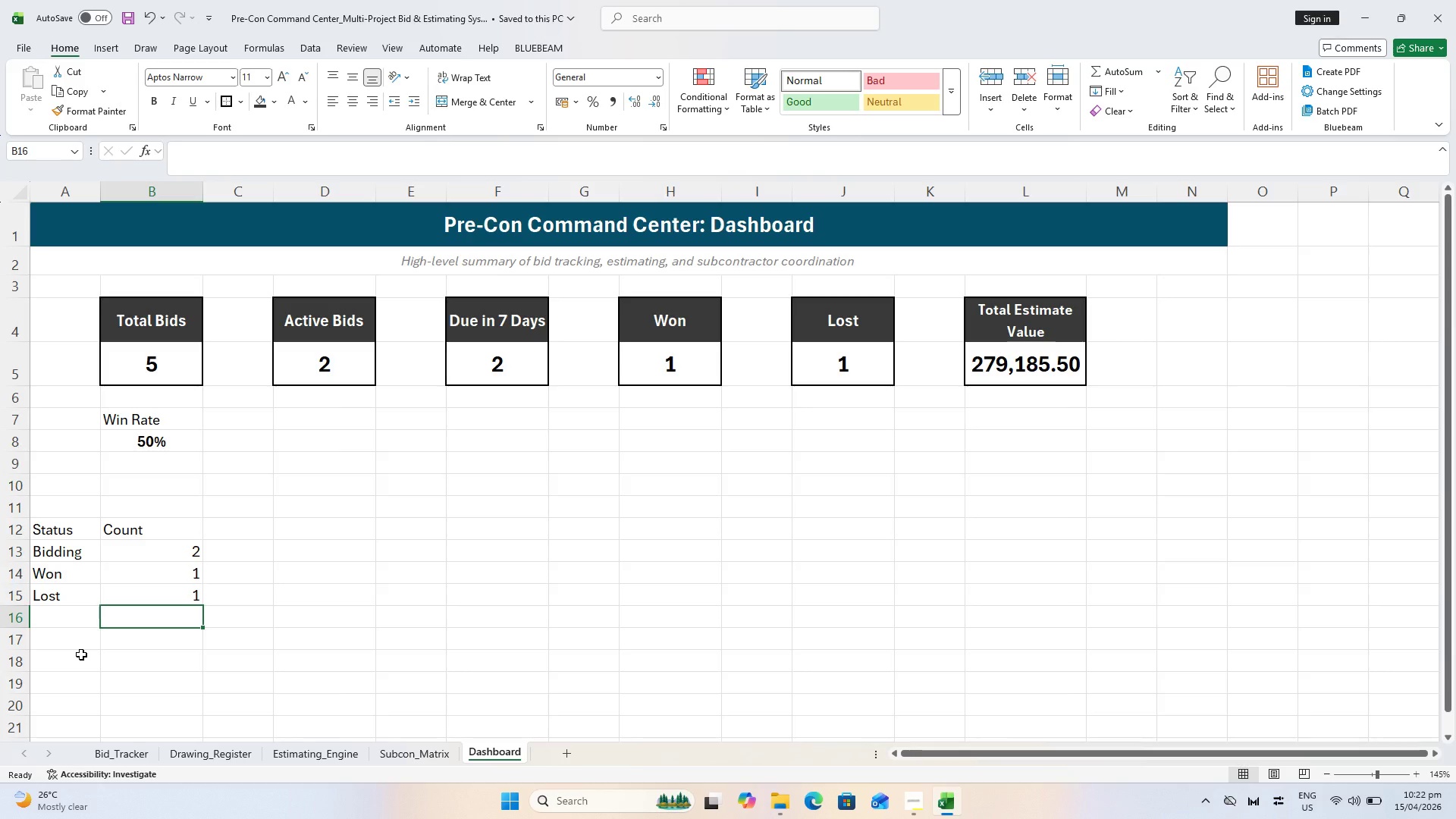 
left_click([71, 536])
 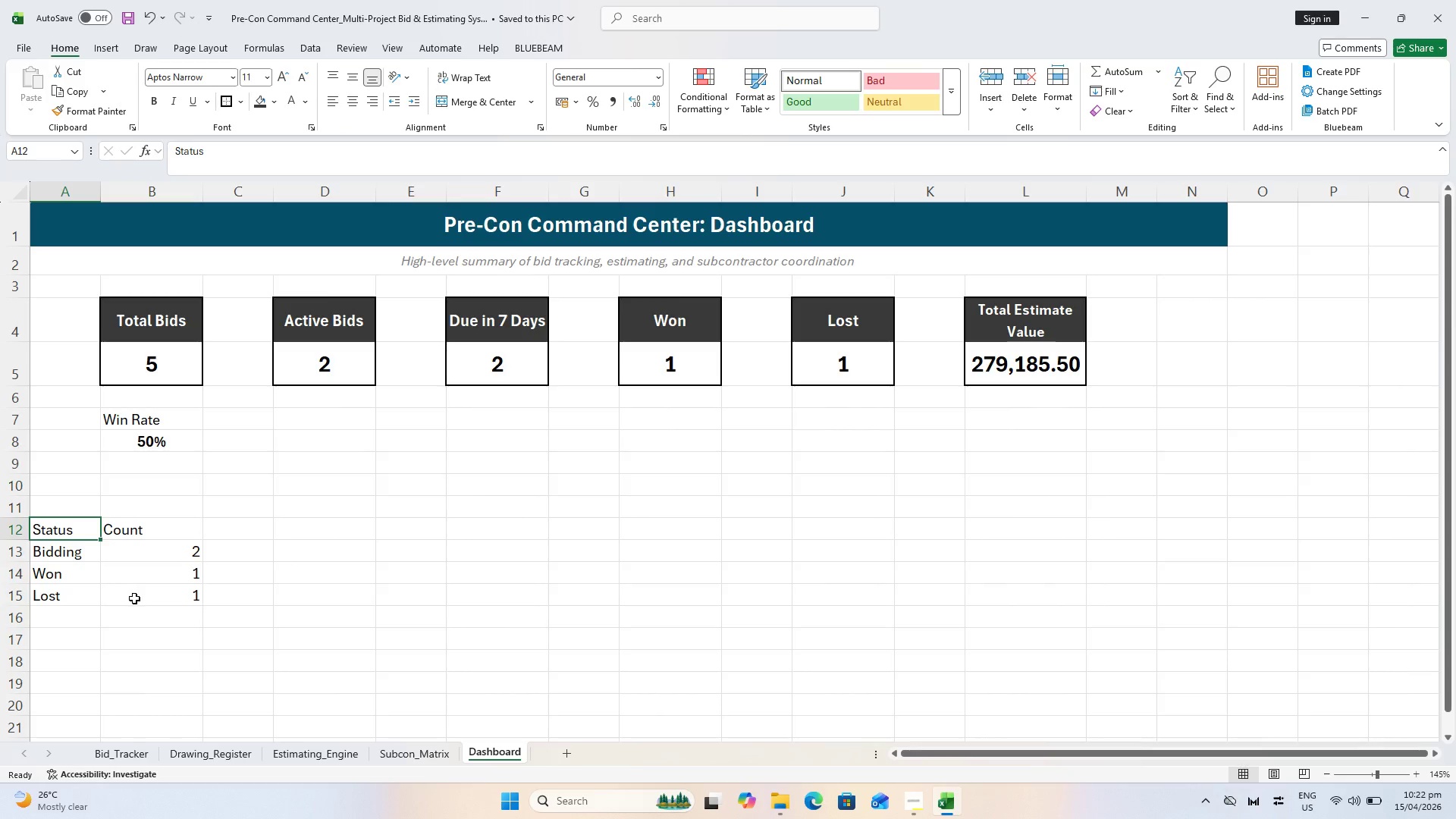 
hold_key(key=ShiftLeft, duration=0.44)
left_click([134, 598])
 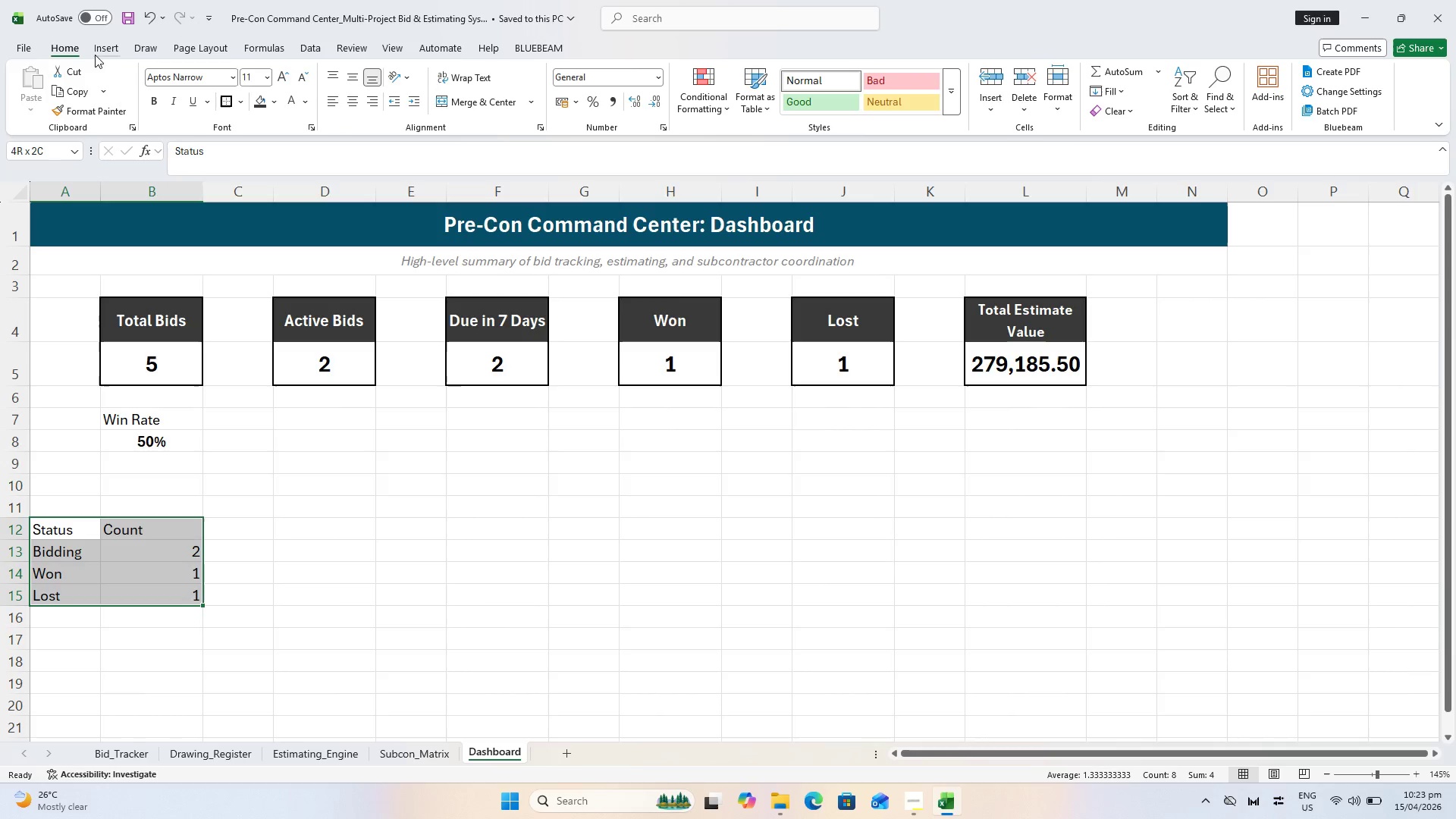 
wait(5.35)
 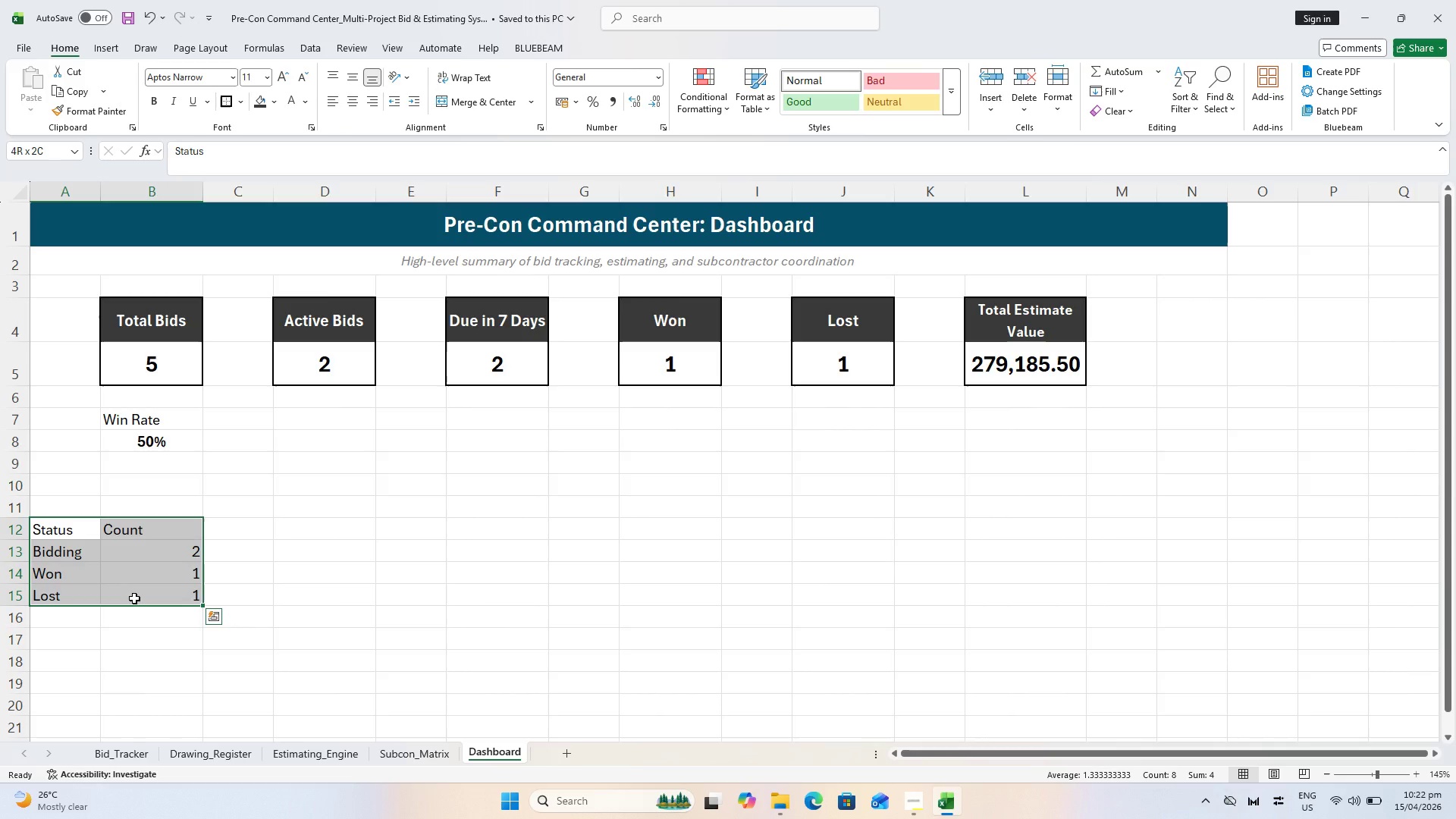 
mouse_move([550, 119])
 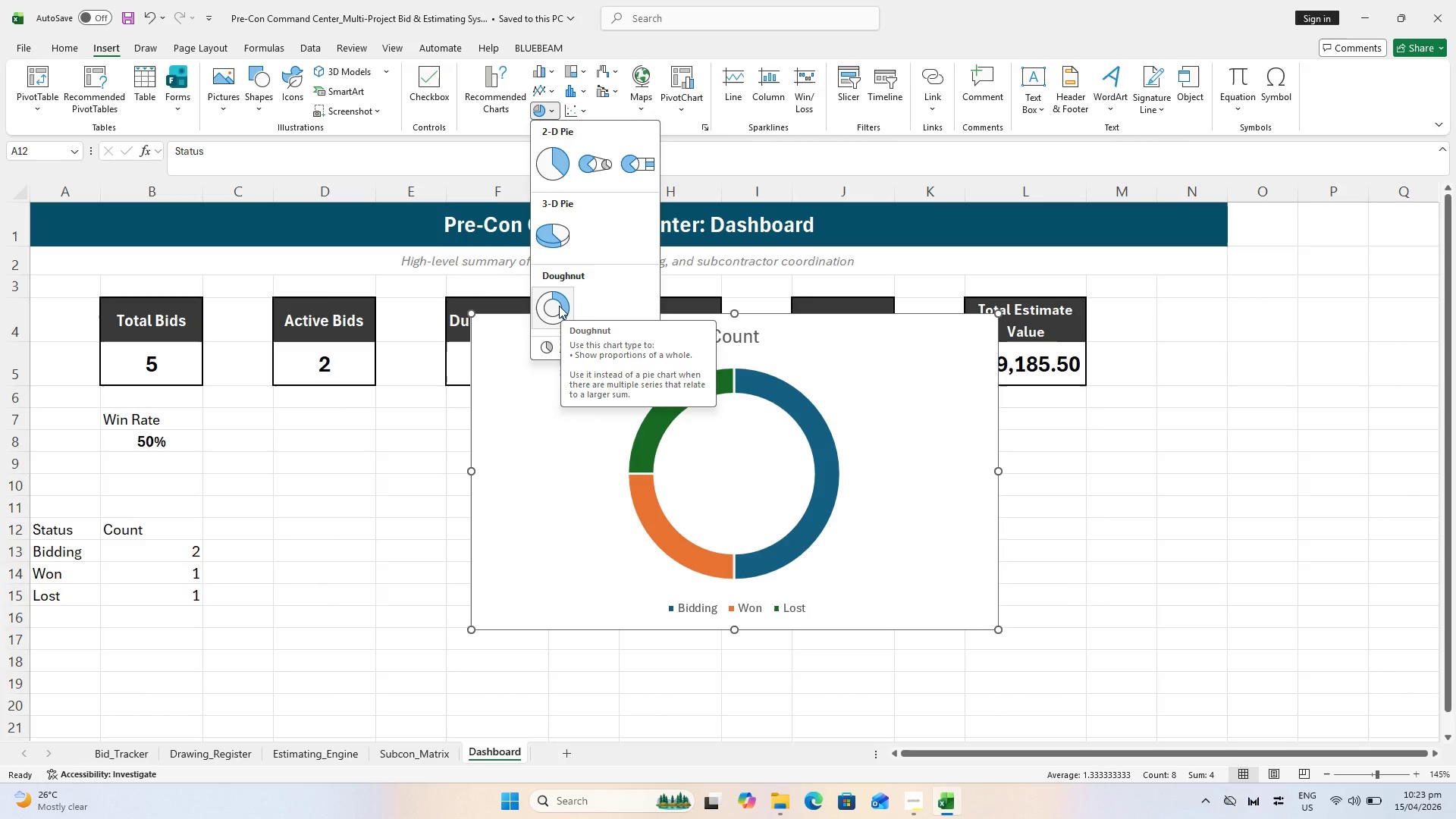 
wait(6.54)
 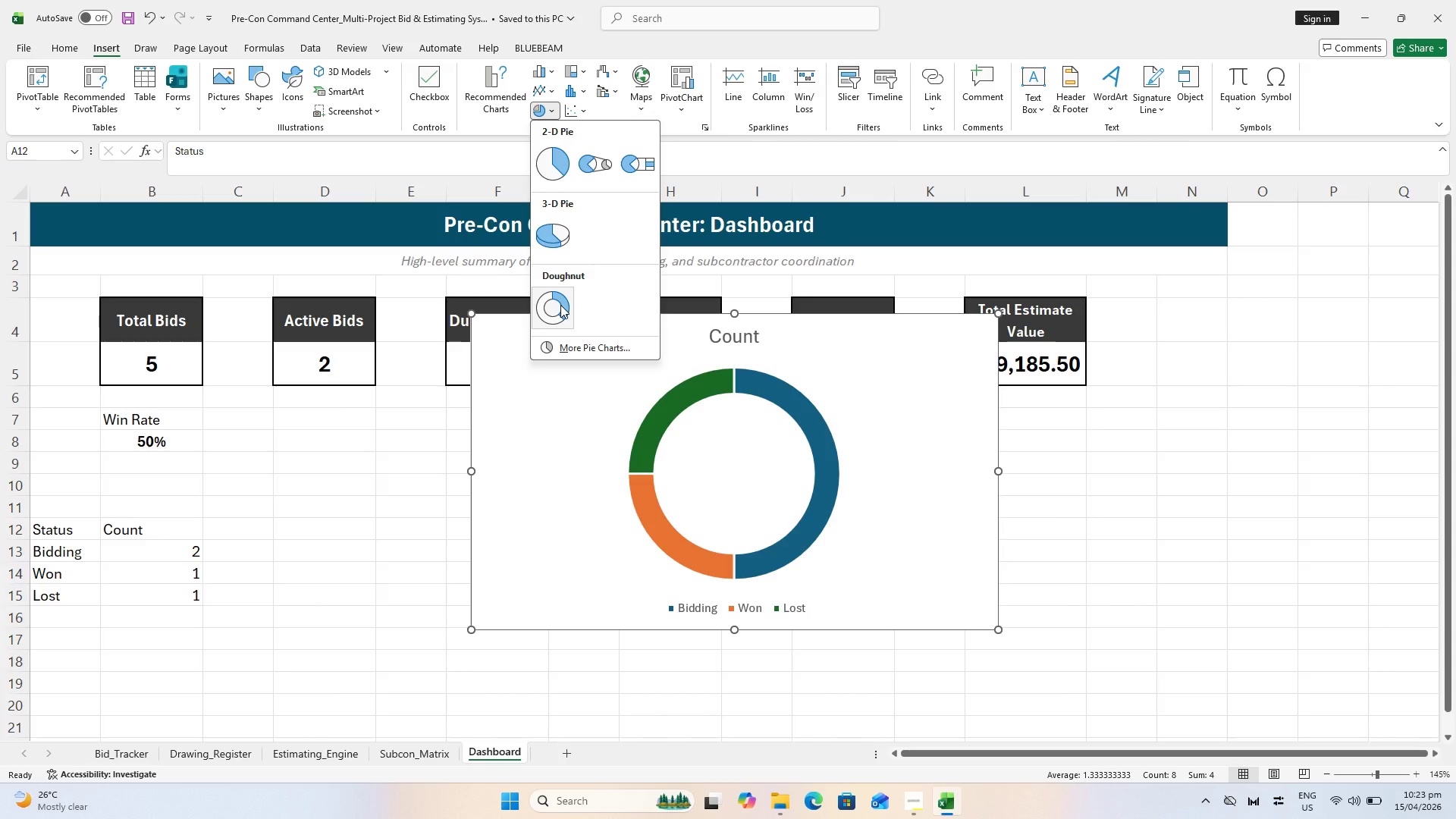 
mouse_move([564, 173])
 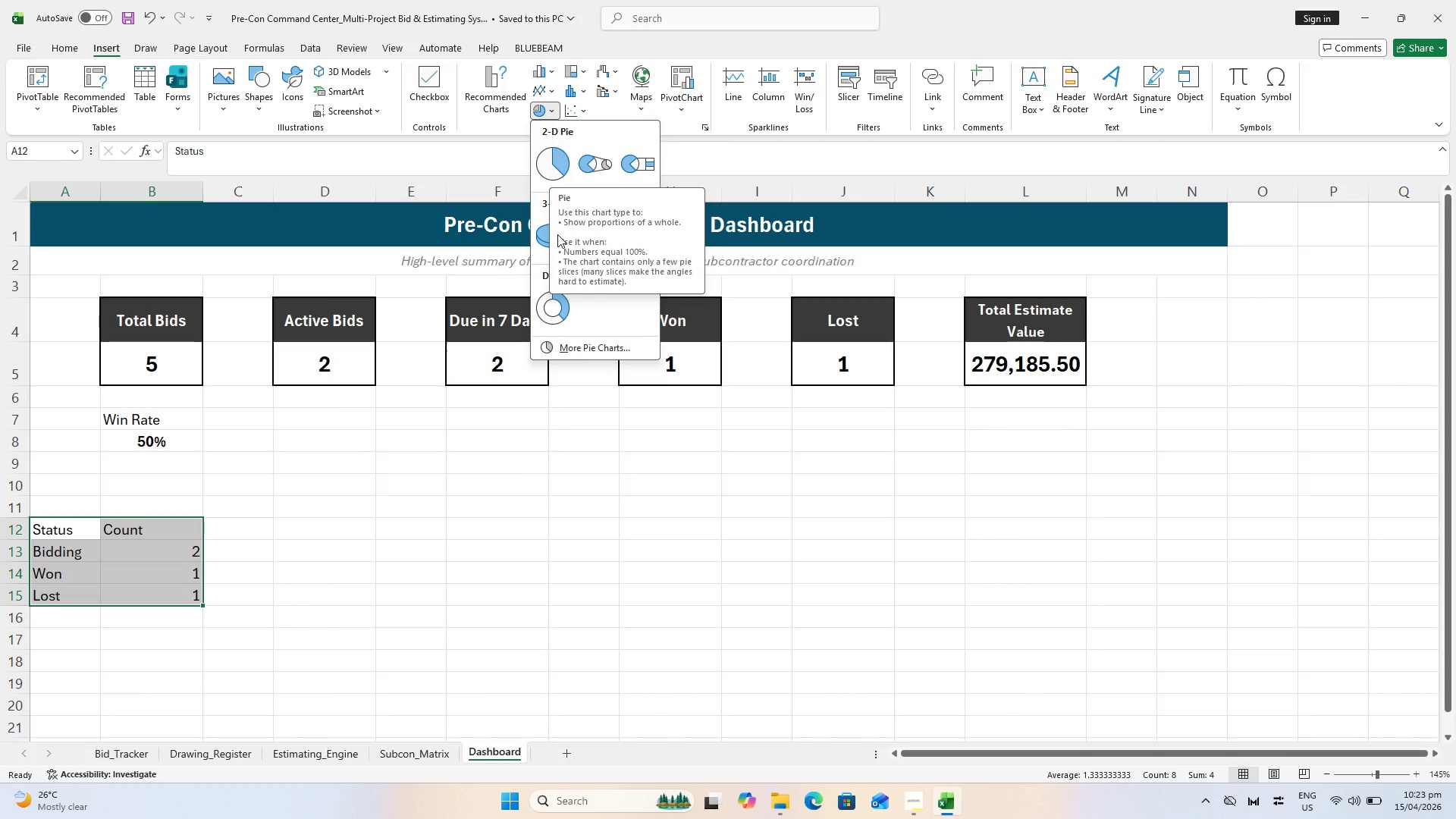 
mouse_move([548, 253])
 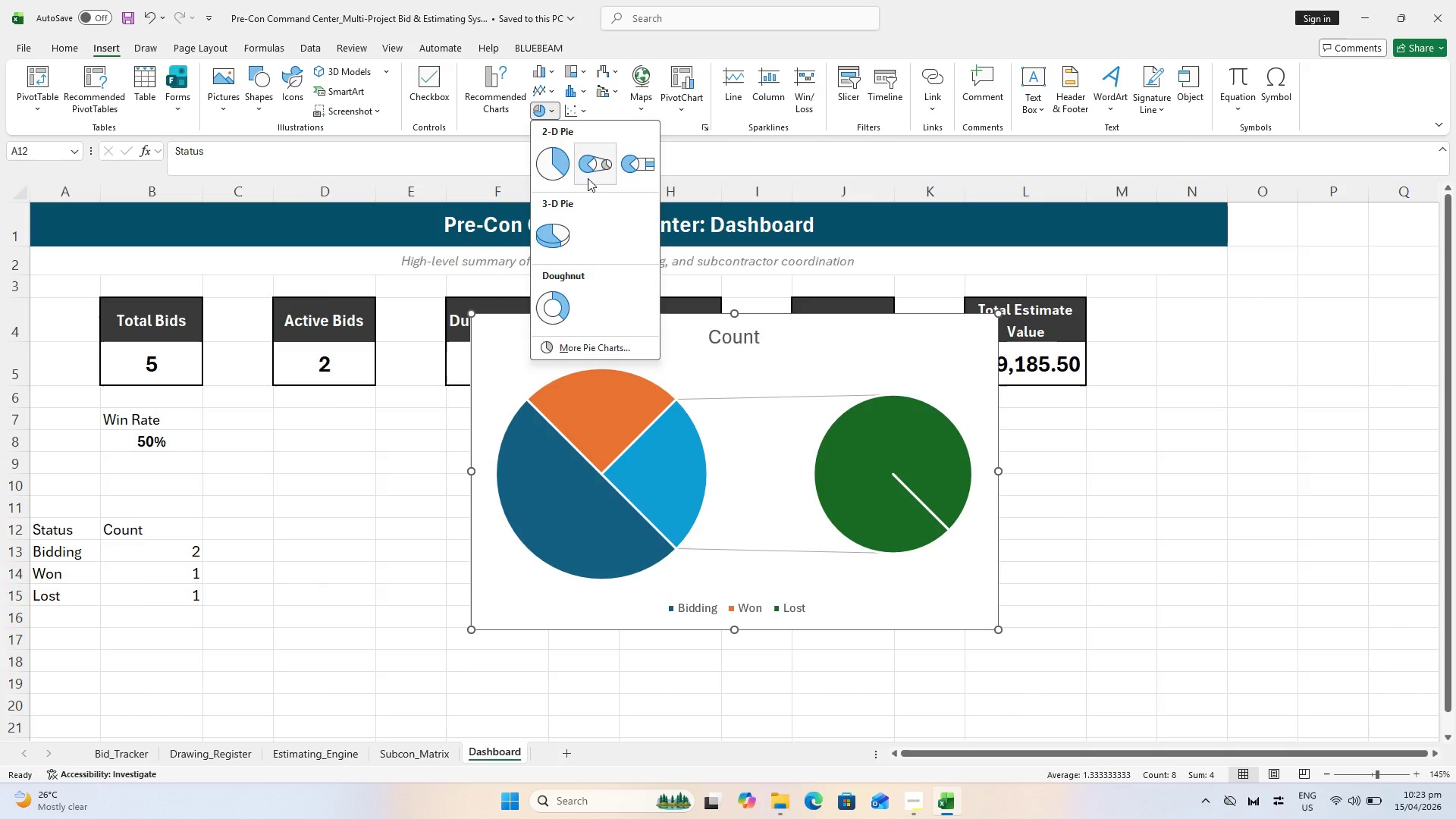 
wait(5.05)
 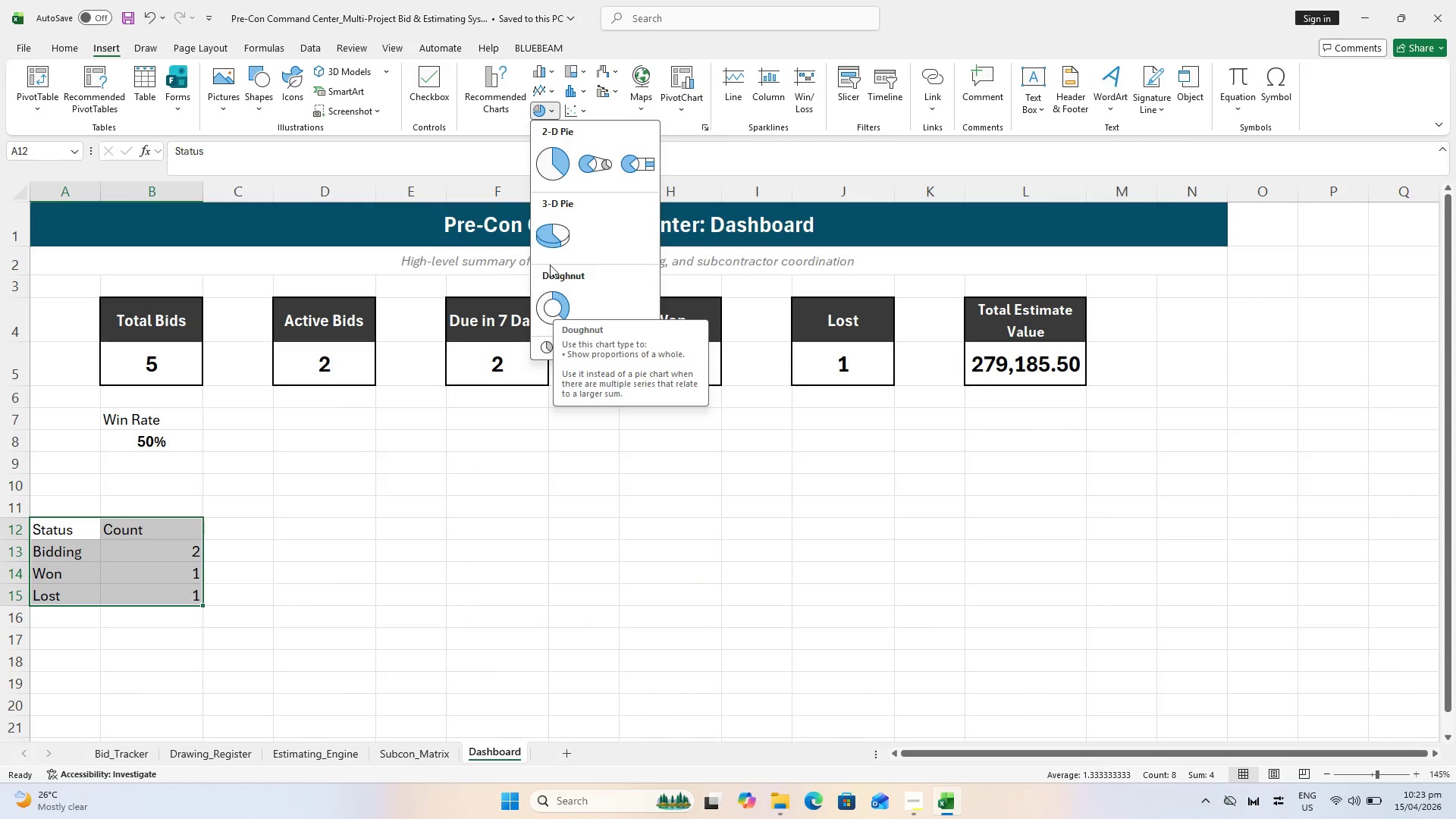 
mouse_move([557, 174])
 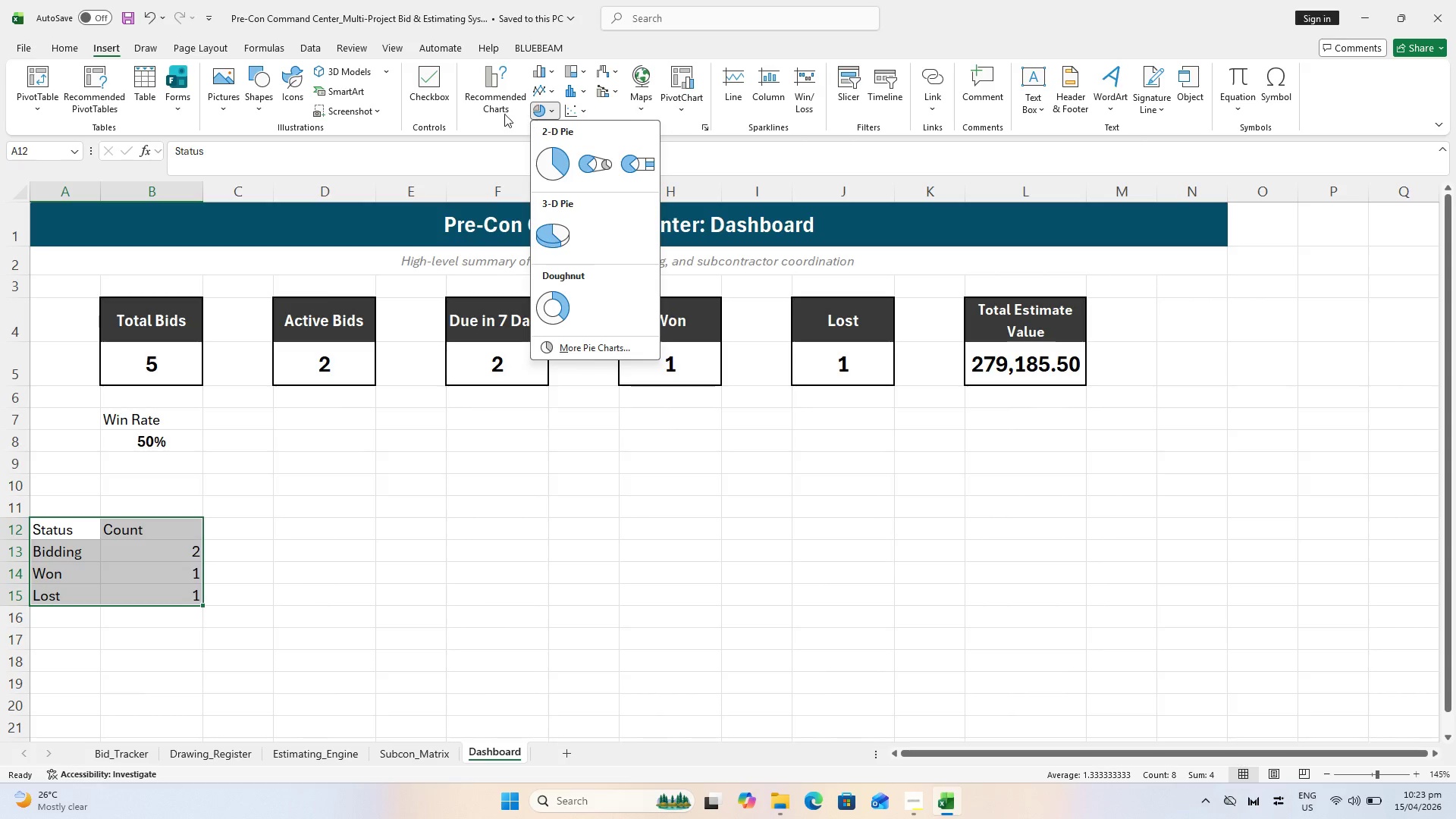 
wait(9.65)
 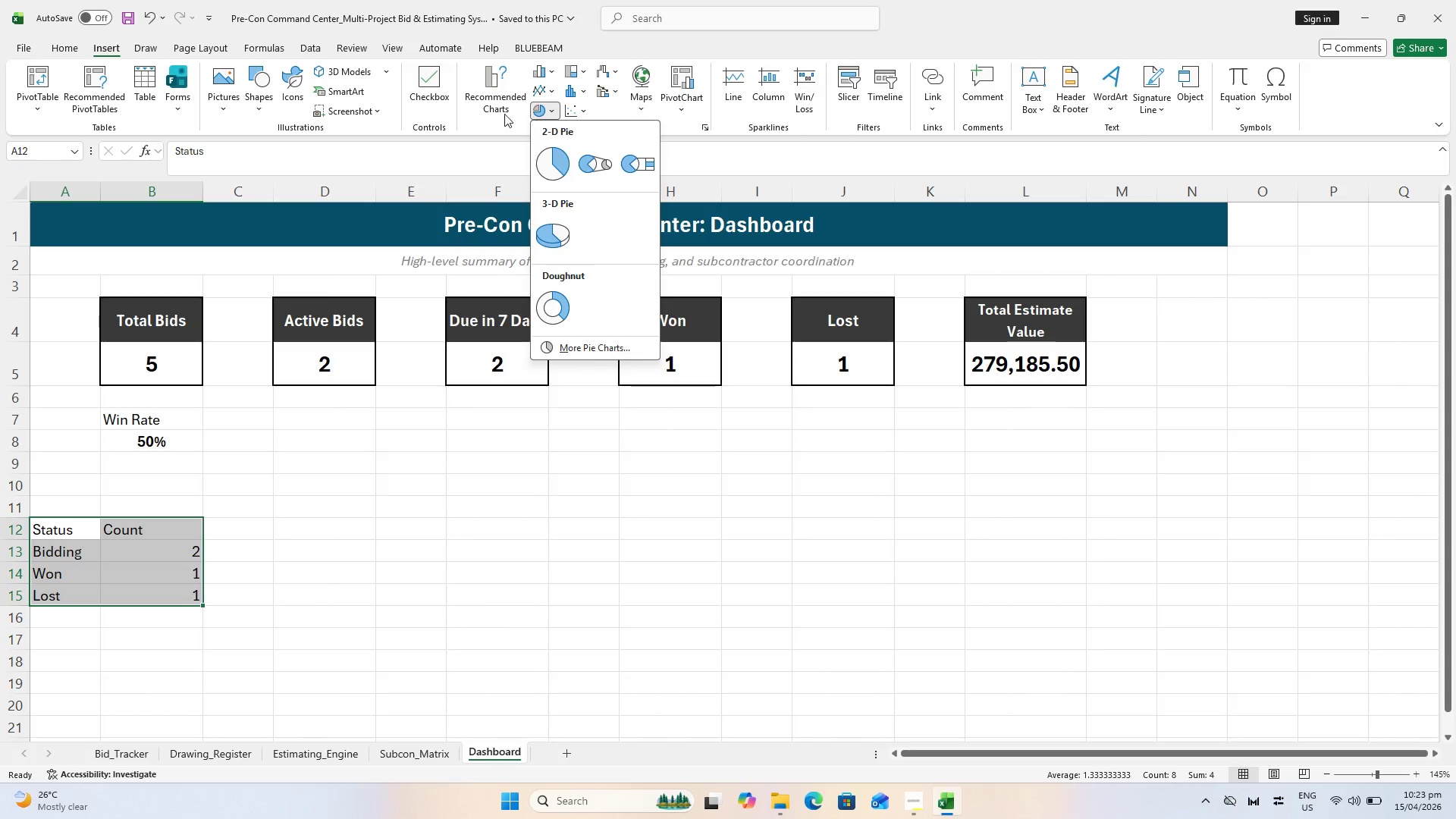 
left_click([604, 205])
 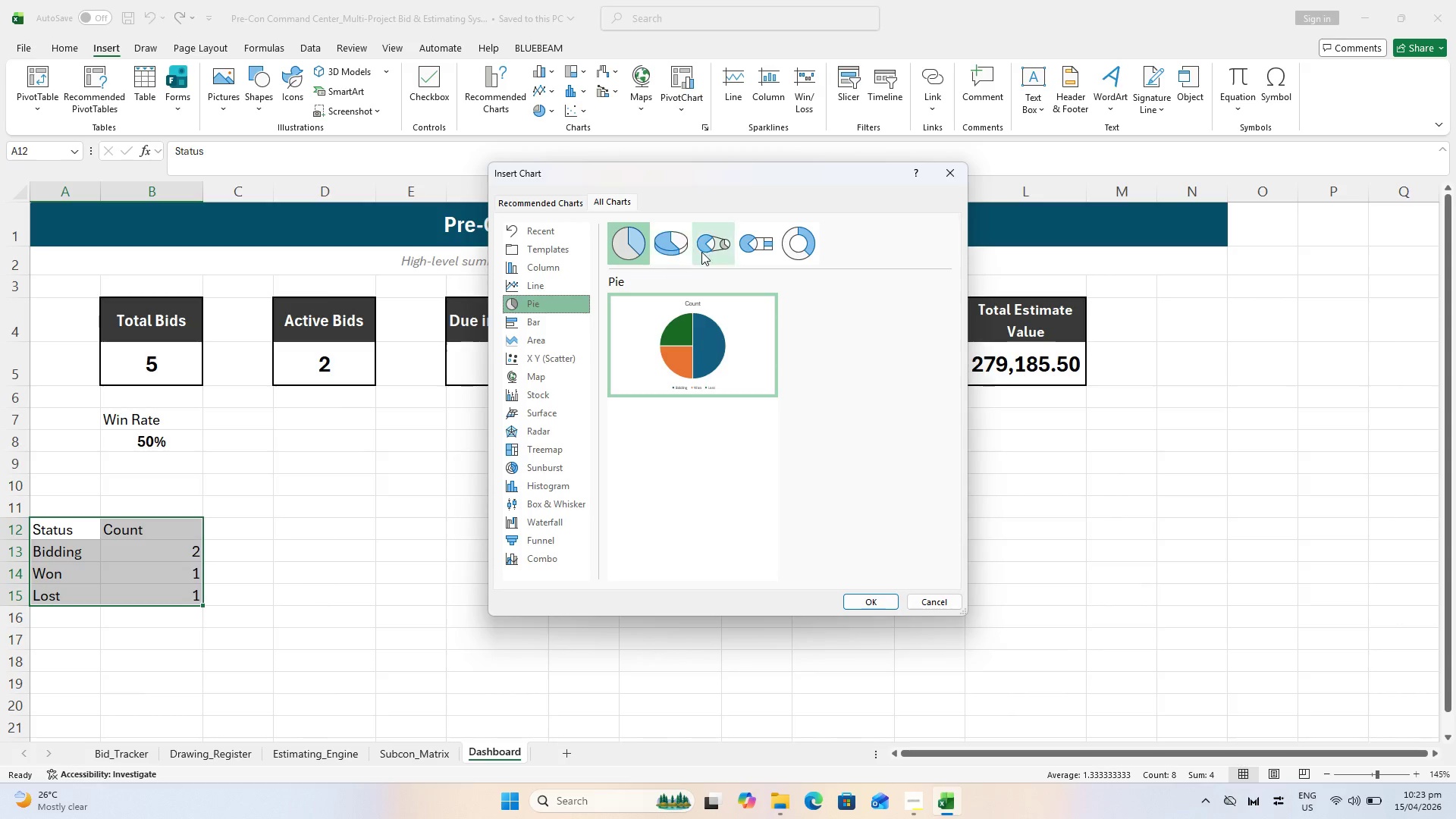 
wait(5.84)
 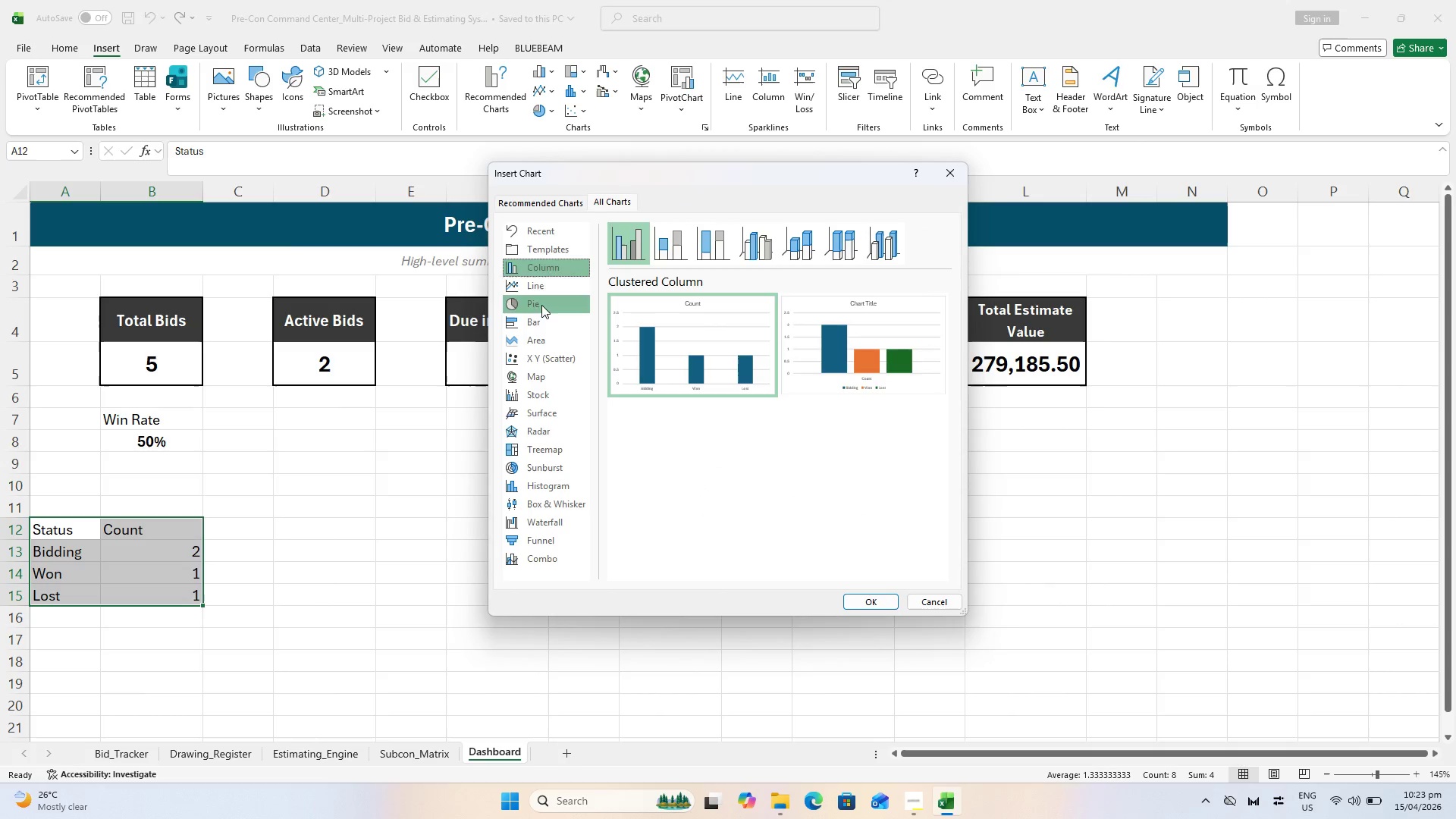 
left_click([682, 237])
 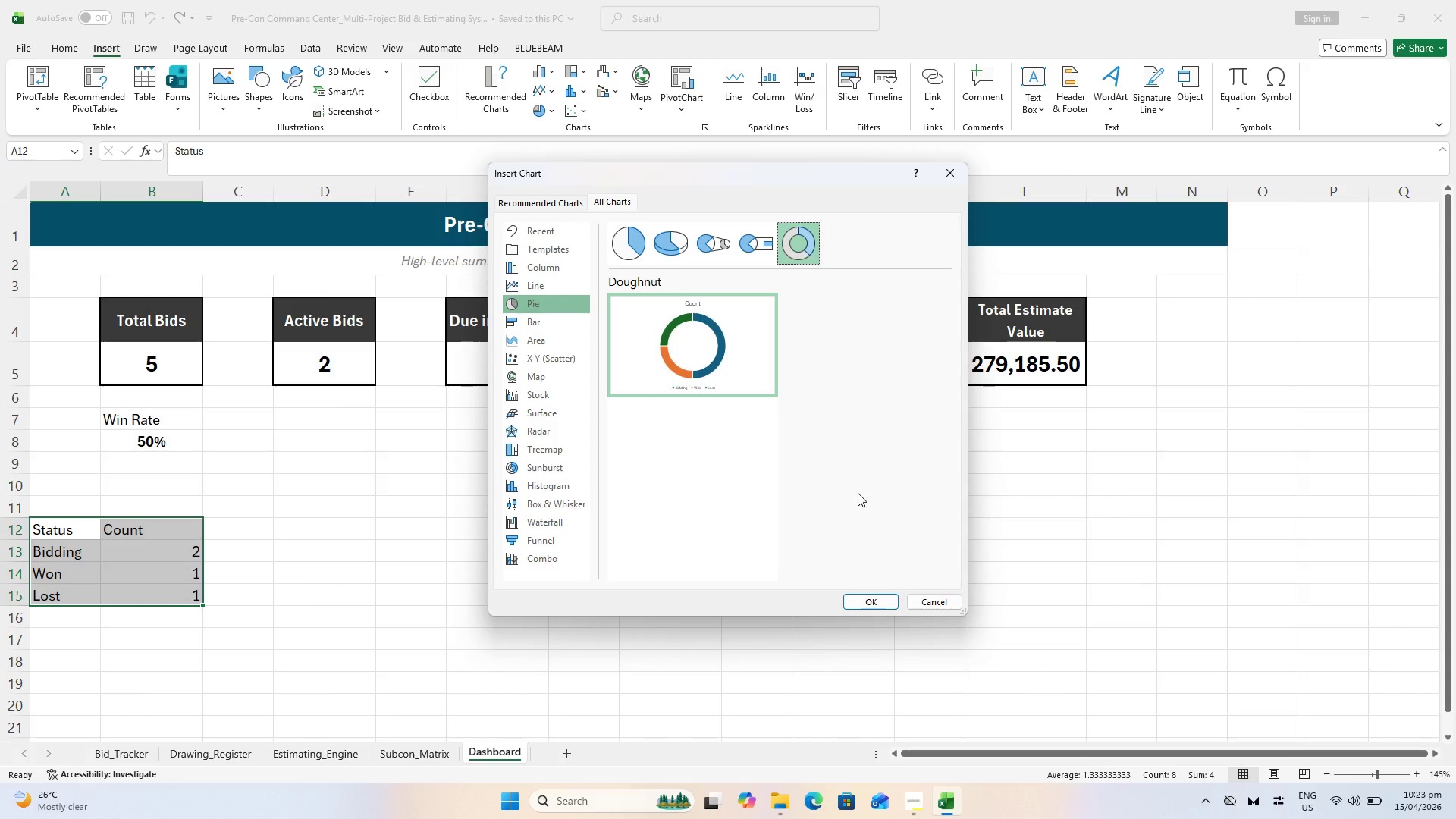 
left_click([887, 594])
 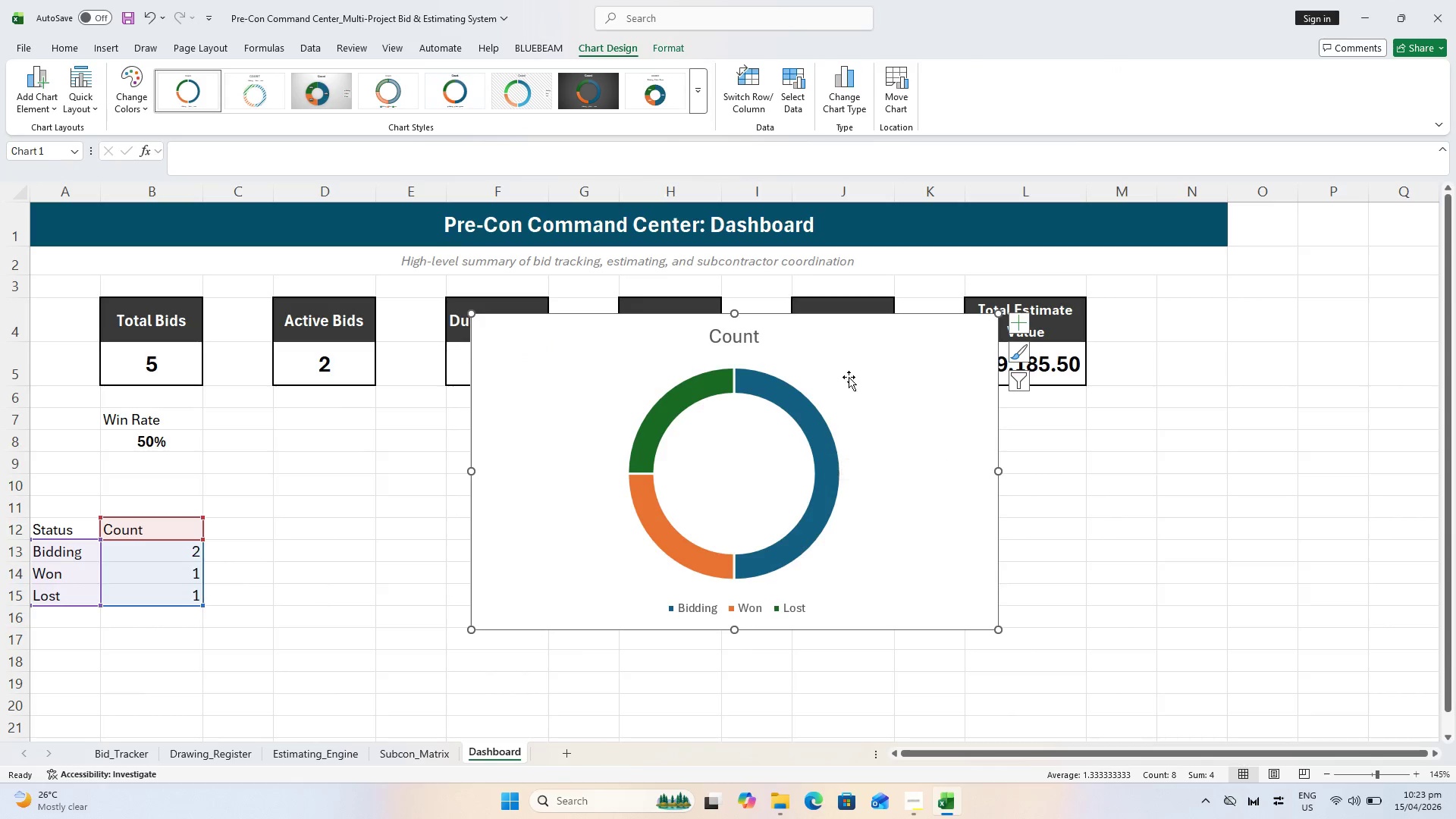 
left_click_drag(start_coordinate=[849, 371], to_coordinate=[651, 457])
 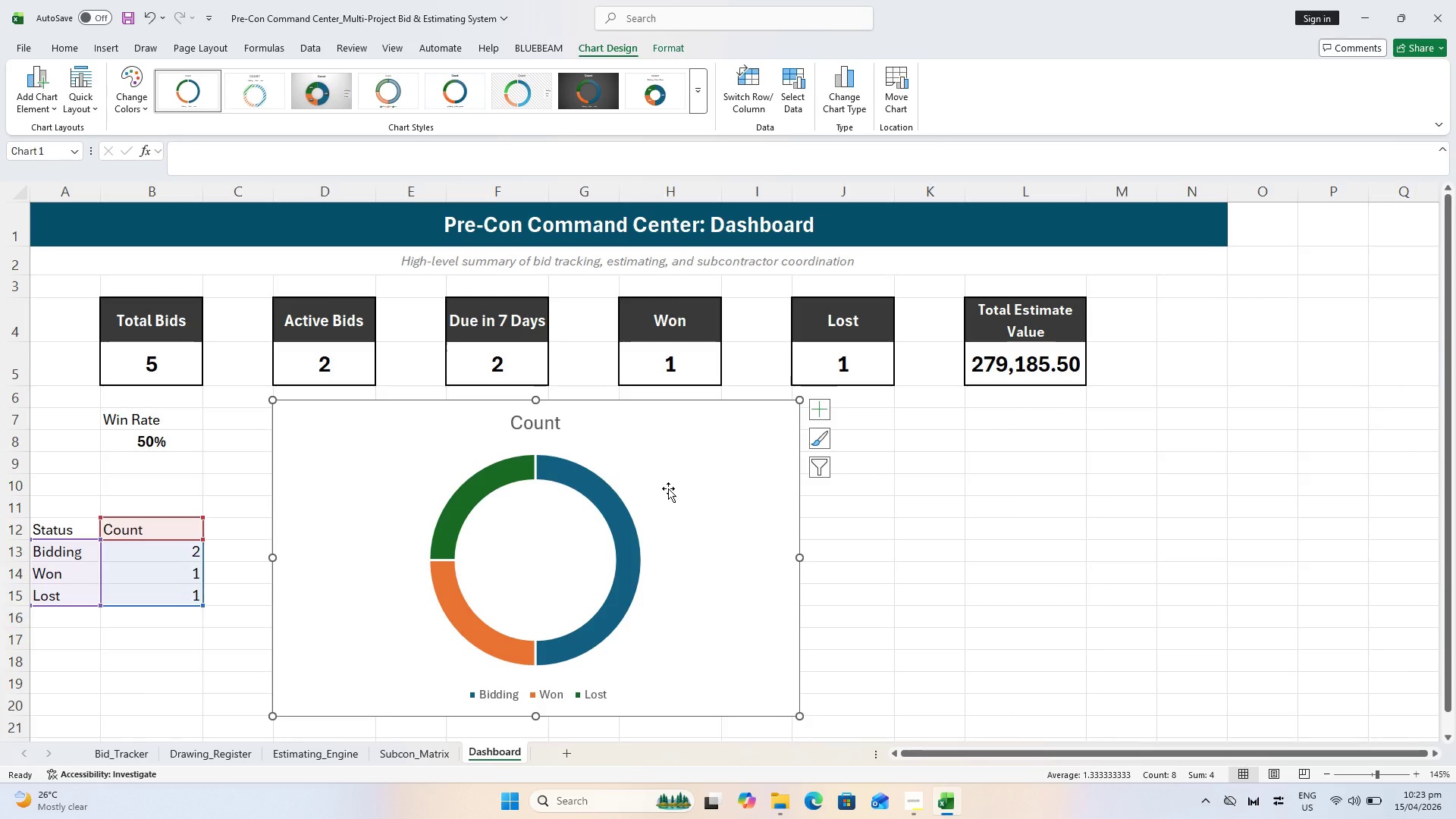 
hold_key(key=ControlLeft, duration=0.81)
scroll: coordinate [673, 508], scroll_direction: down, amount: 1.0
 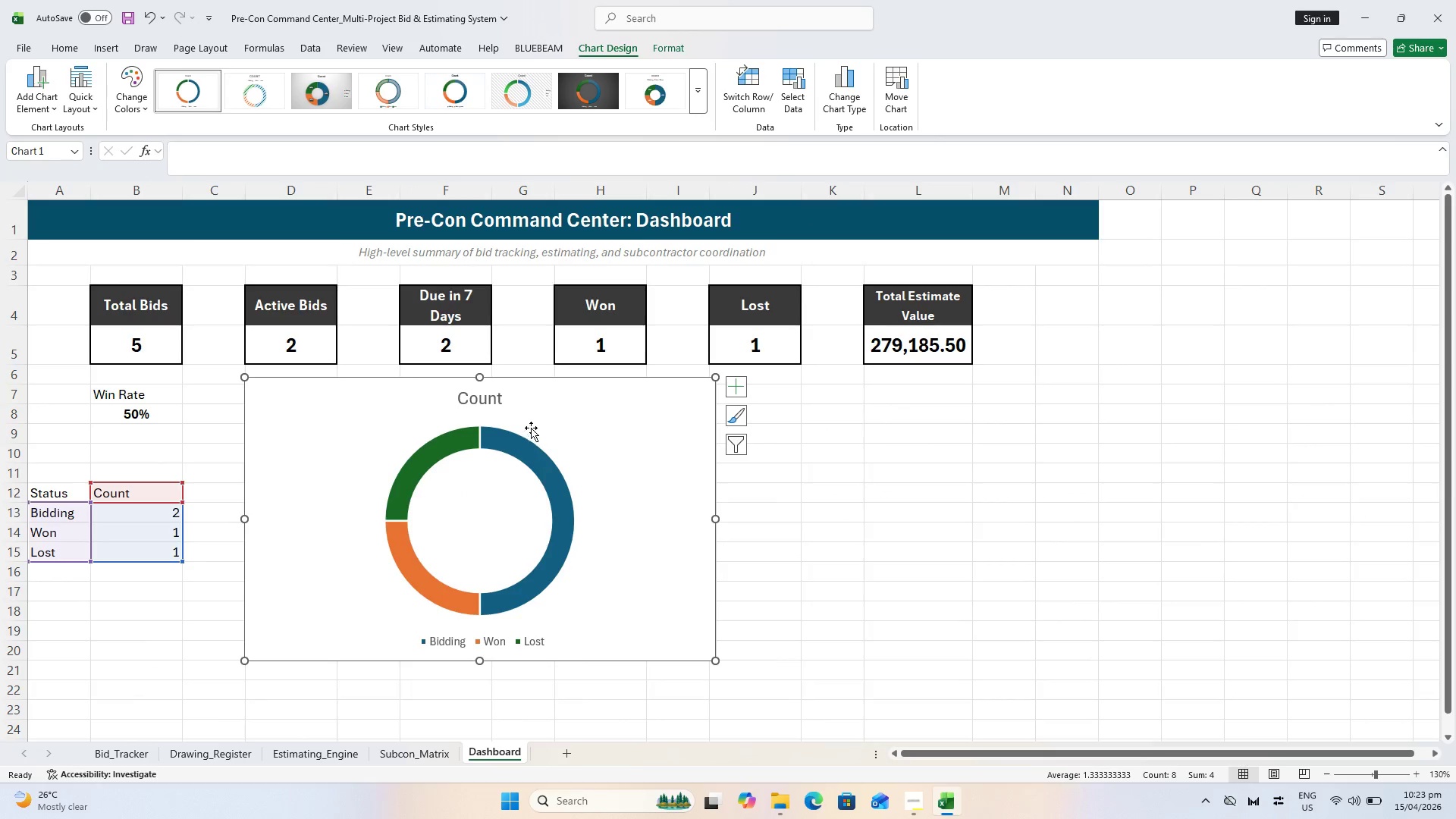 
left_click_drag(start_coordinate=[575, 416], to_coordinate=[636, 468])
 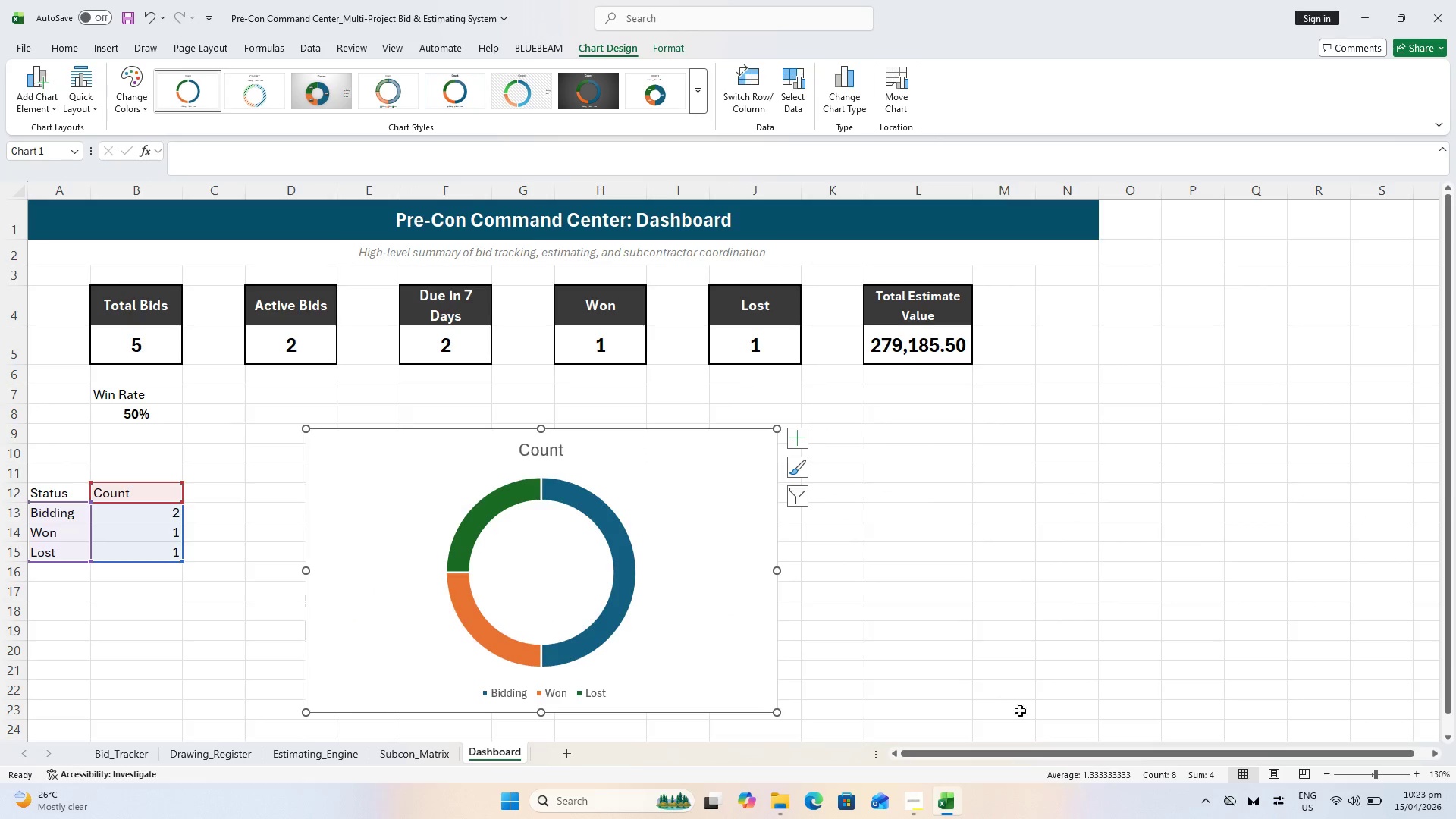 
left_click_drag(start_coordinate=[1017, 749], to_coordinate=[915, 759])
 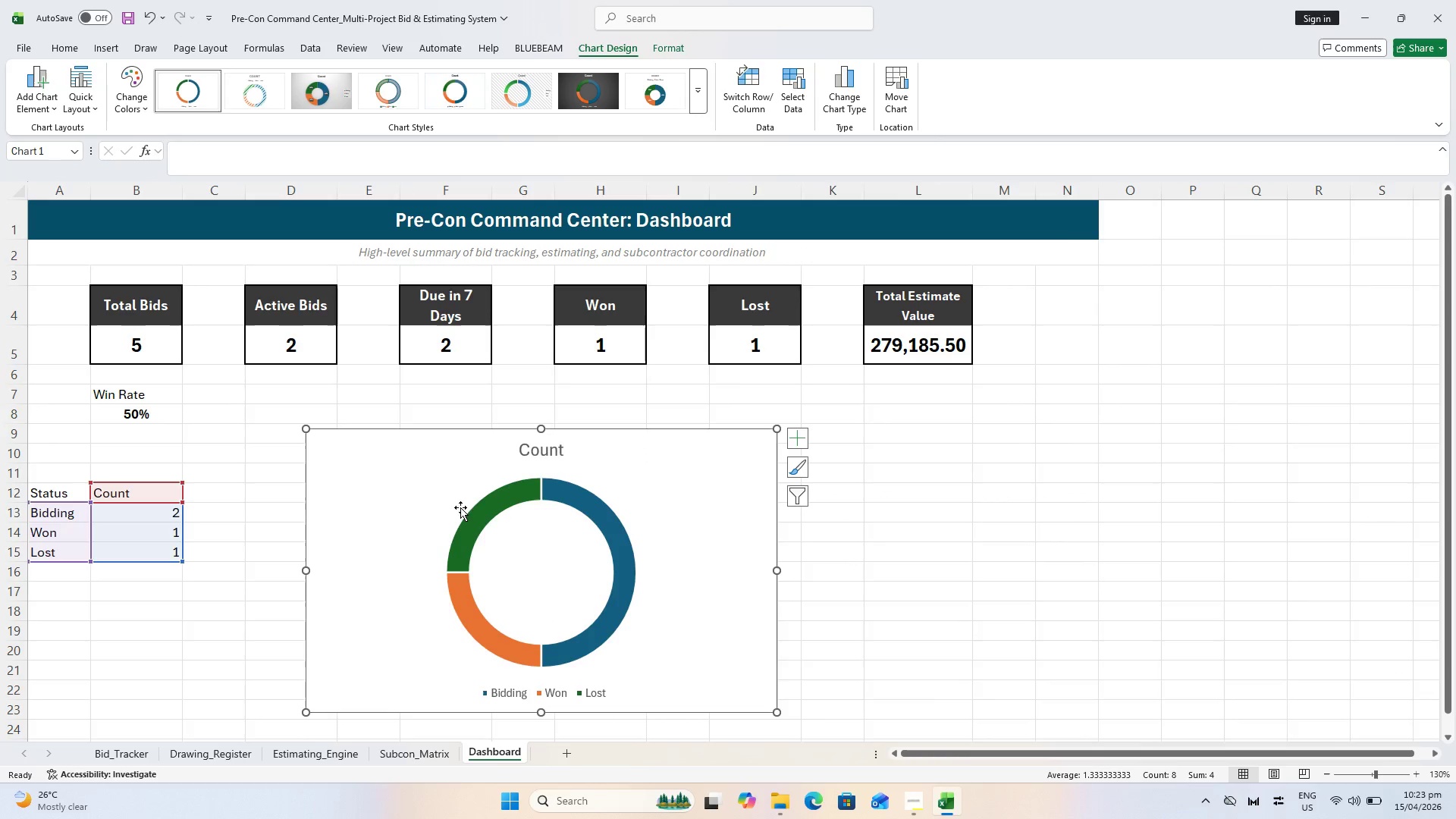 
left_click_drag(start_coordinate=[477, 503], to_coordinate=[481, 503])
 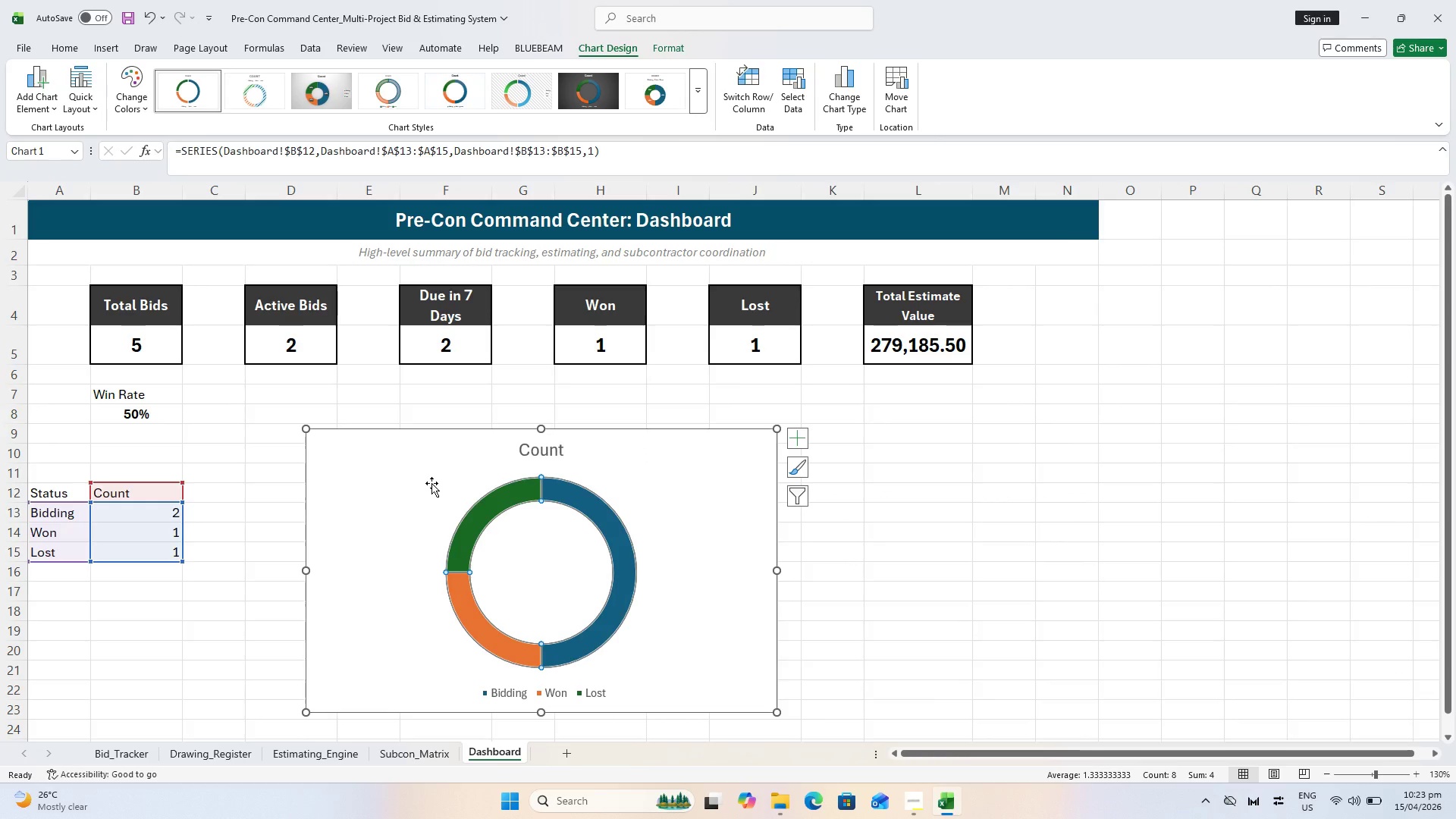 
key(Escape)
 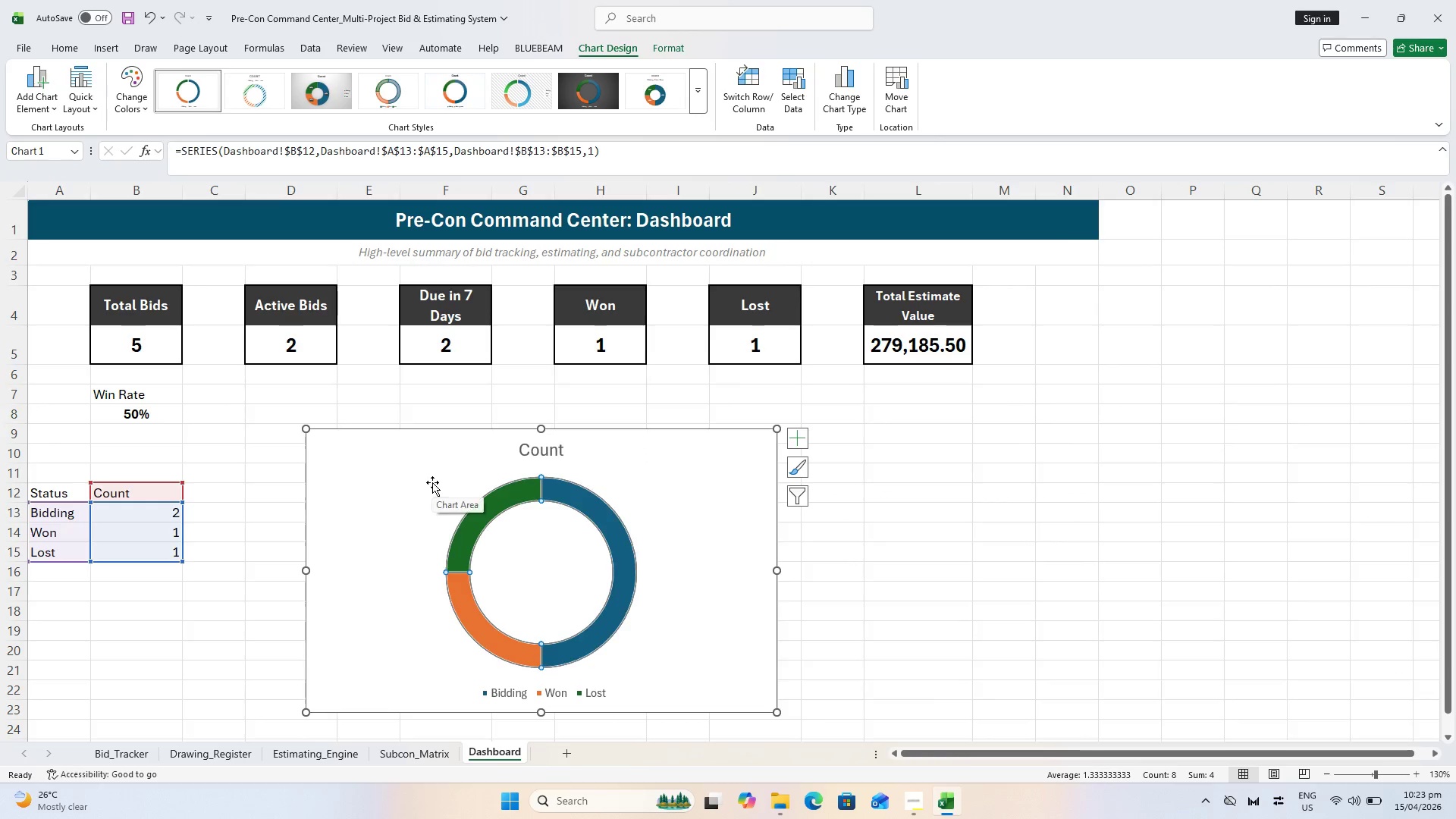 
left_click([432, 482])
 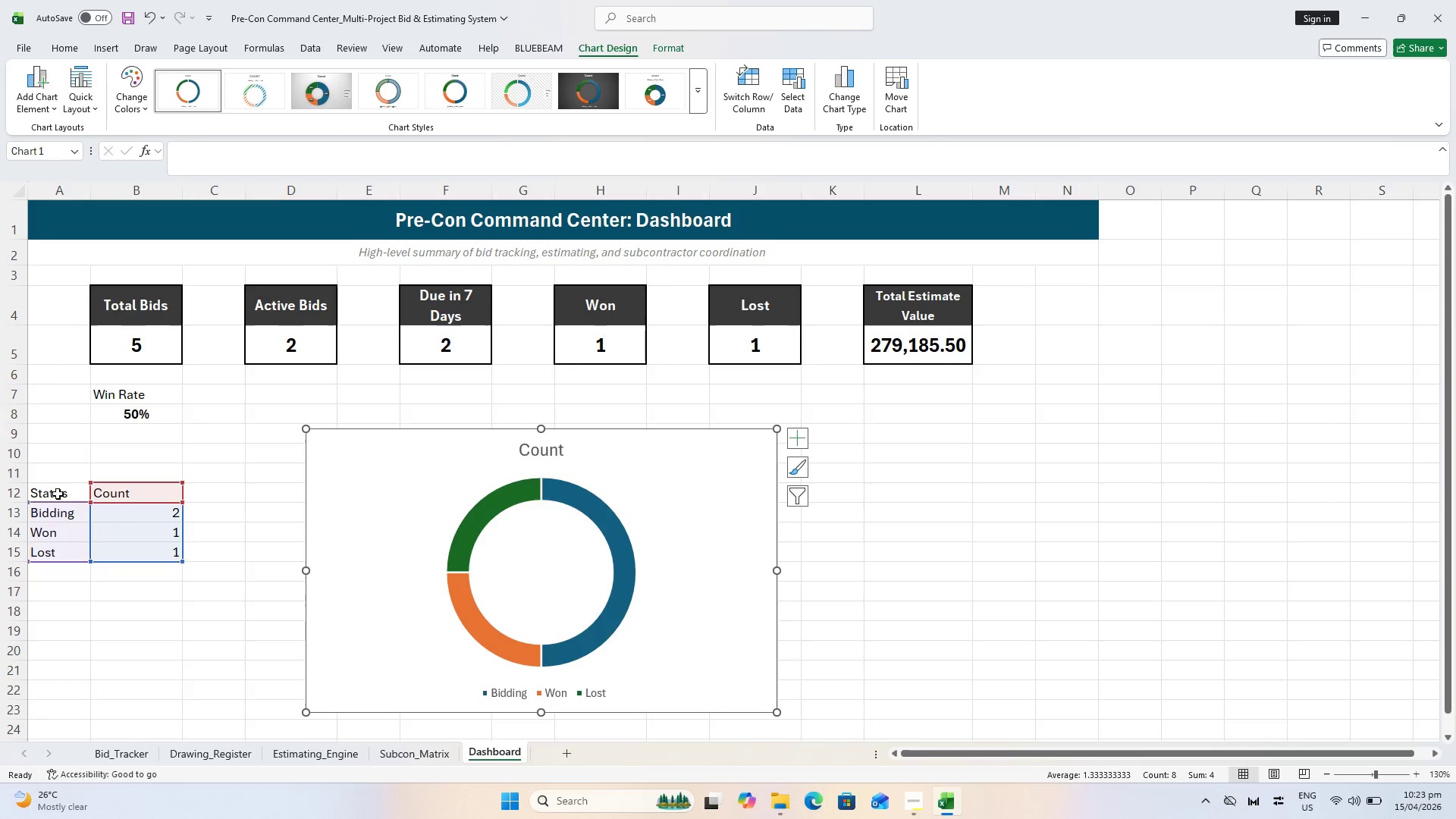 
key(Delete)
 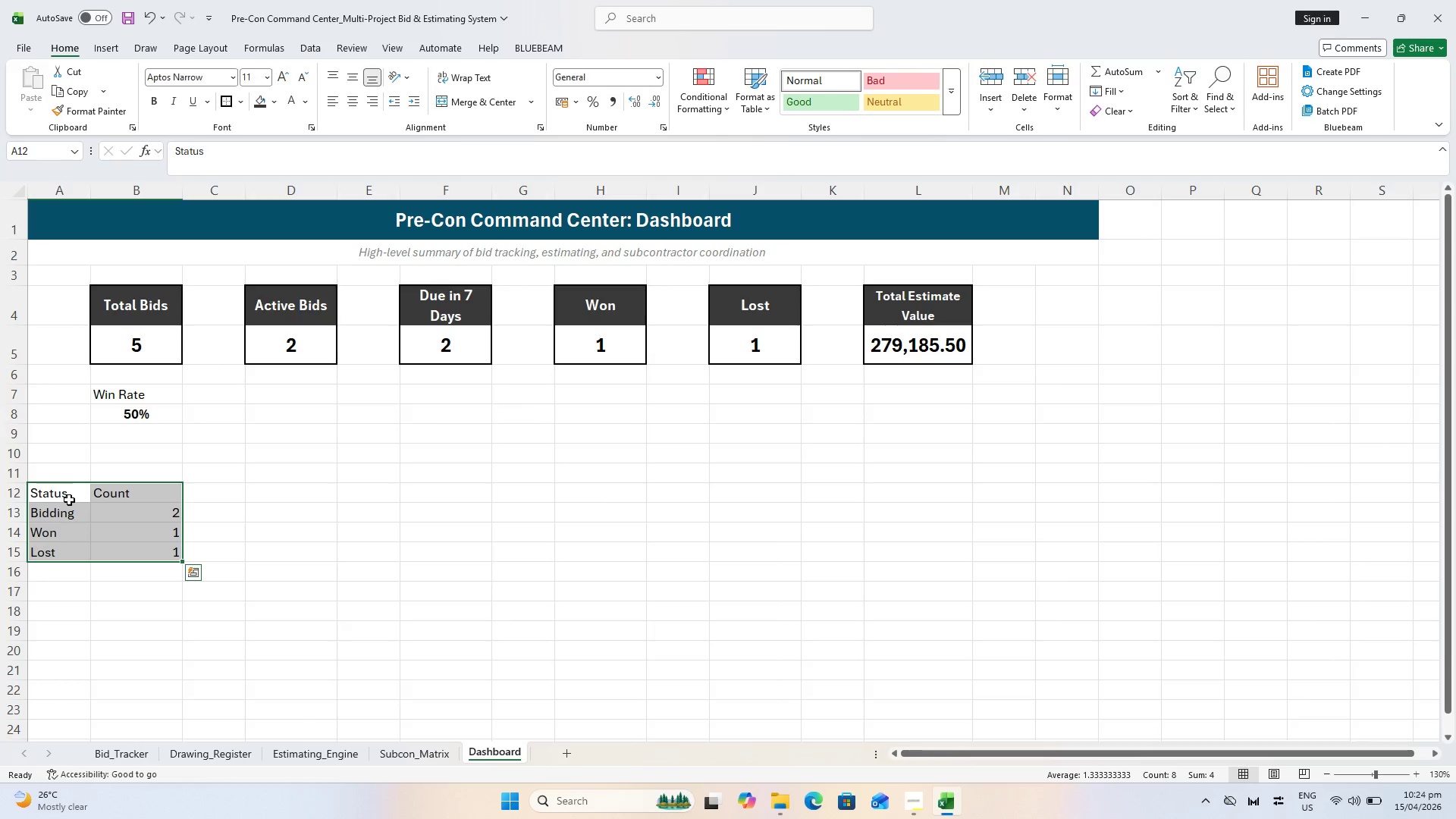 
key(Control+Z)
 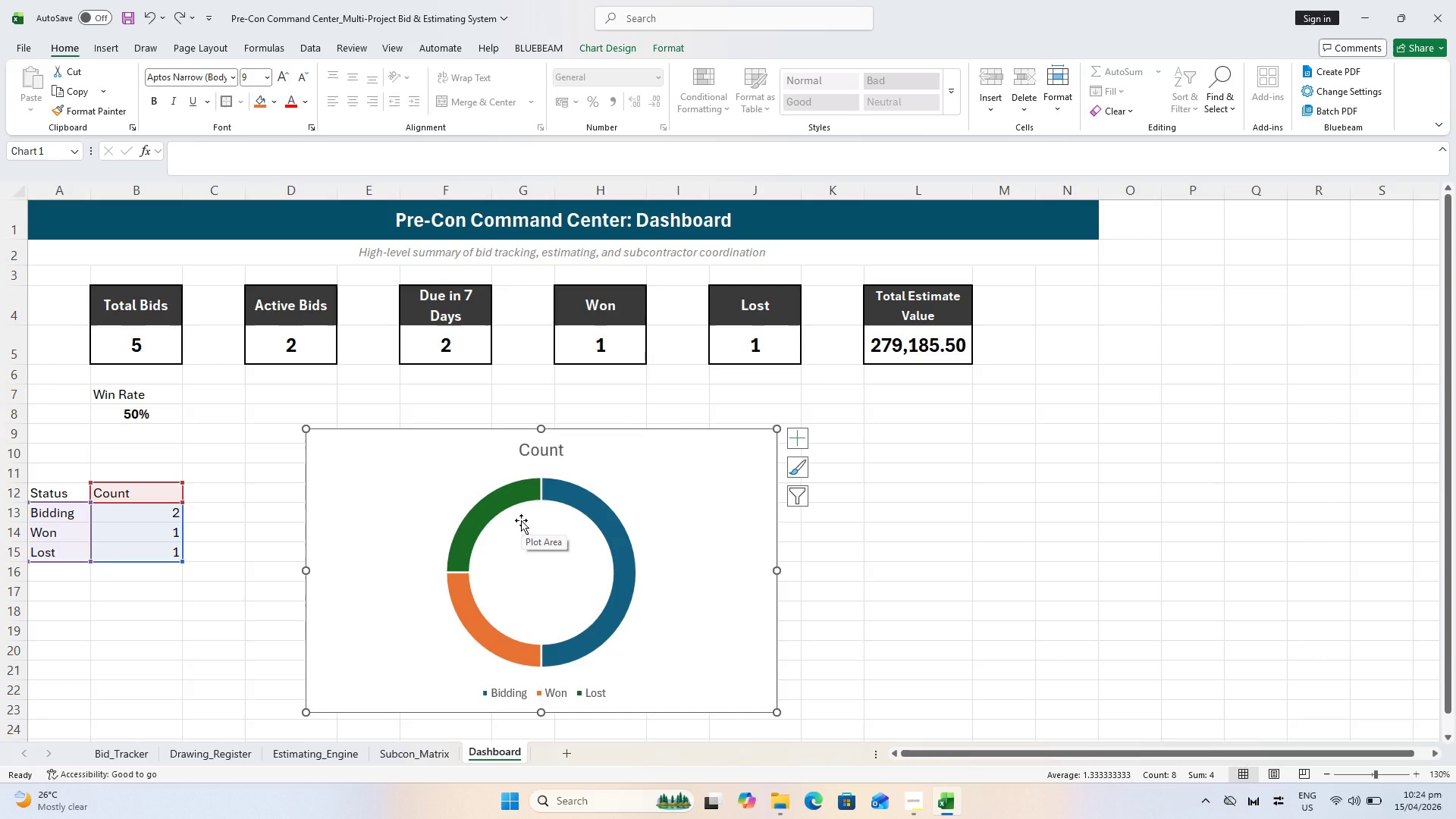 
wait(7.64)
 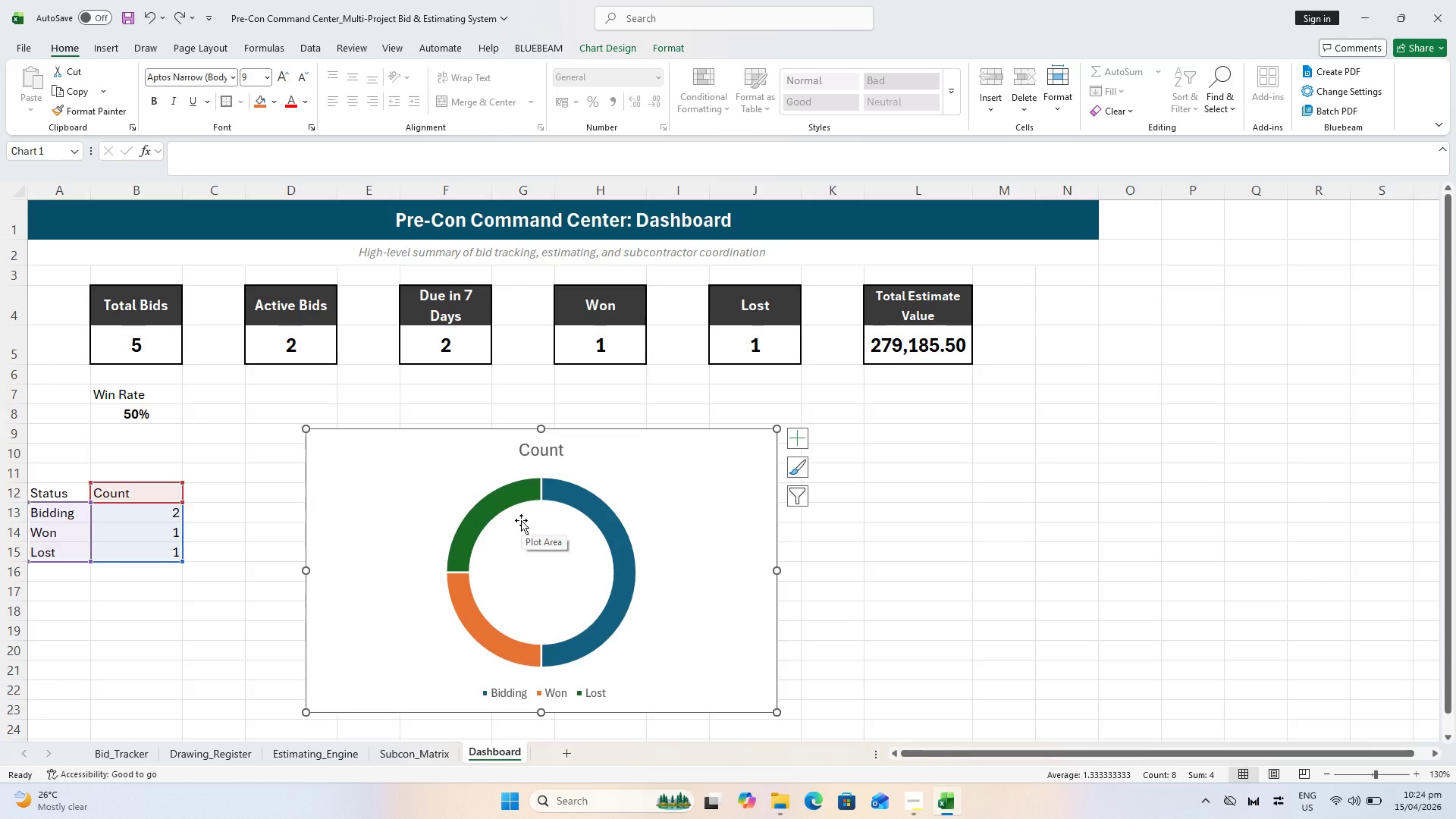 
left_click_drag(start_coordinate=[777, 715], to_coordinate=[691, 670])
 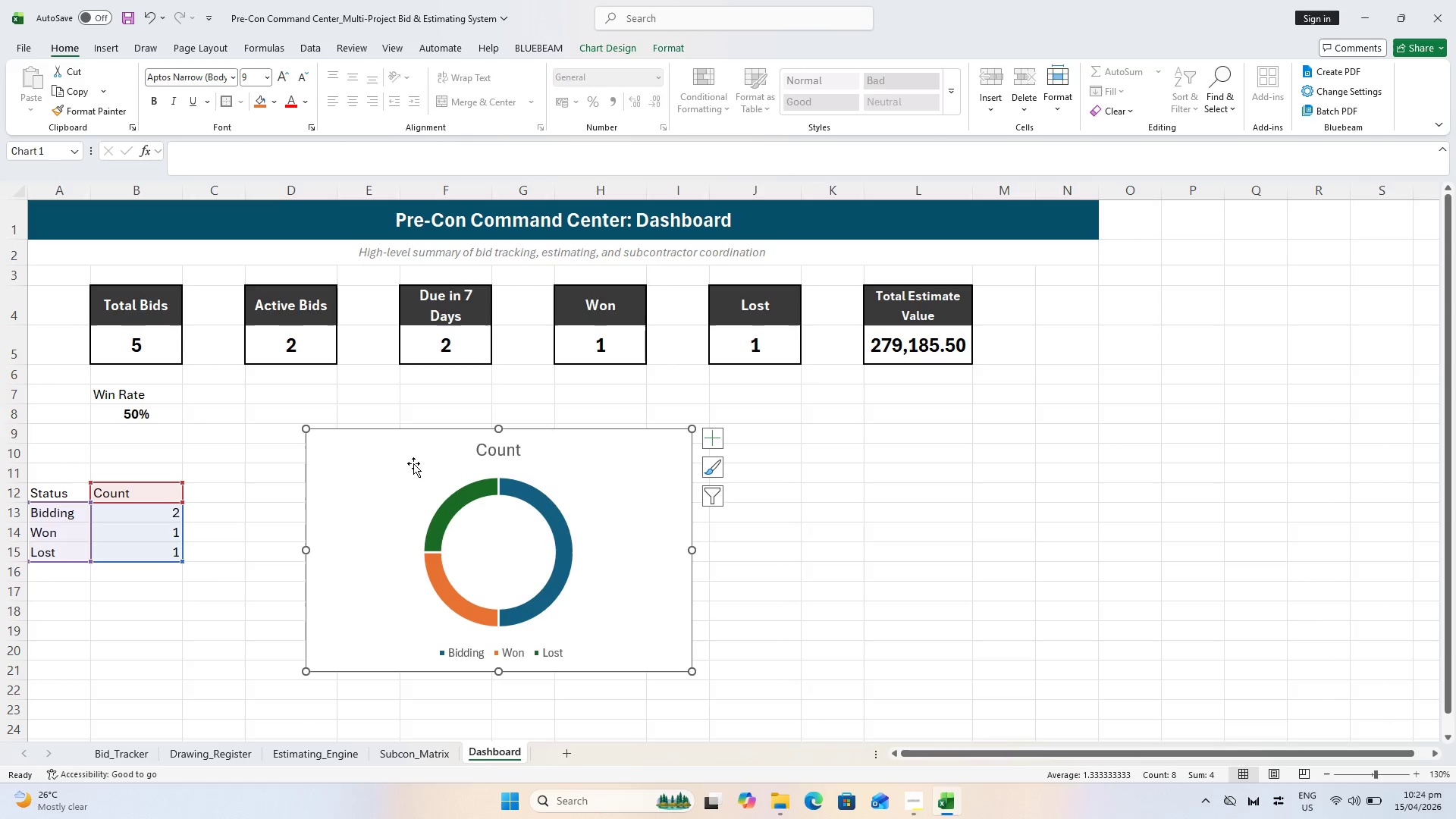 
left_click_drag(start_coordinate=[396, 463], to_coordinate=[307, 474])
 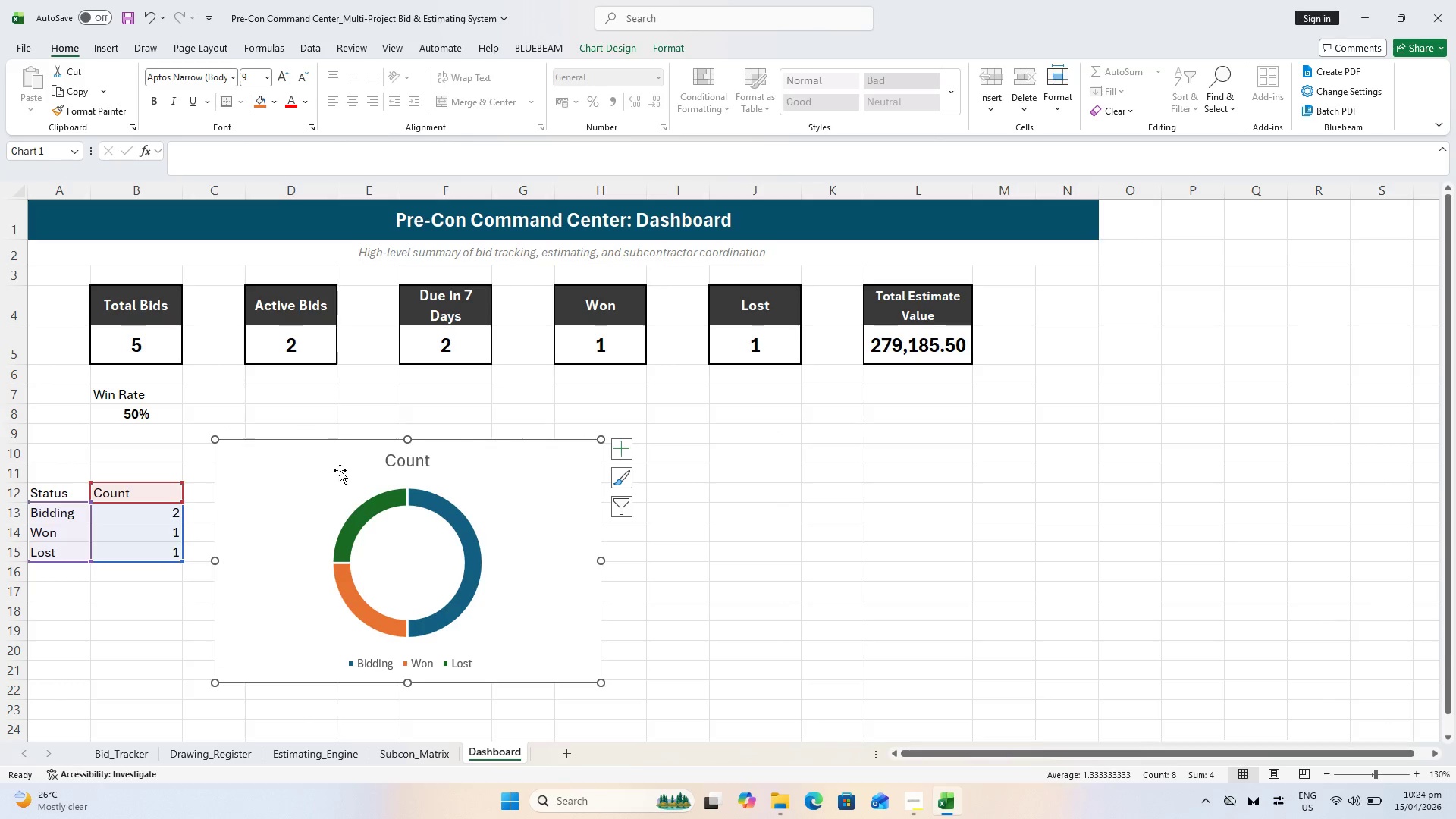 
key(Control+ControlLeft)
 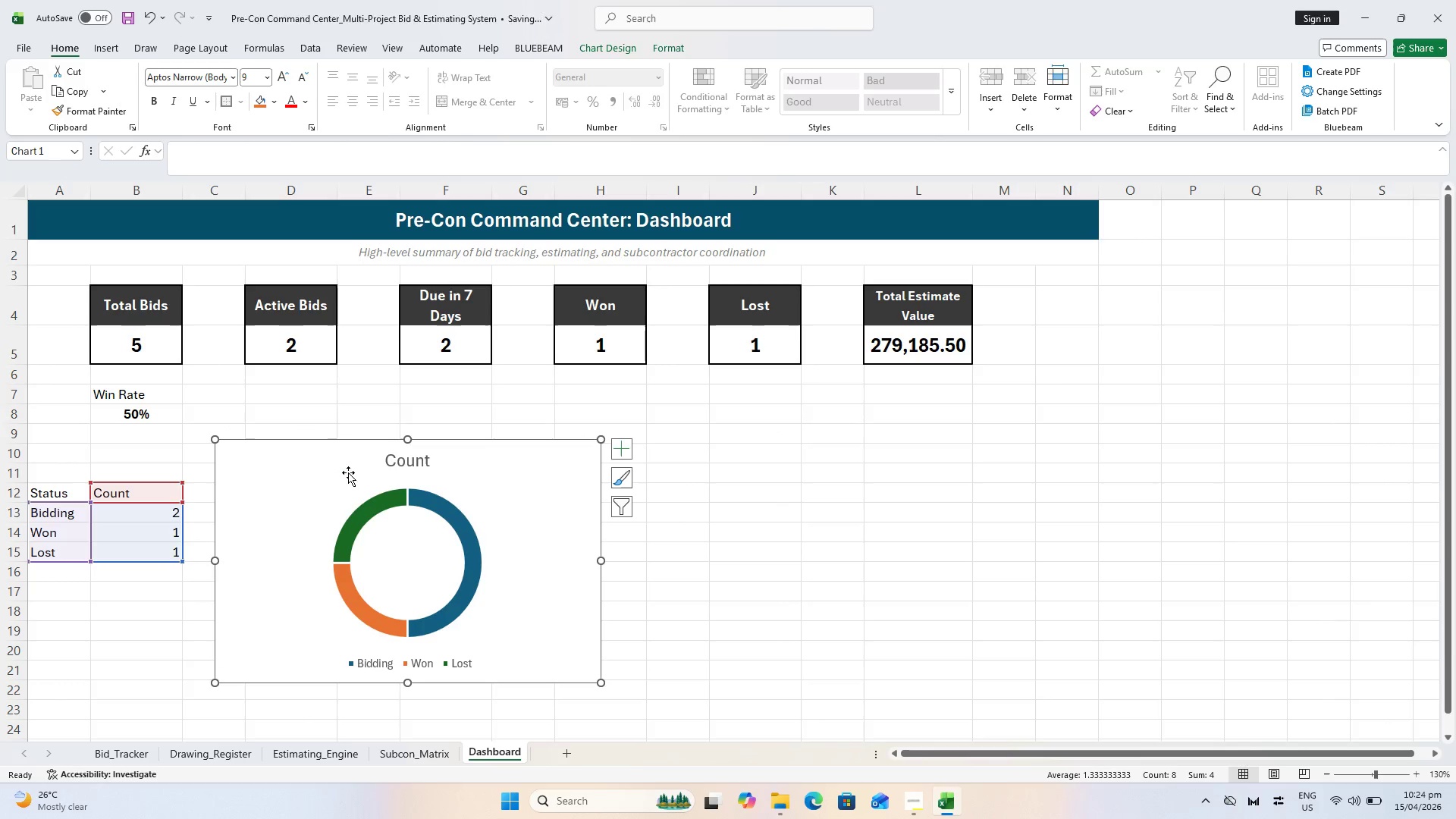 
key(Control+S)
 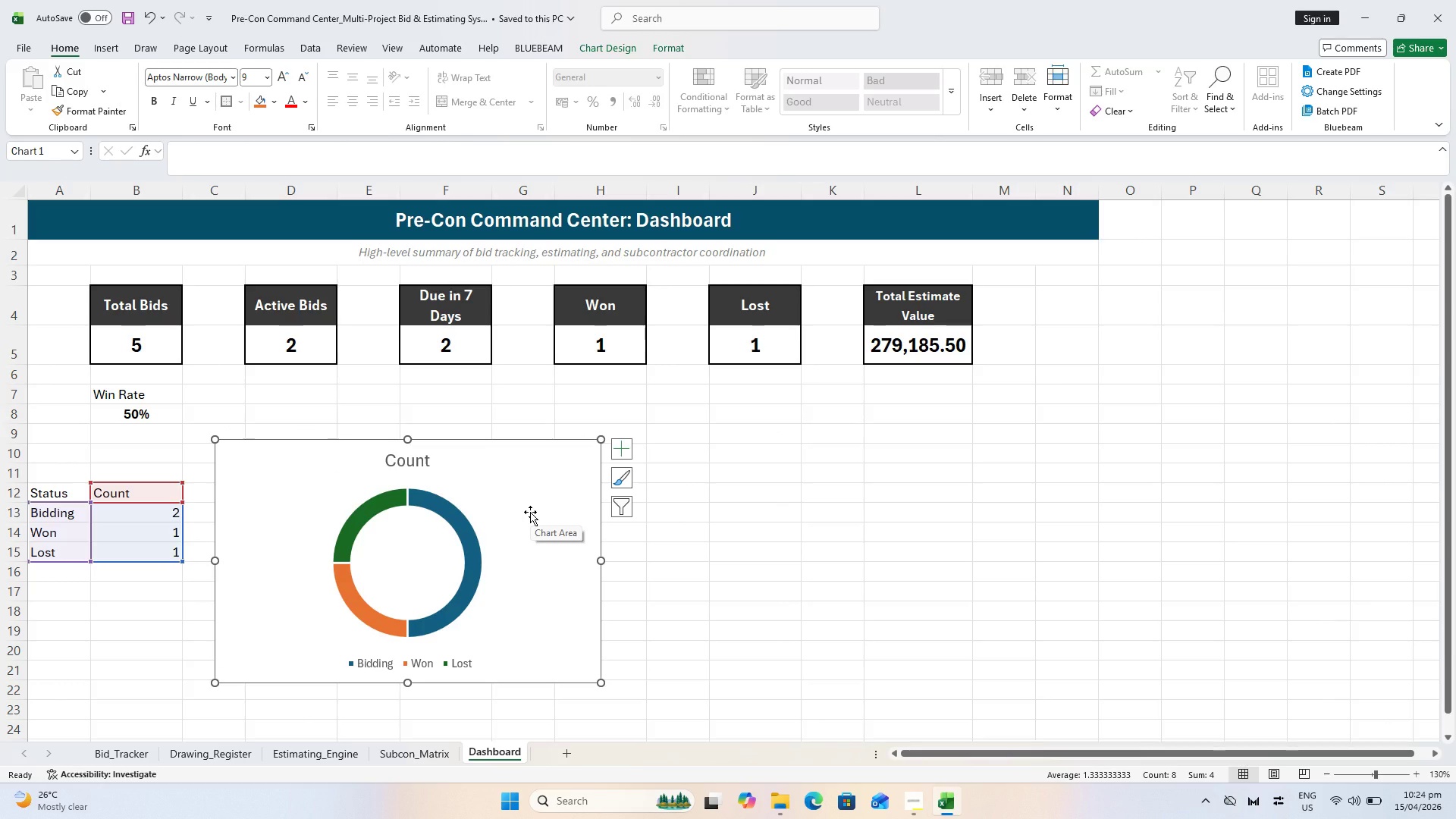 
wait(7.59)
 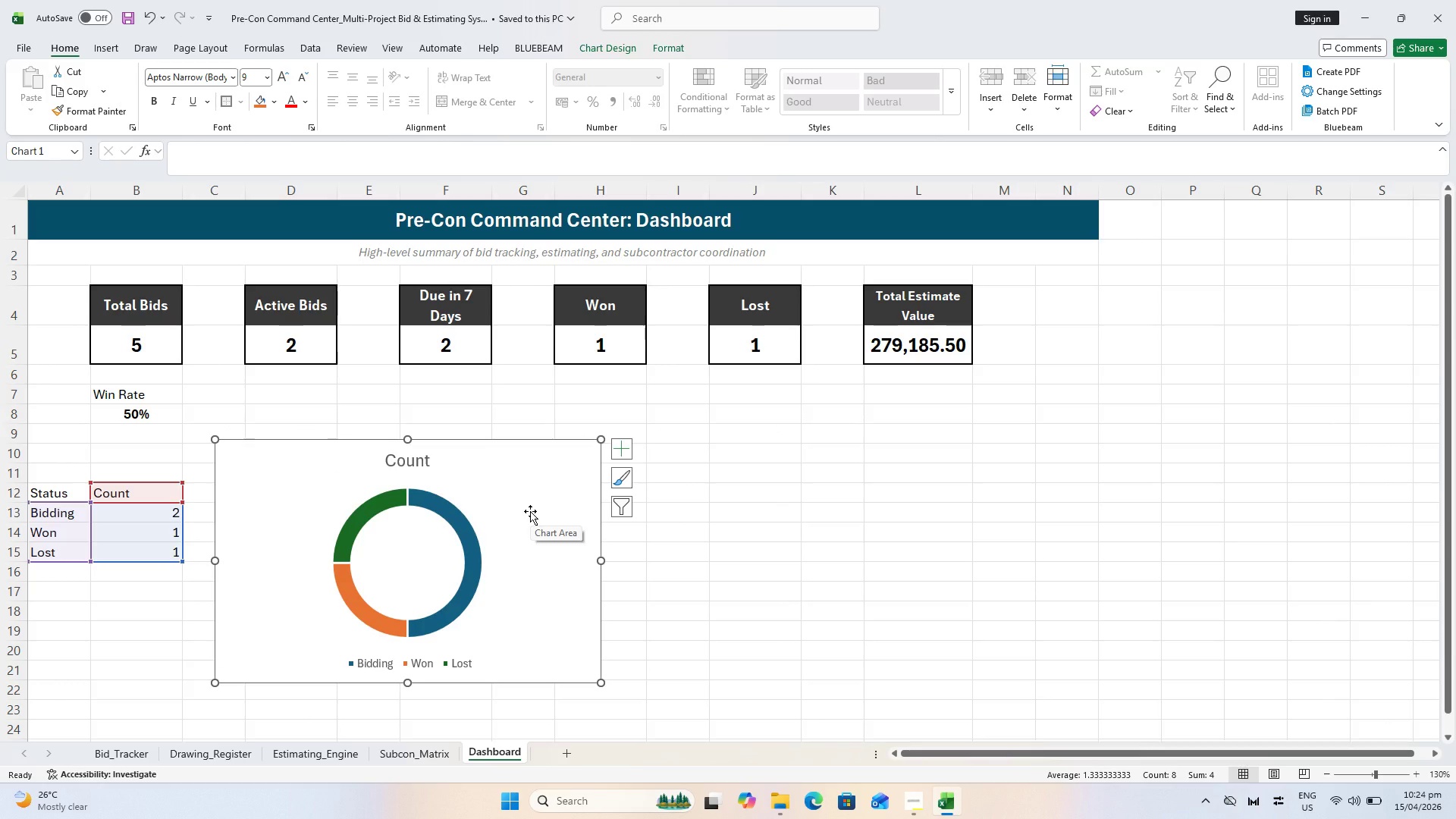 
left_click_drag(start_coordinate=[333, 469], to_coordinate=[755, 479])
 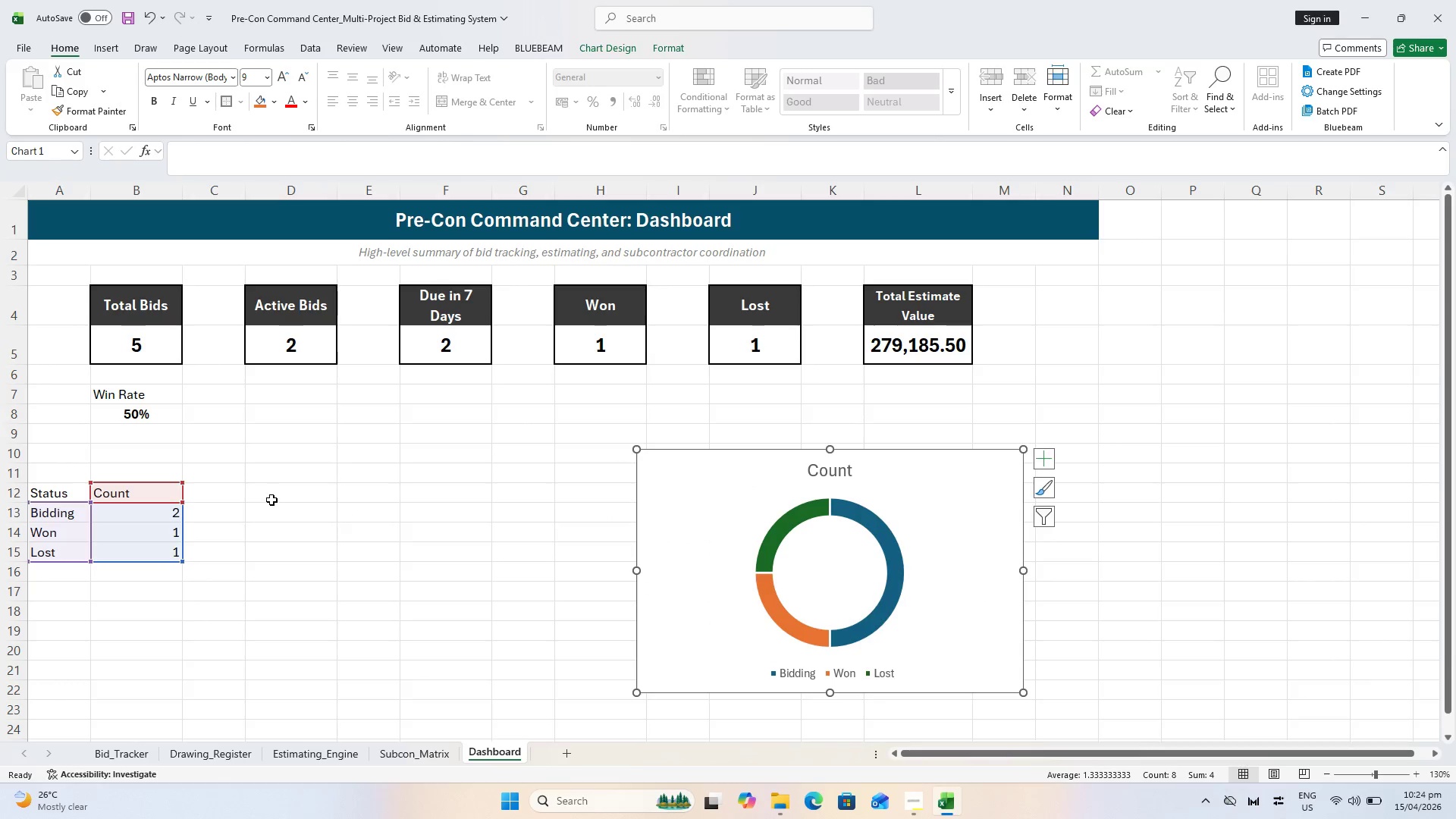 
left_click([274, 492])
 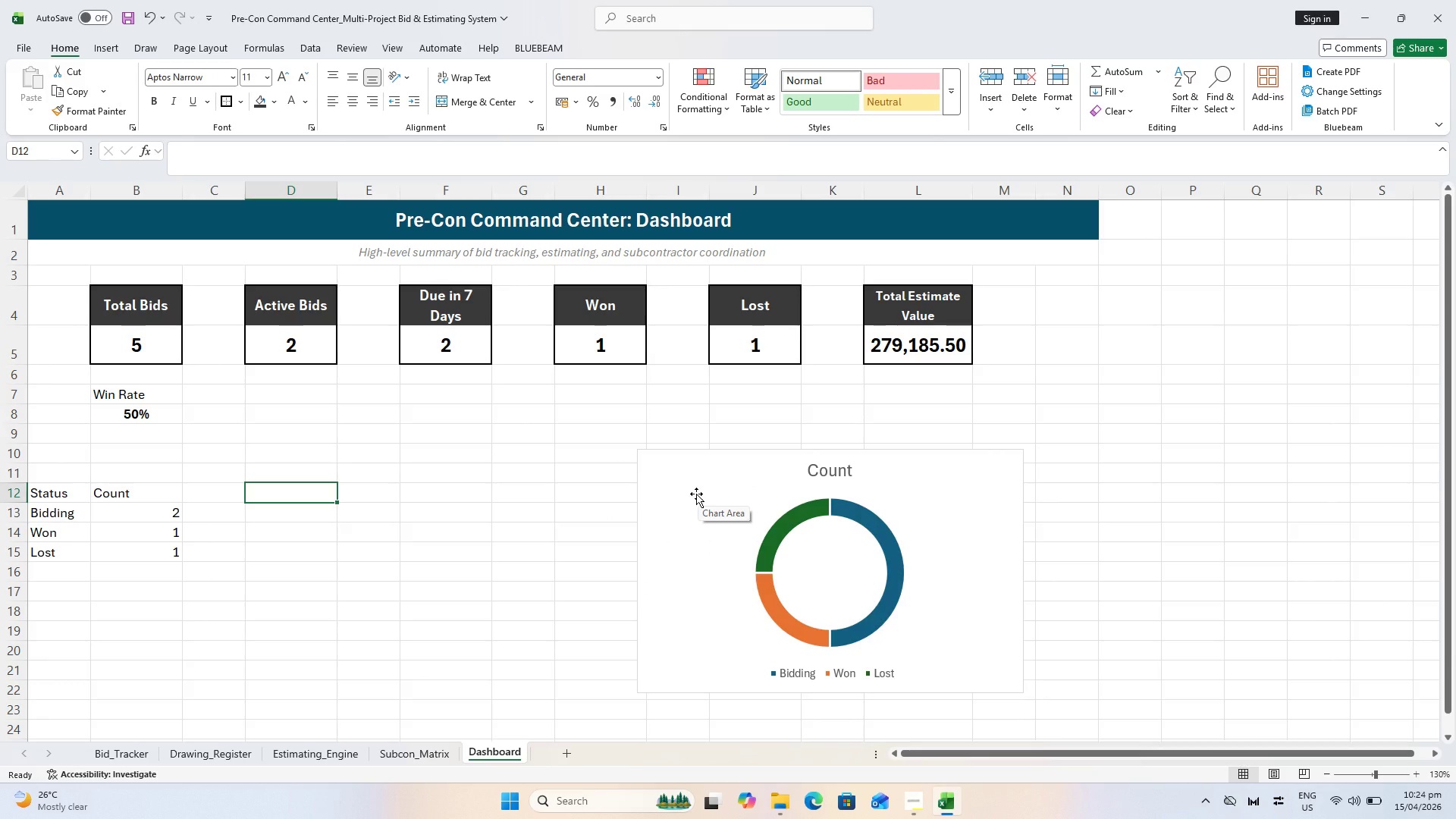 
wait(6.75)
 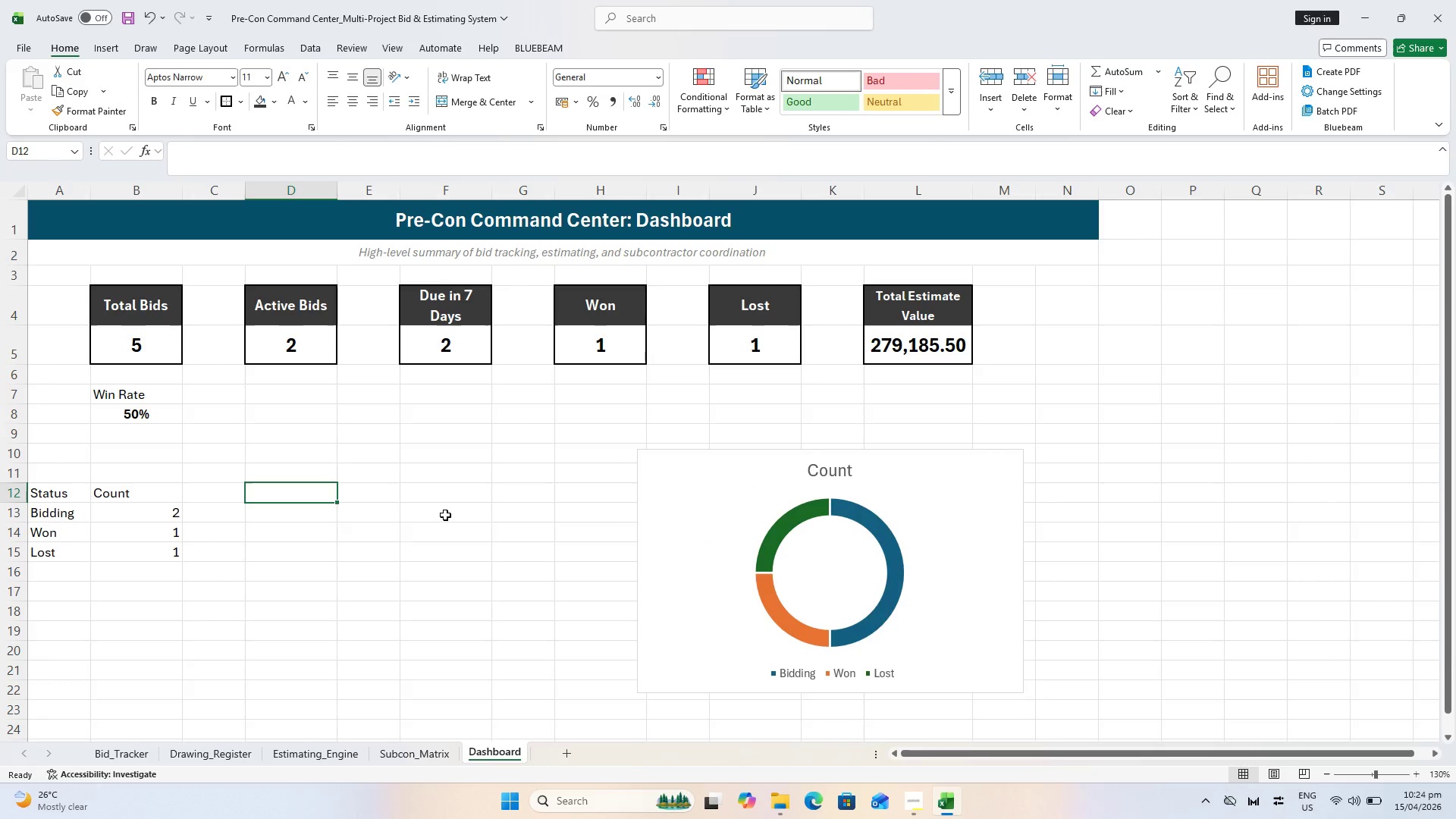 
hold_key(key=ShiftLeft, duration=0.64)
 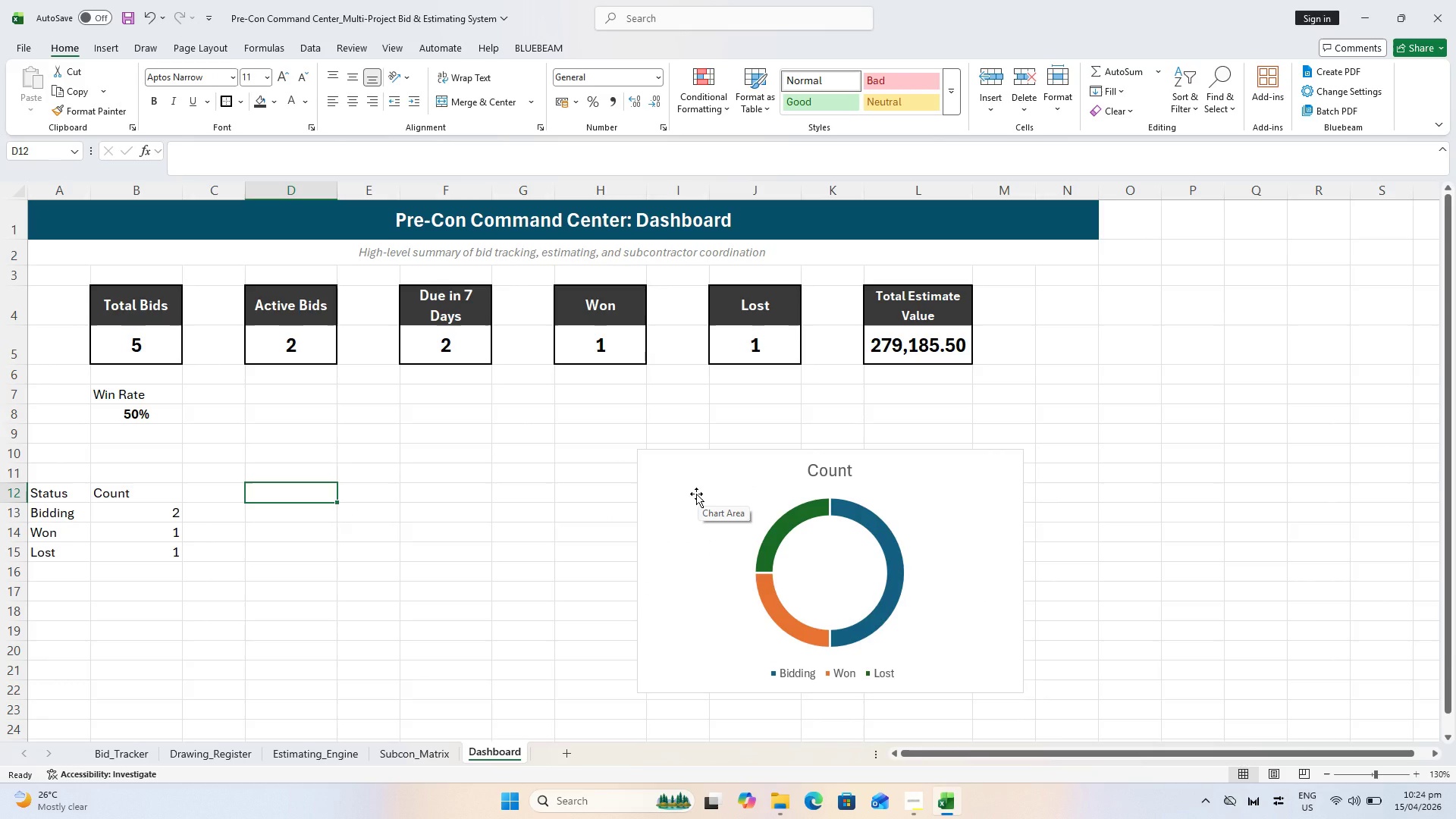 
type(Project)
 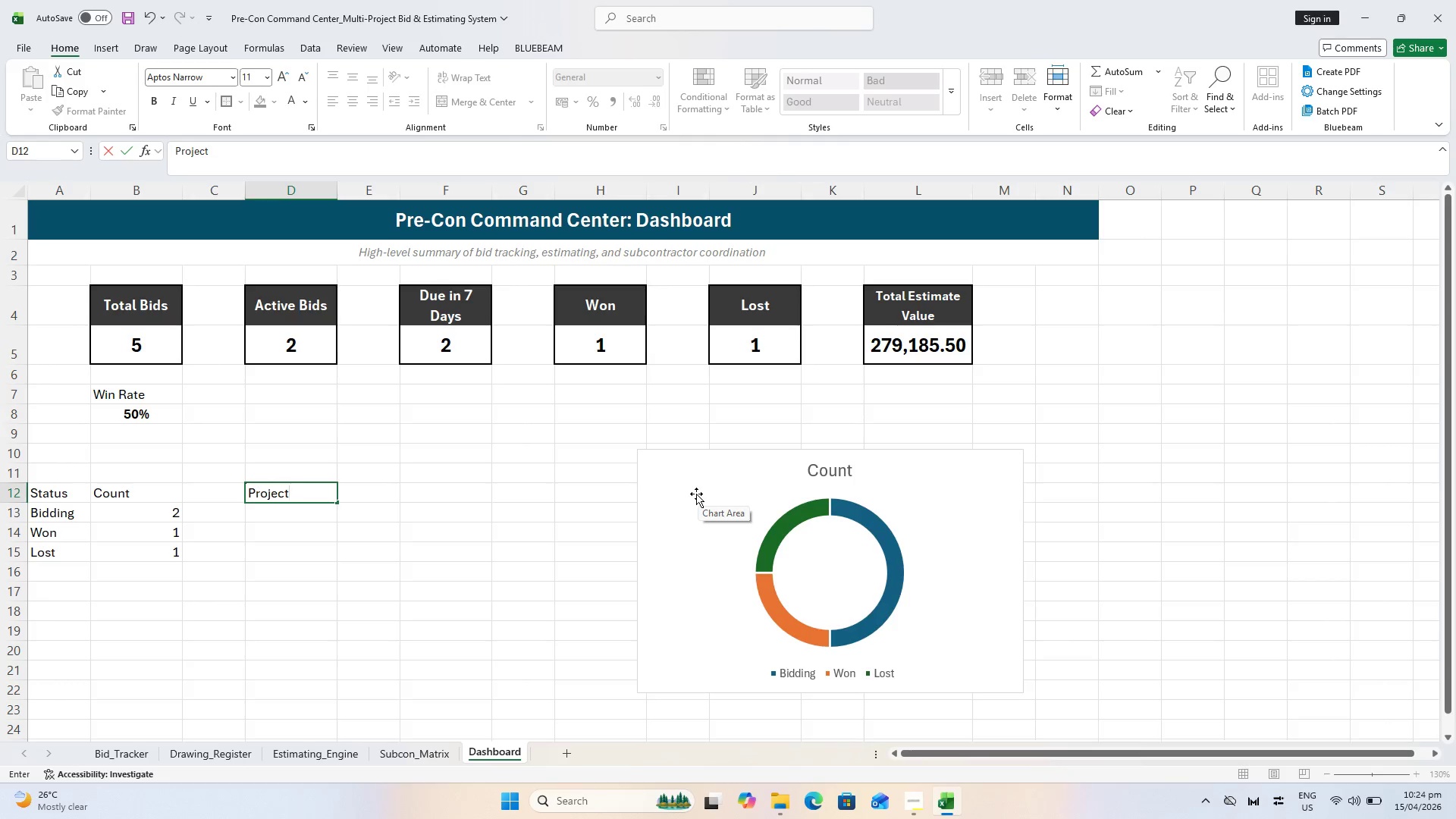 
key(ArrowRight)
 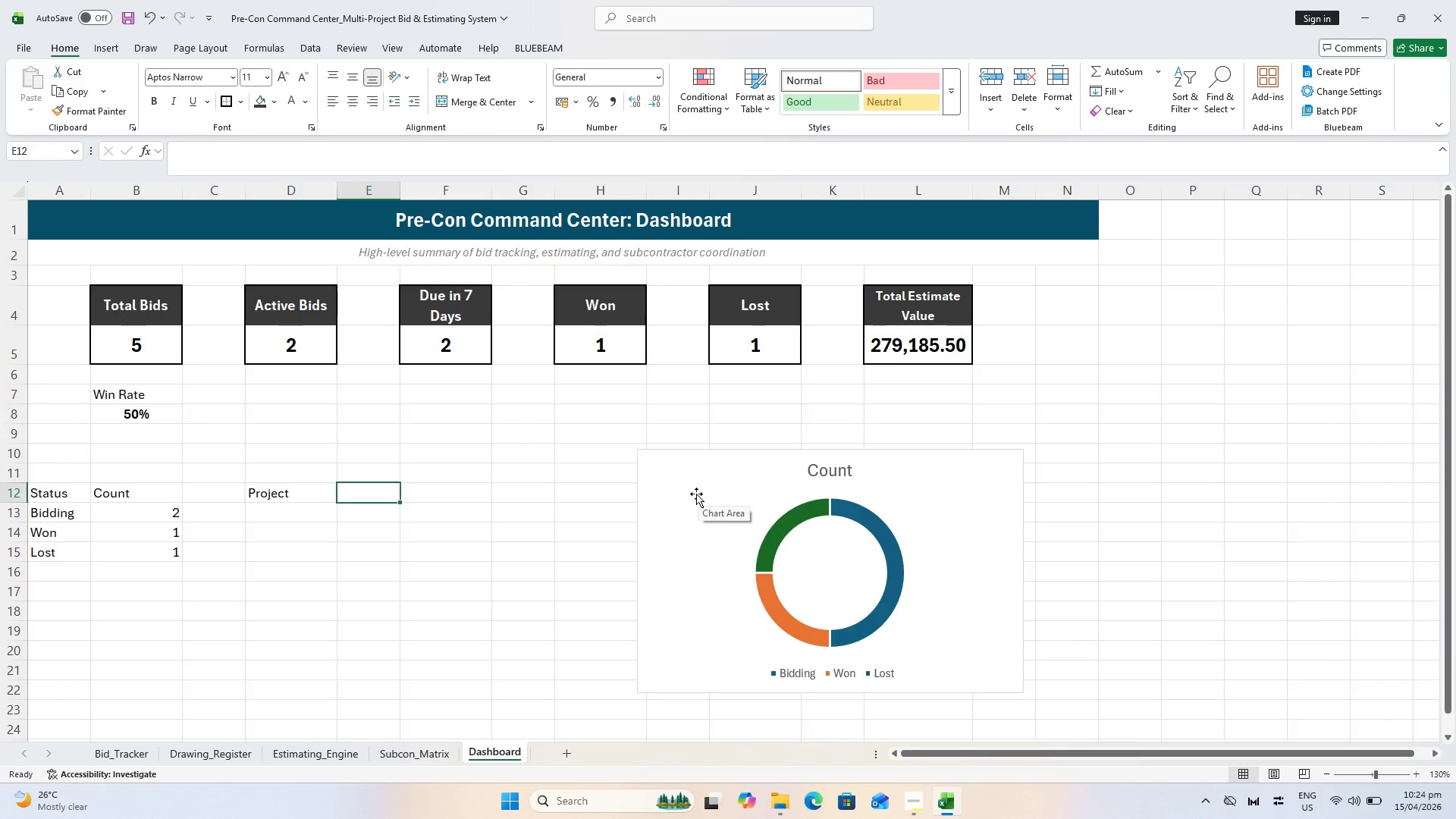 
type(Due Date)
 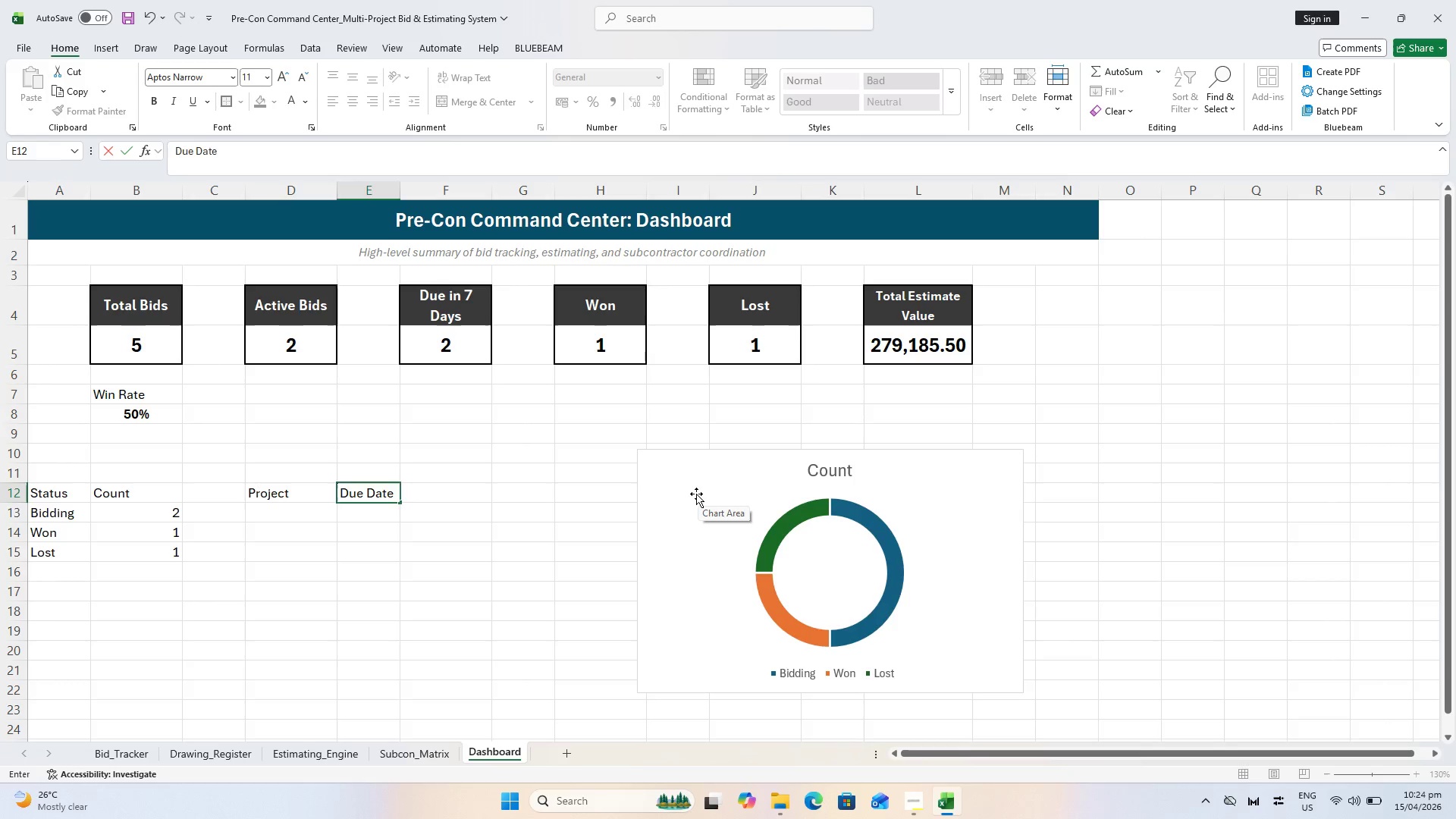 
key(Enter)
 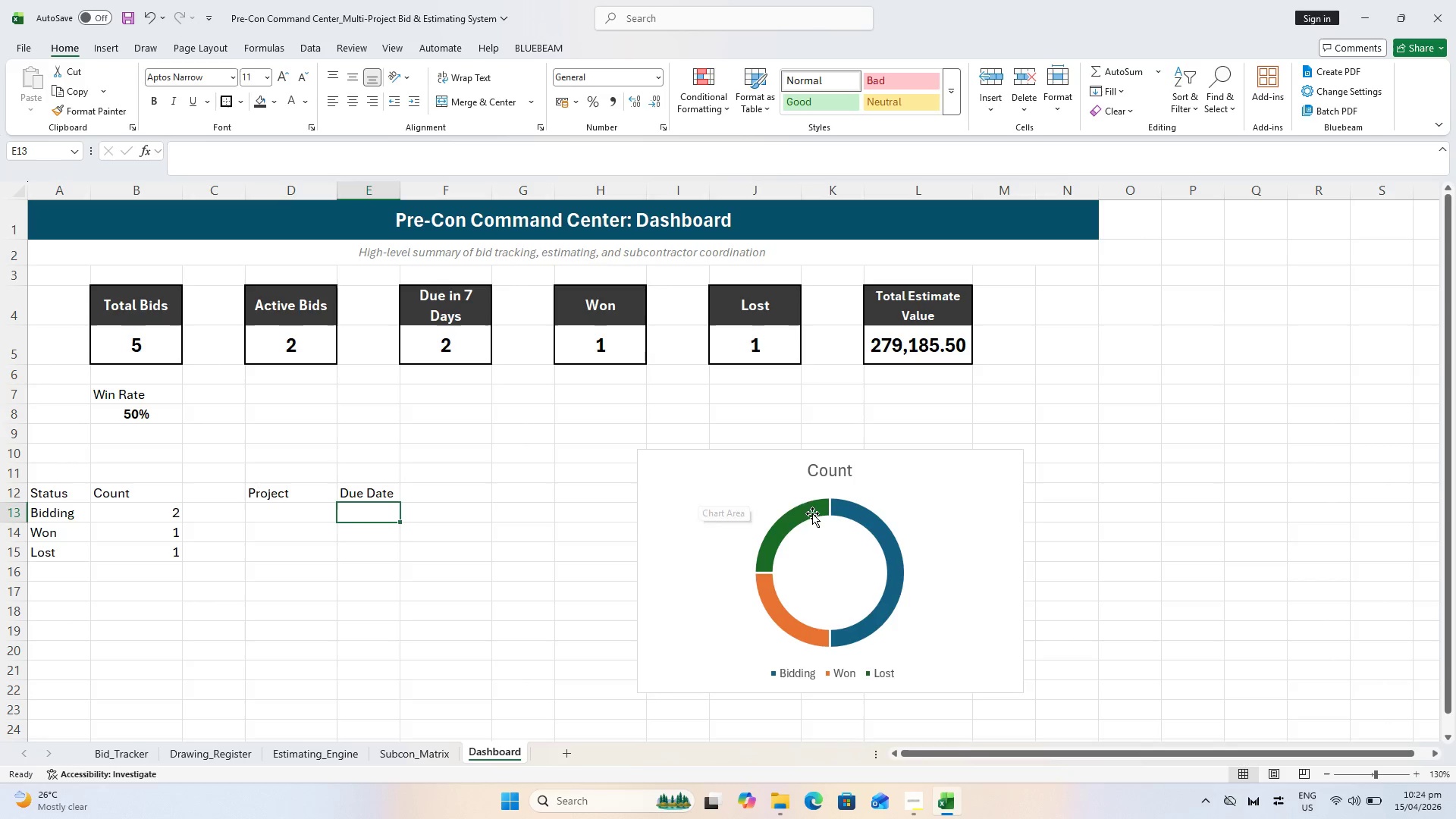 
left_click_drag(start_coordinate=[759, 486], to_coordinate=[908, 463])
 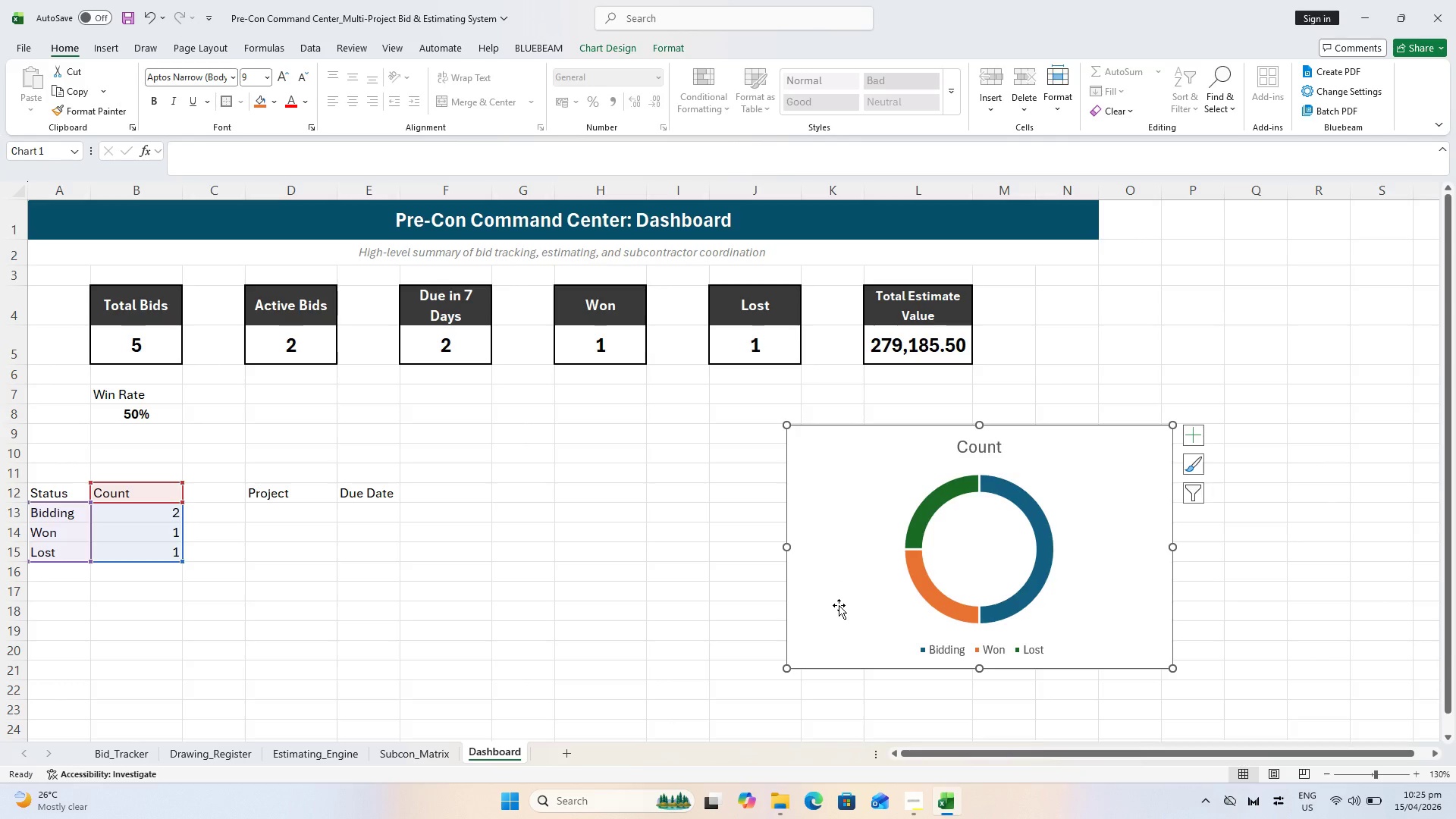 
wait(26.84)
 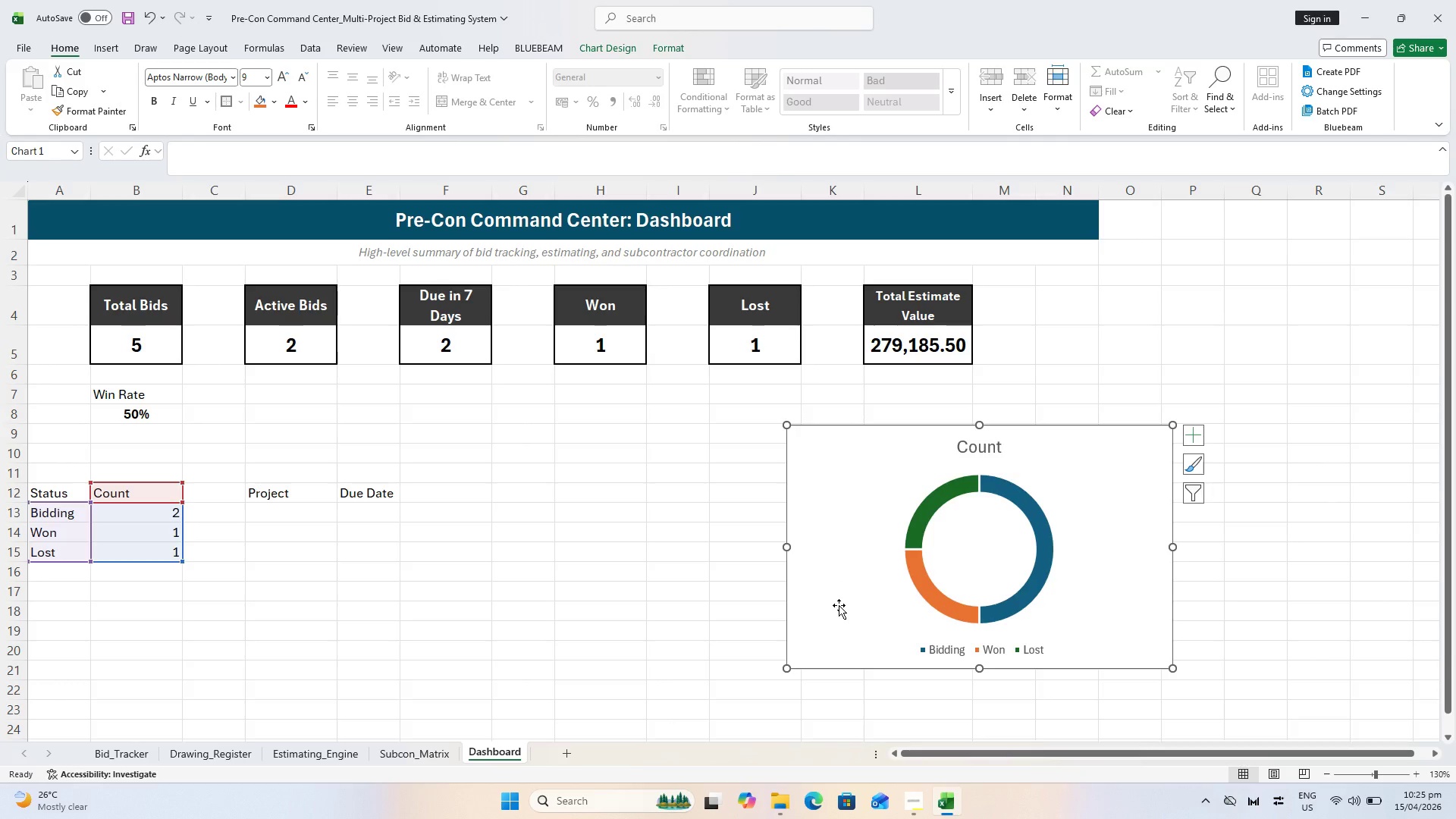 
scroll: coordinate [377, 441], scroll_direction: up, amount: 1.0
 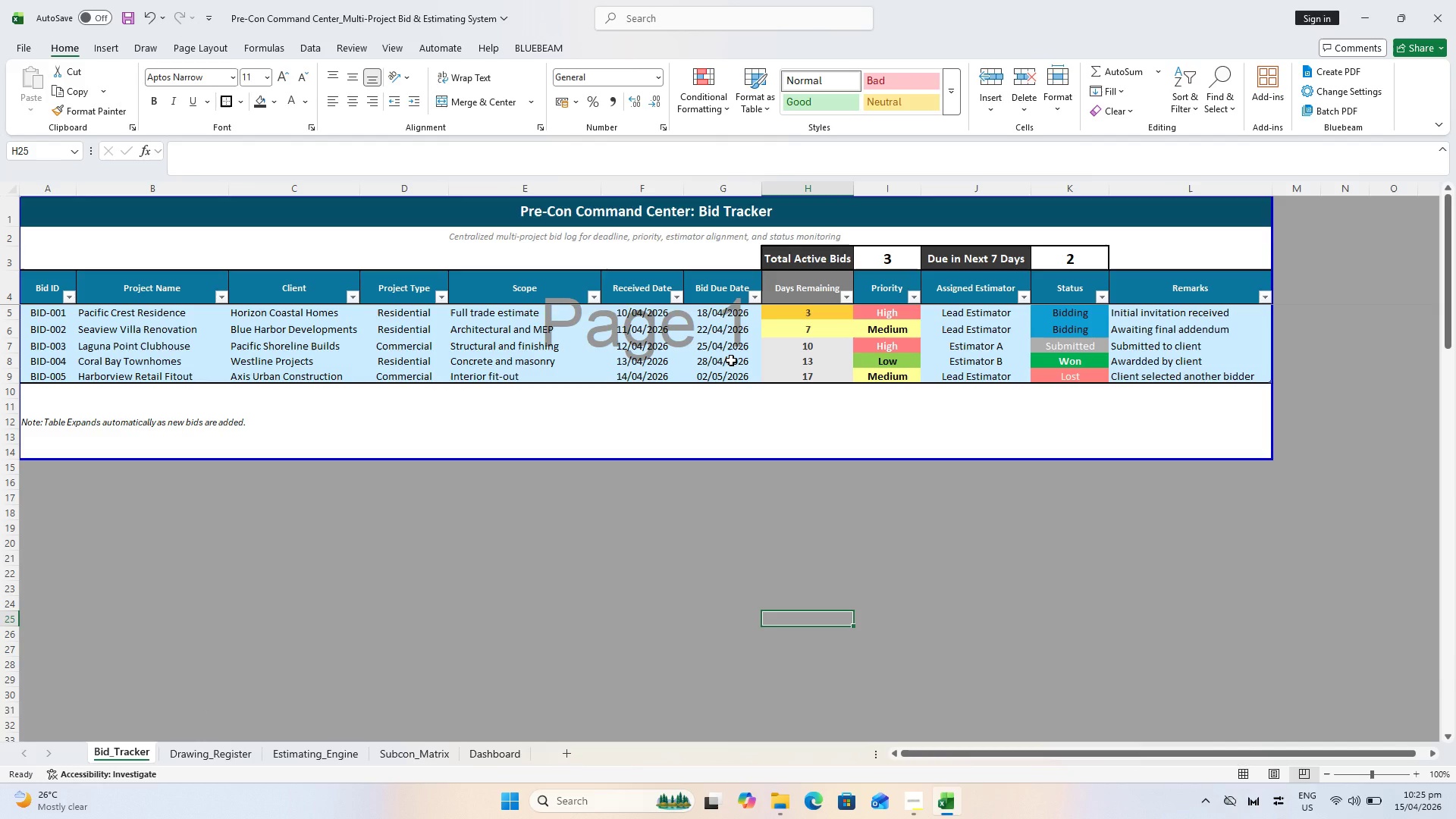 
left_click([731, 360])
 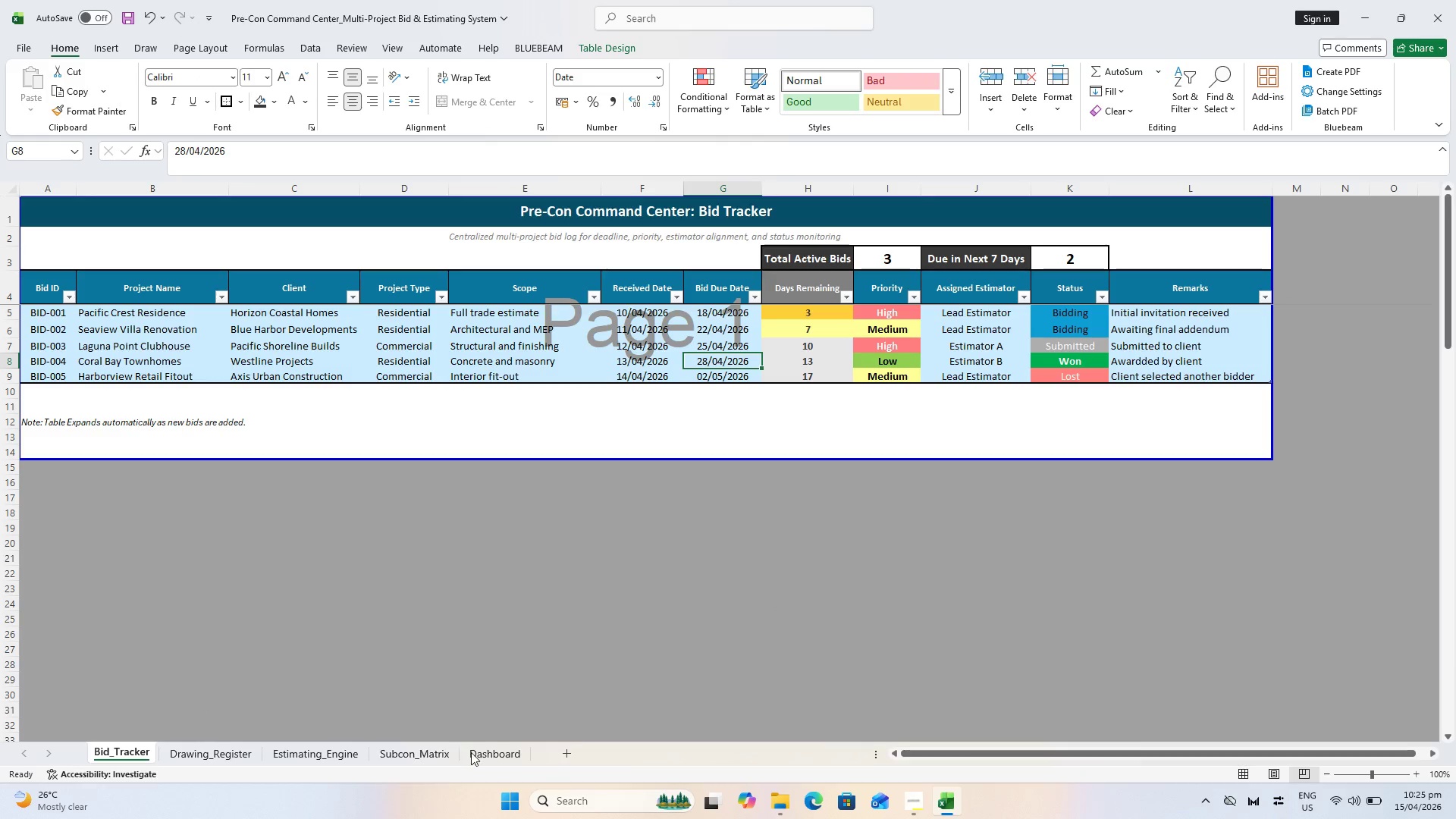 
wait(7.73)
 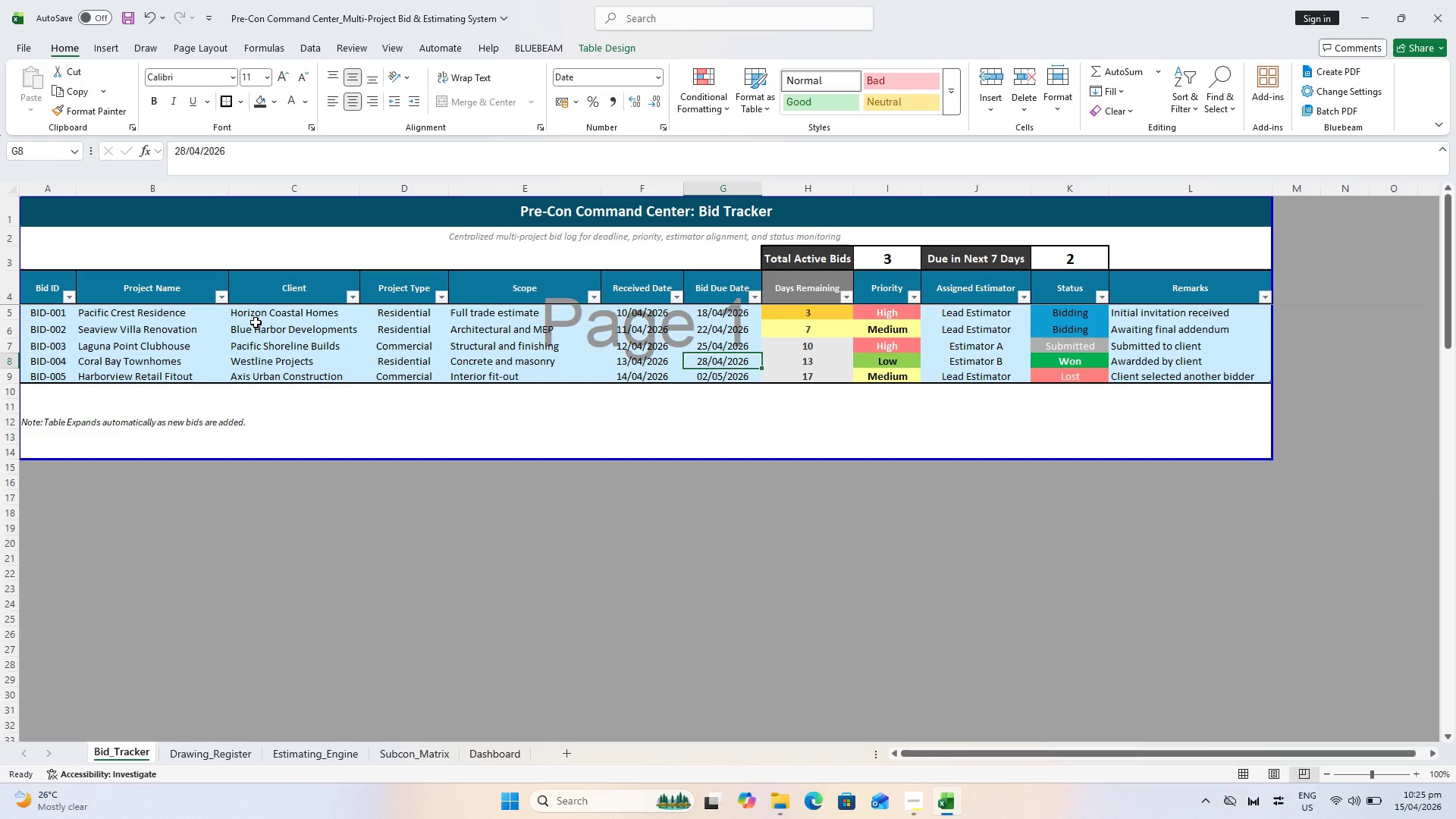 
left_click([135, 758])
 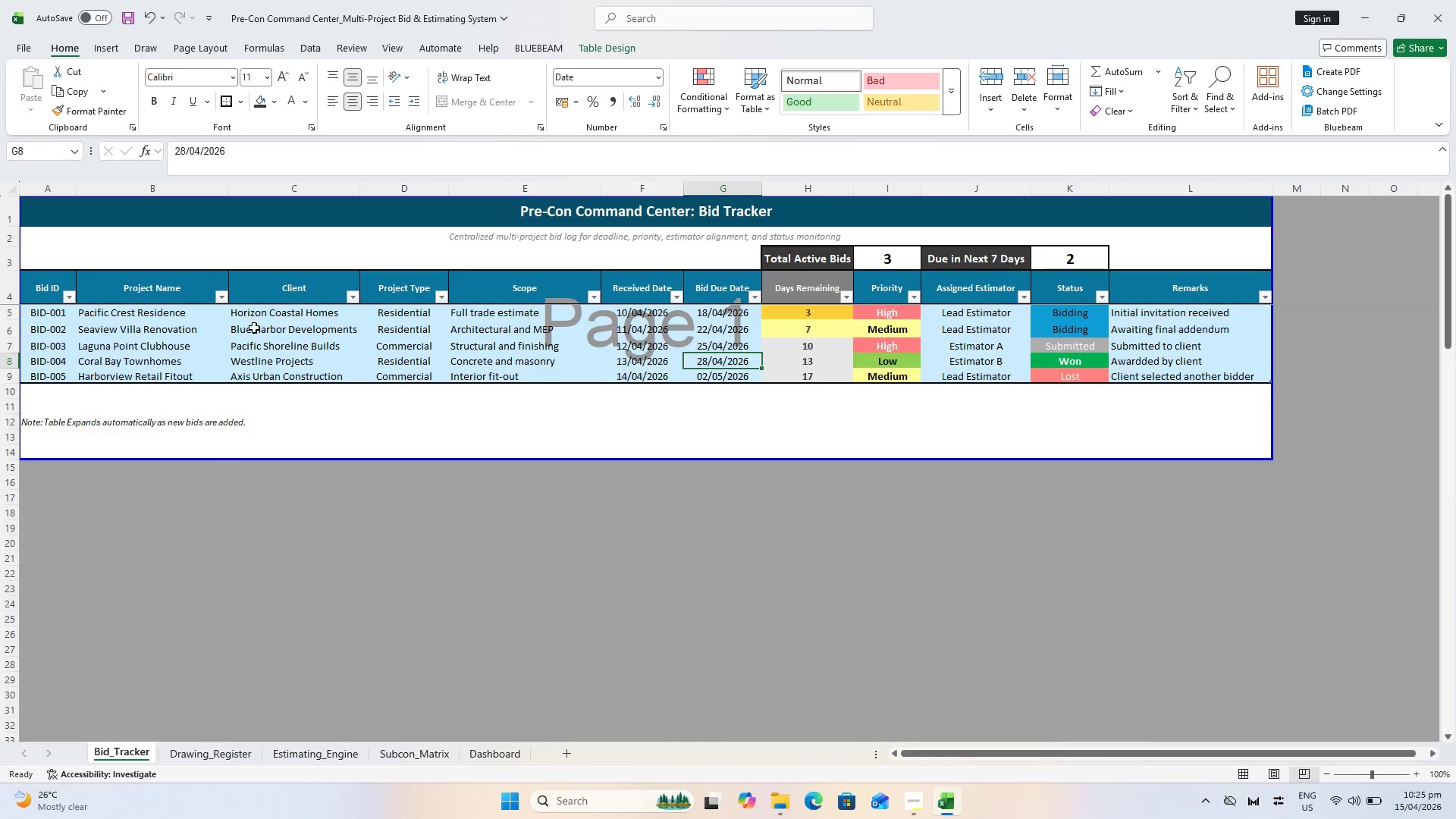 
left_click_drag(start_coordinate=[140, 315], to_coordinate=[152, 382])
 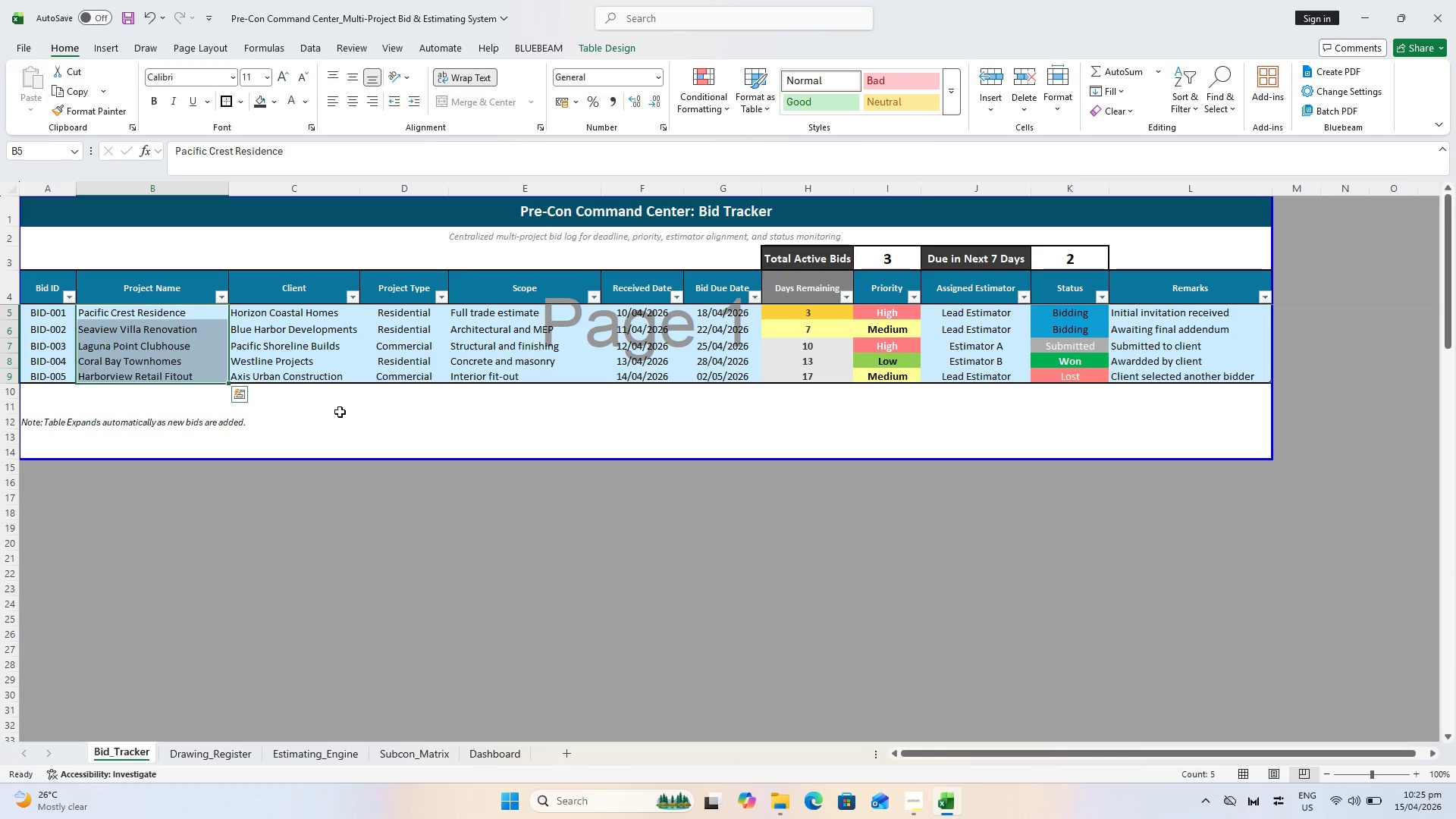 
scroll: coordinate [340, 412], scroll_direction: up, amount: 3.0
 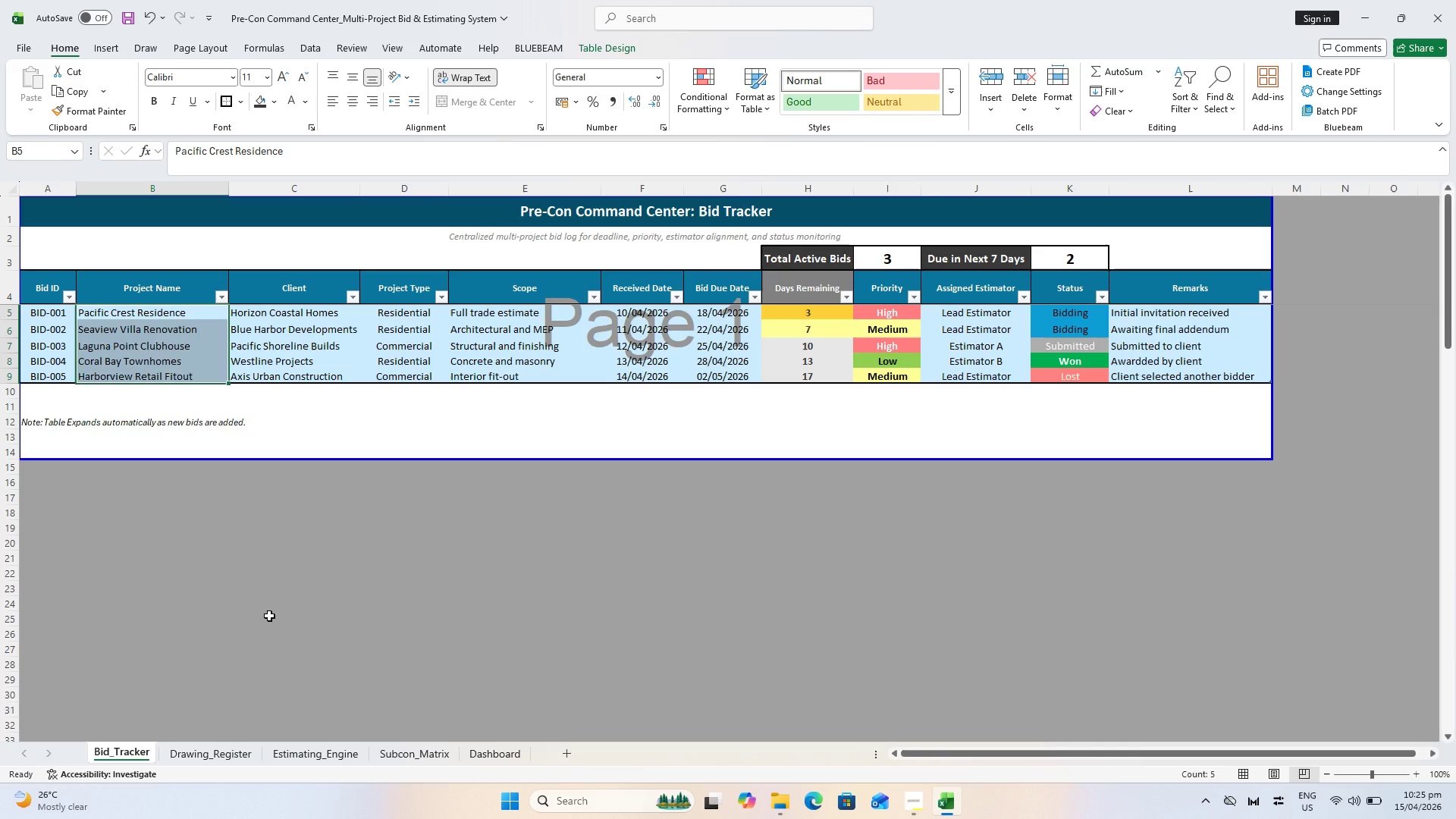 
key(Control+C)
 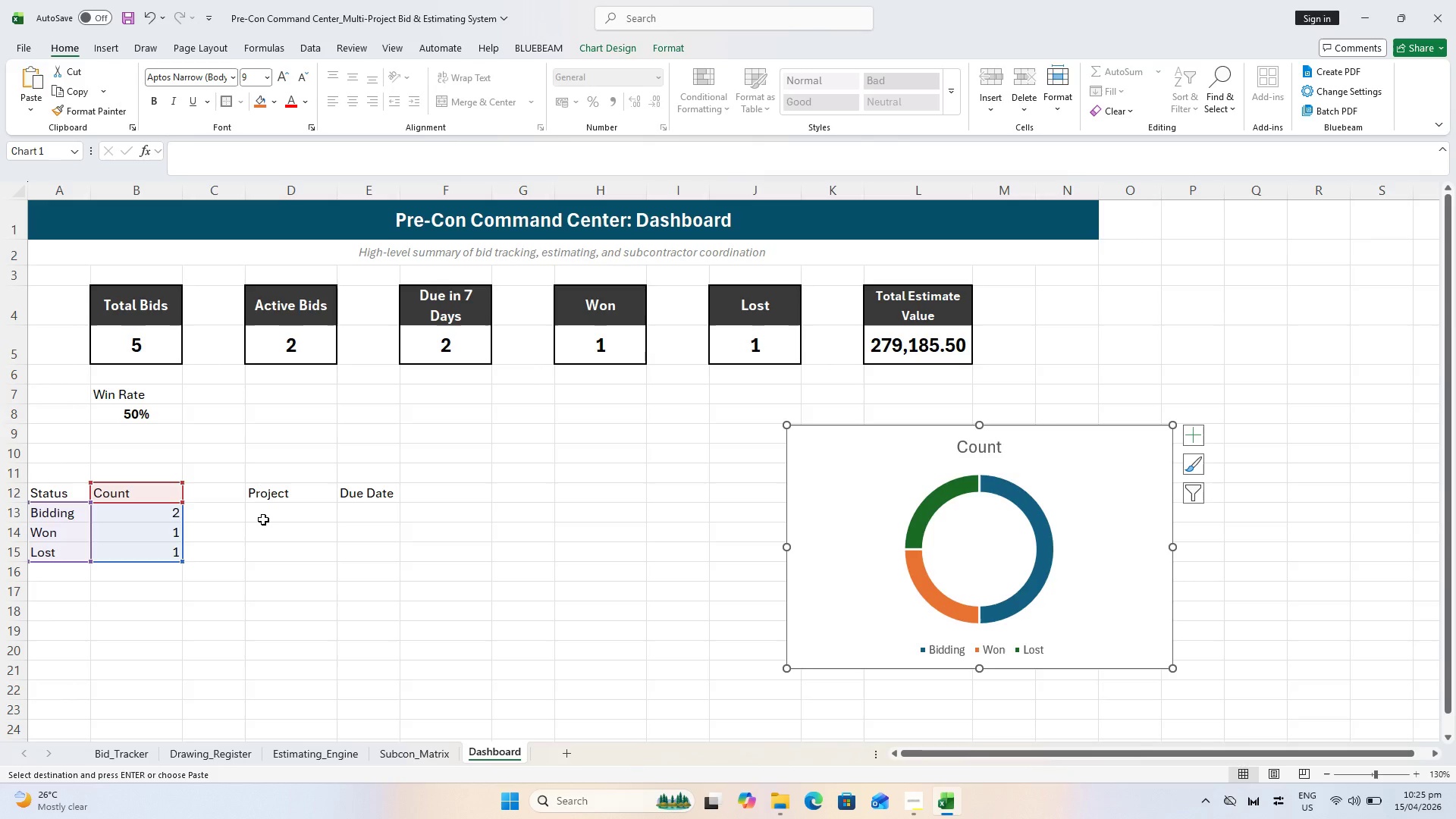 
key(Control+V)
 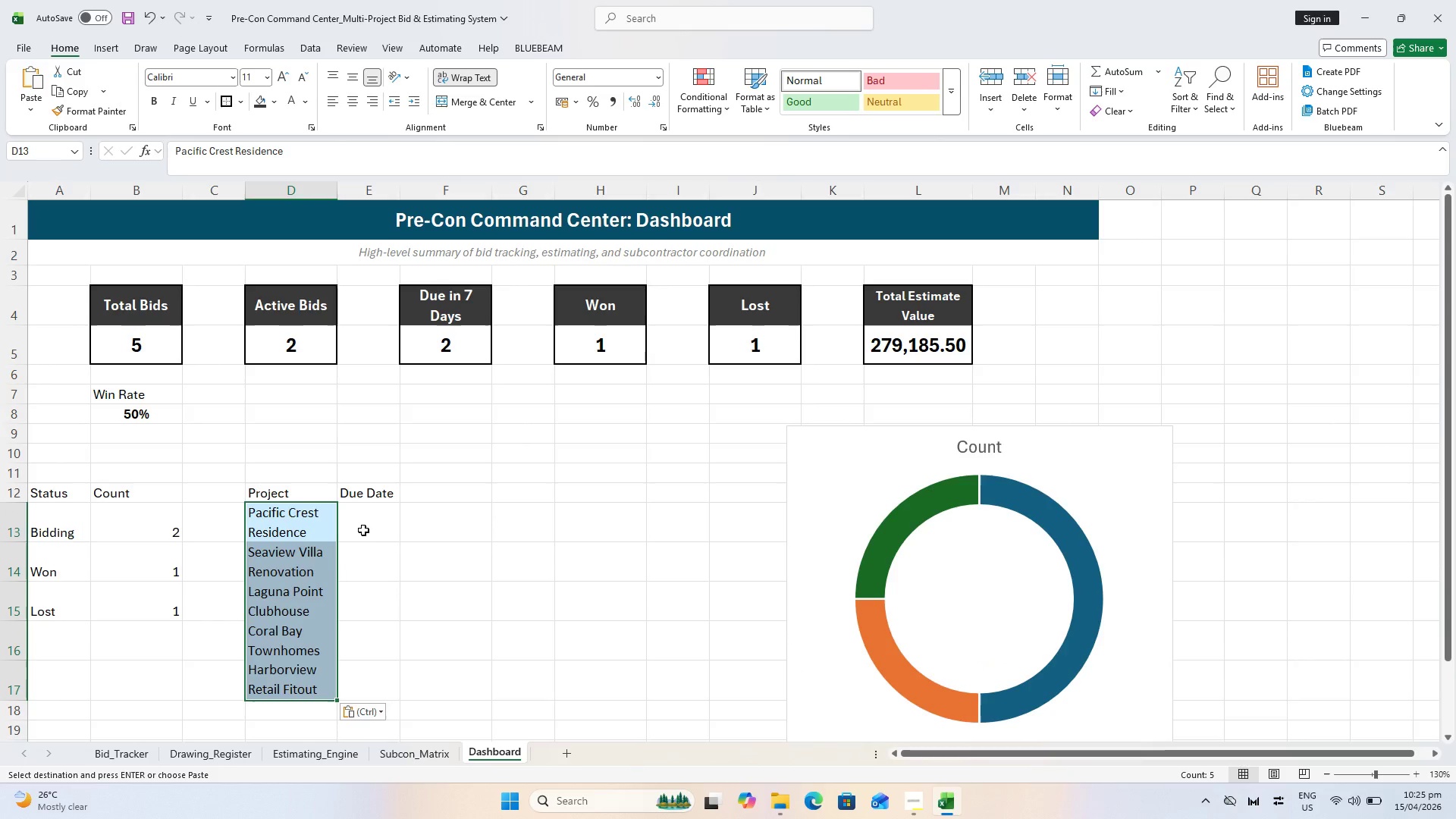 
key(Control+Z)
 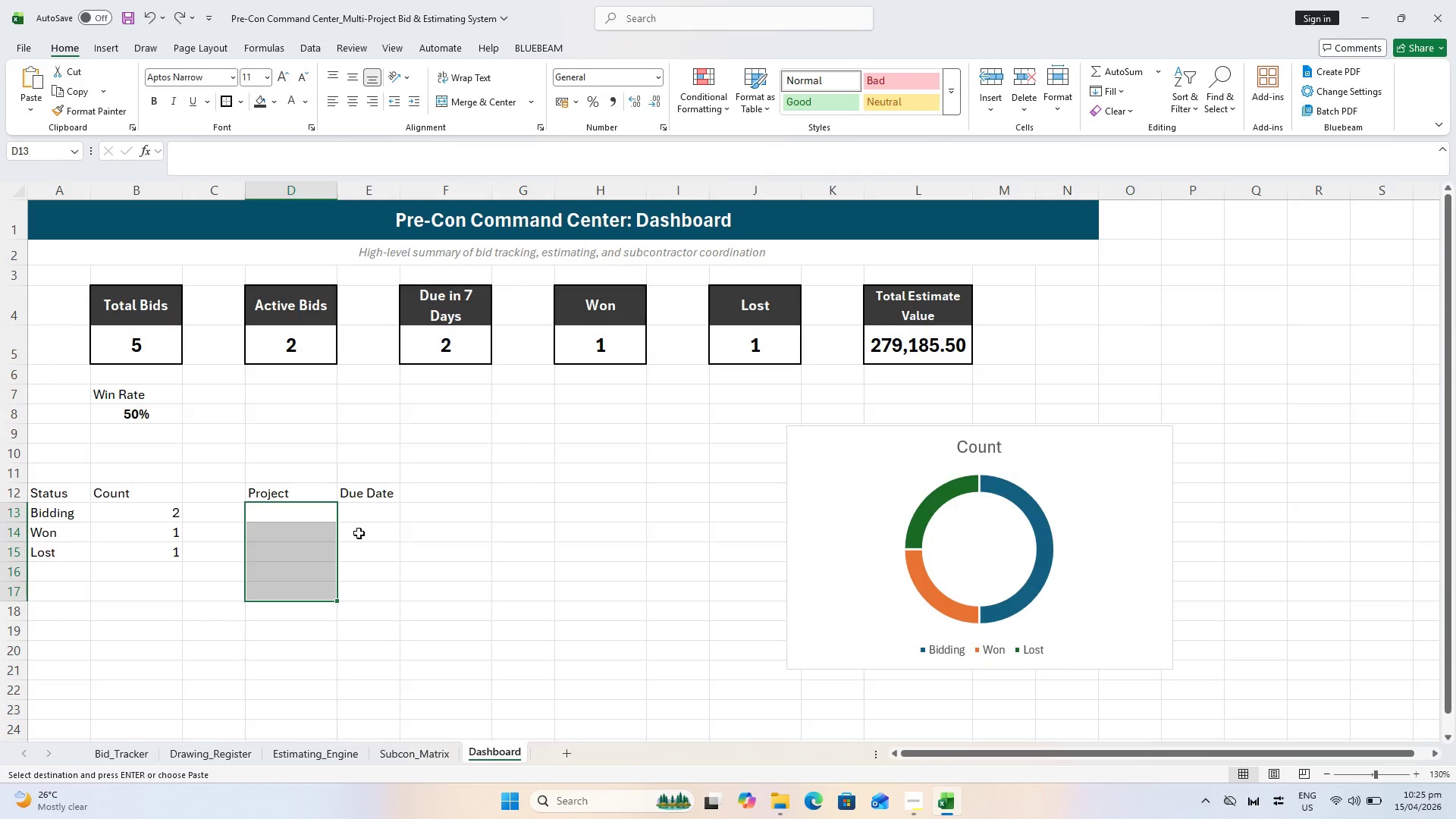 
key(Alt+Control+AltLeft)
 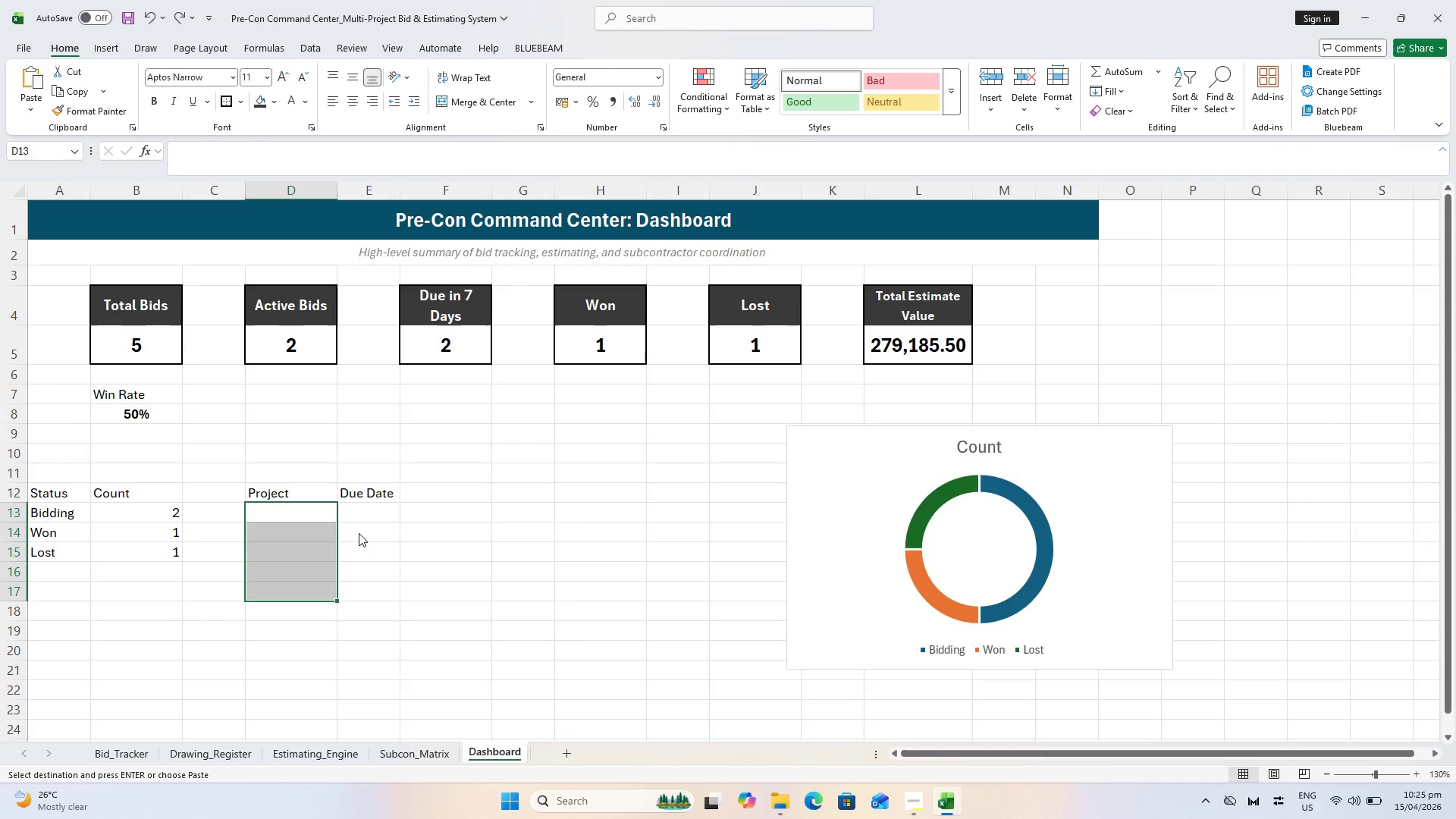 
key(Alt+Control+V)
 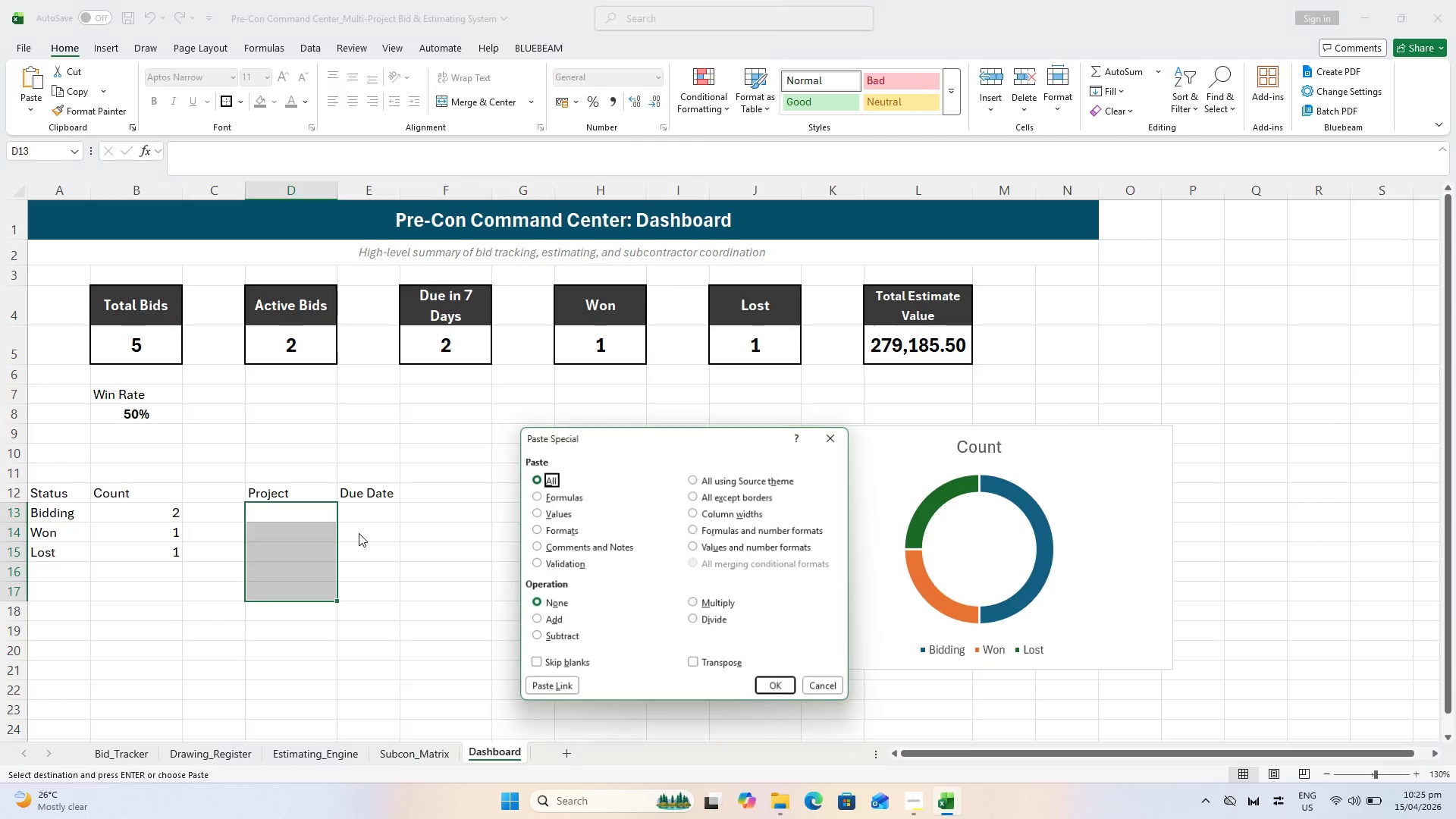 
key(V)
 